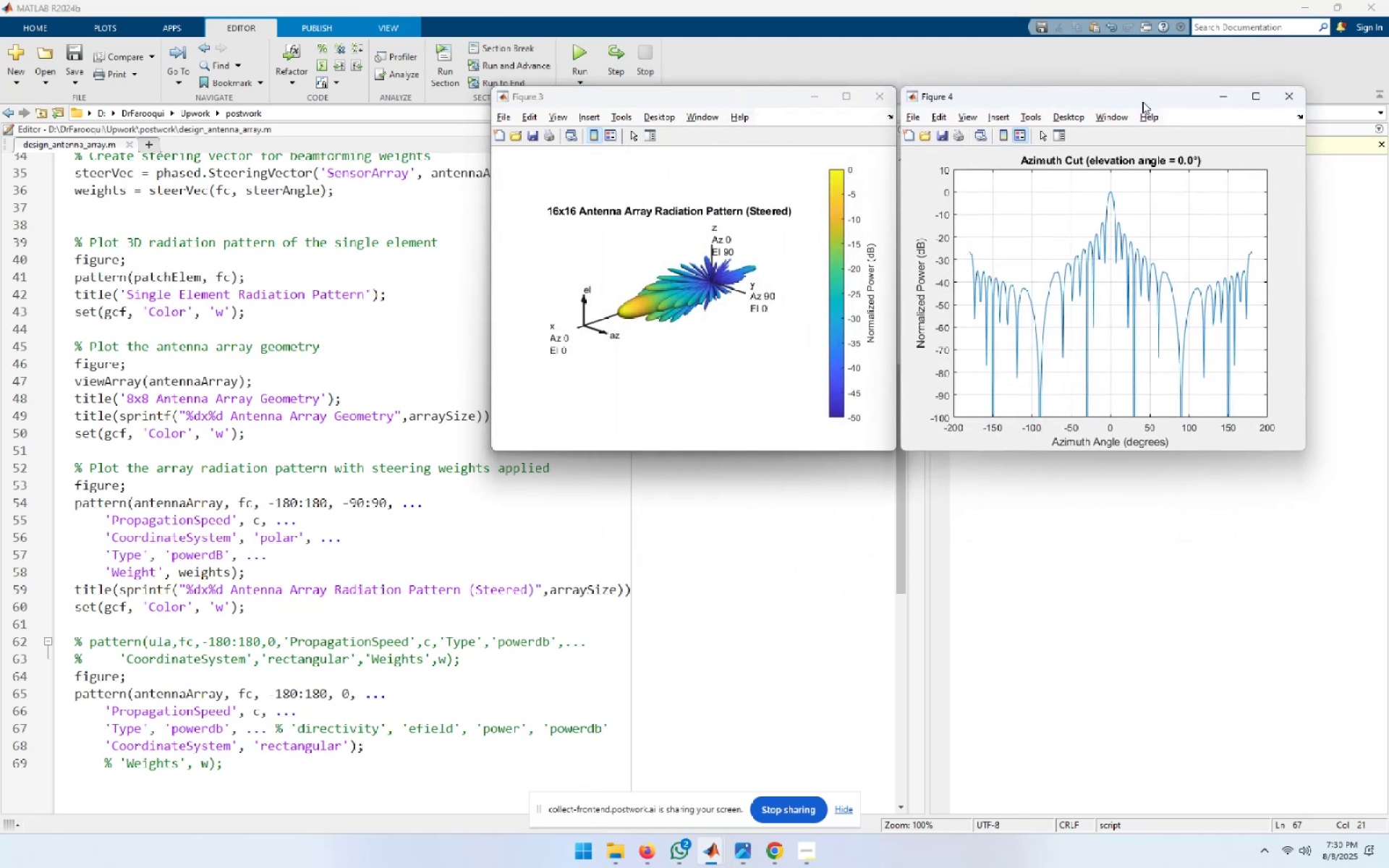 
double_click([356, 733])
 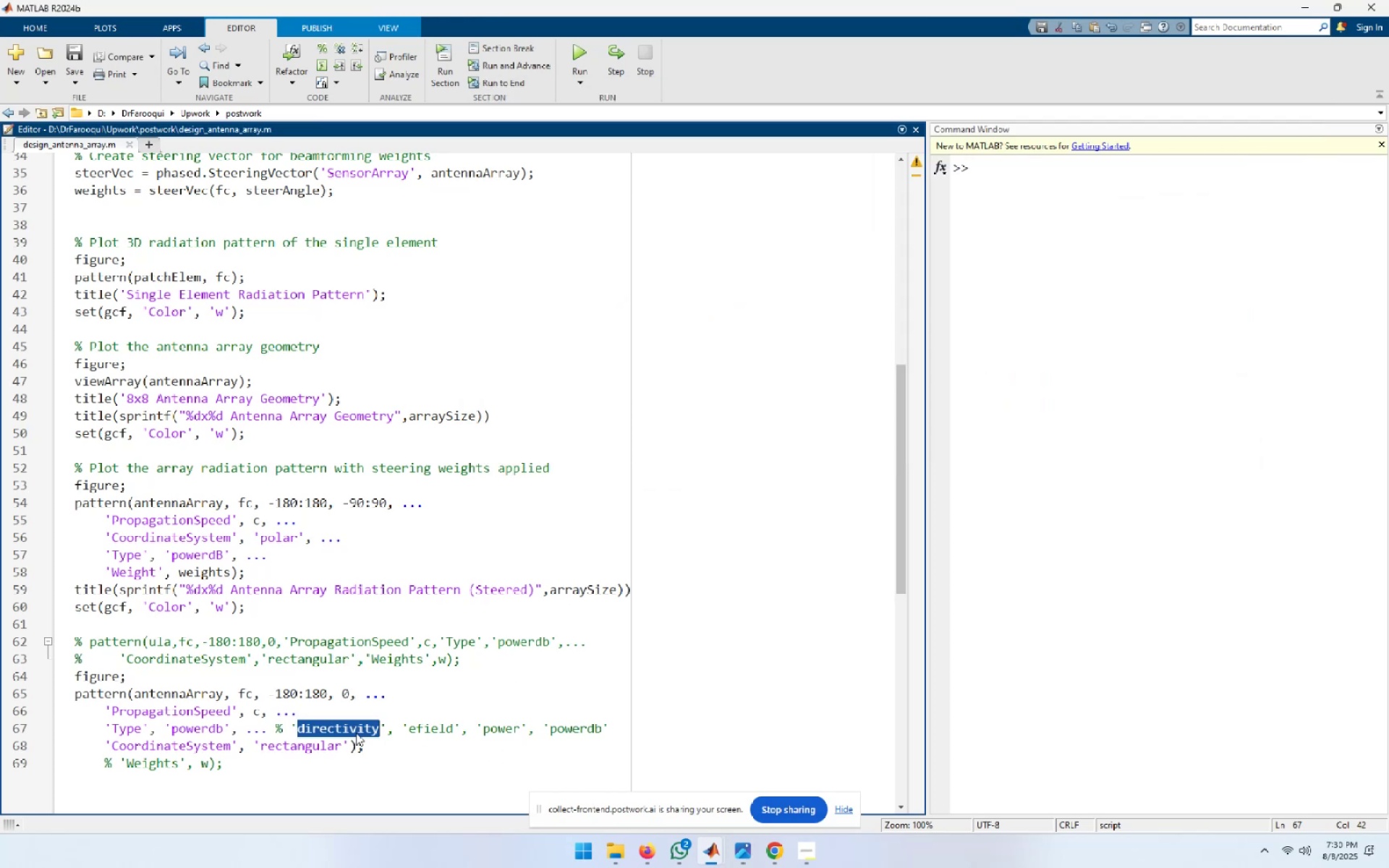 
key(Control+C)
 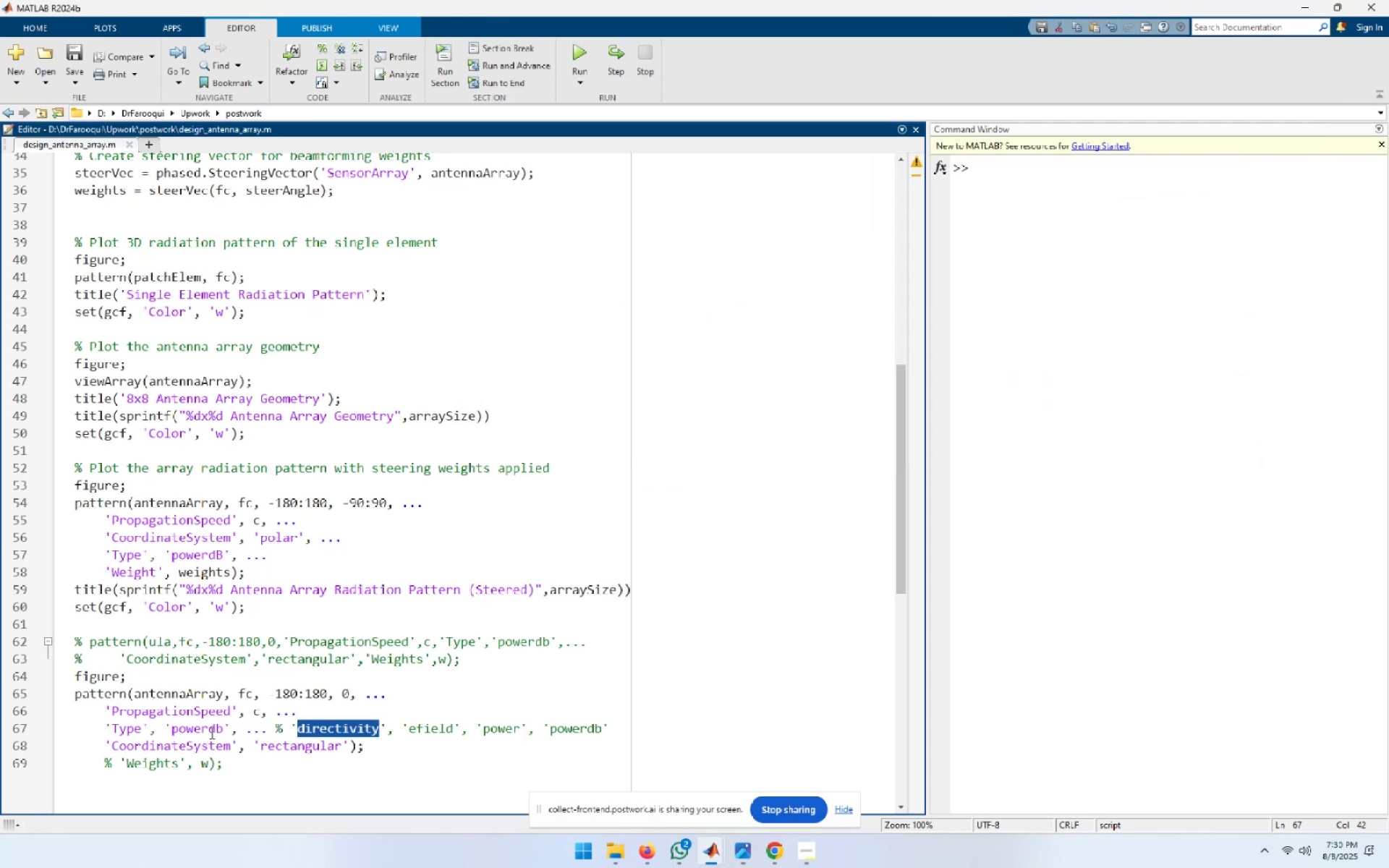 
double_click([211, 729])
 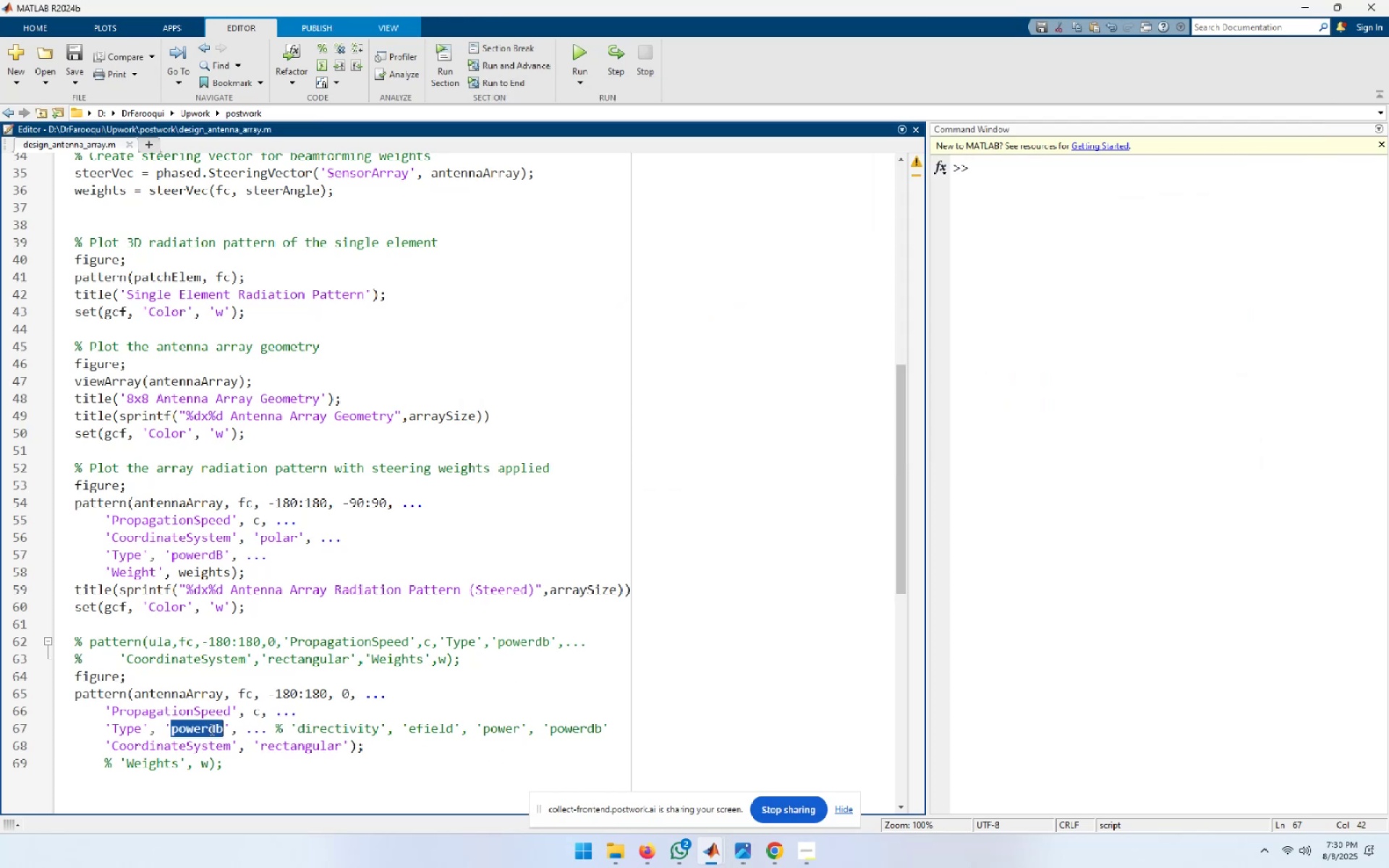 
key(Control+V)
 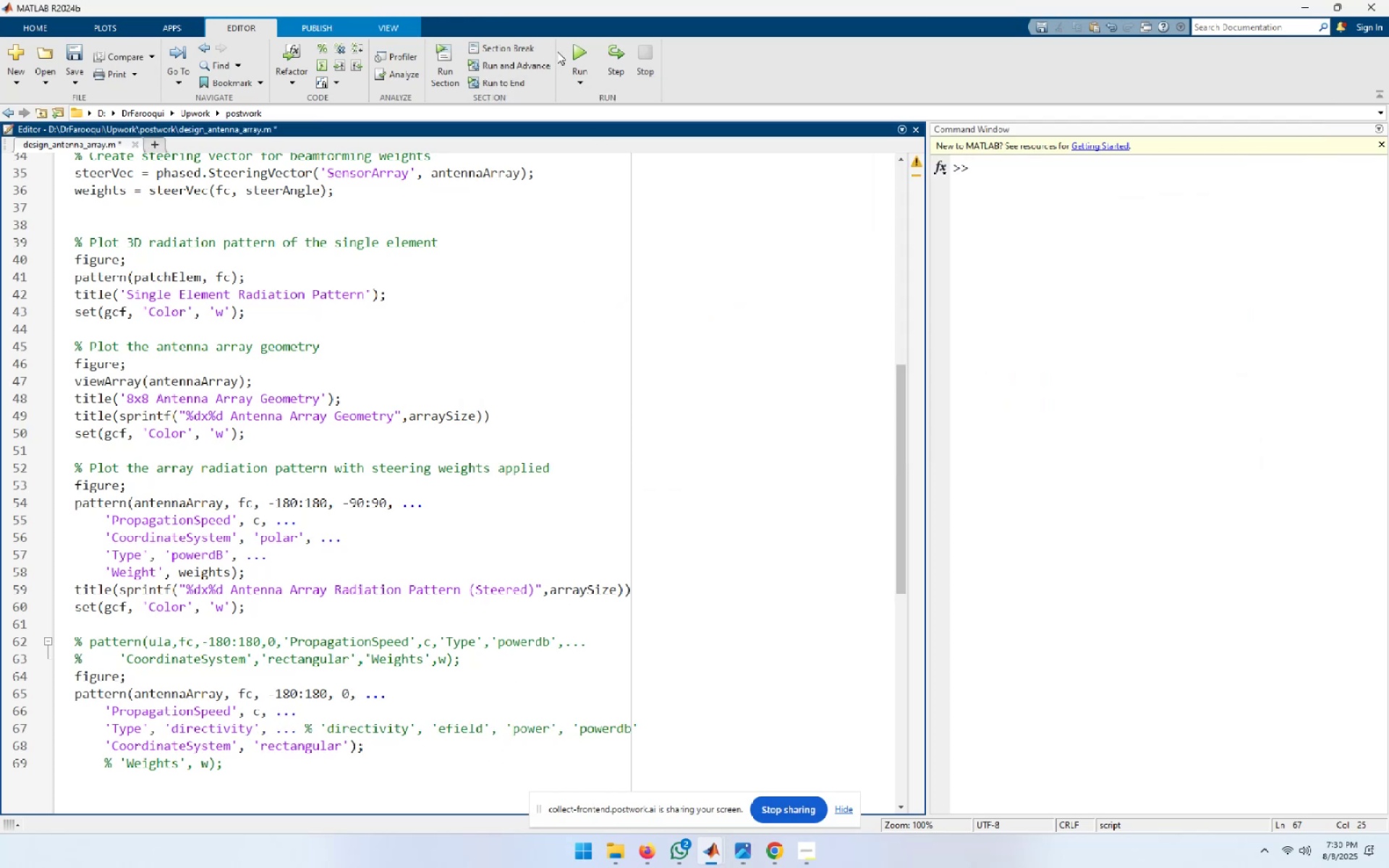 
left_click([577, 49])
 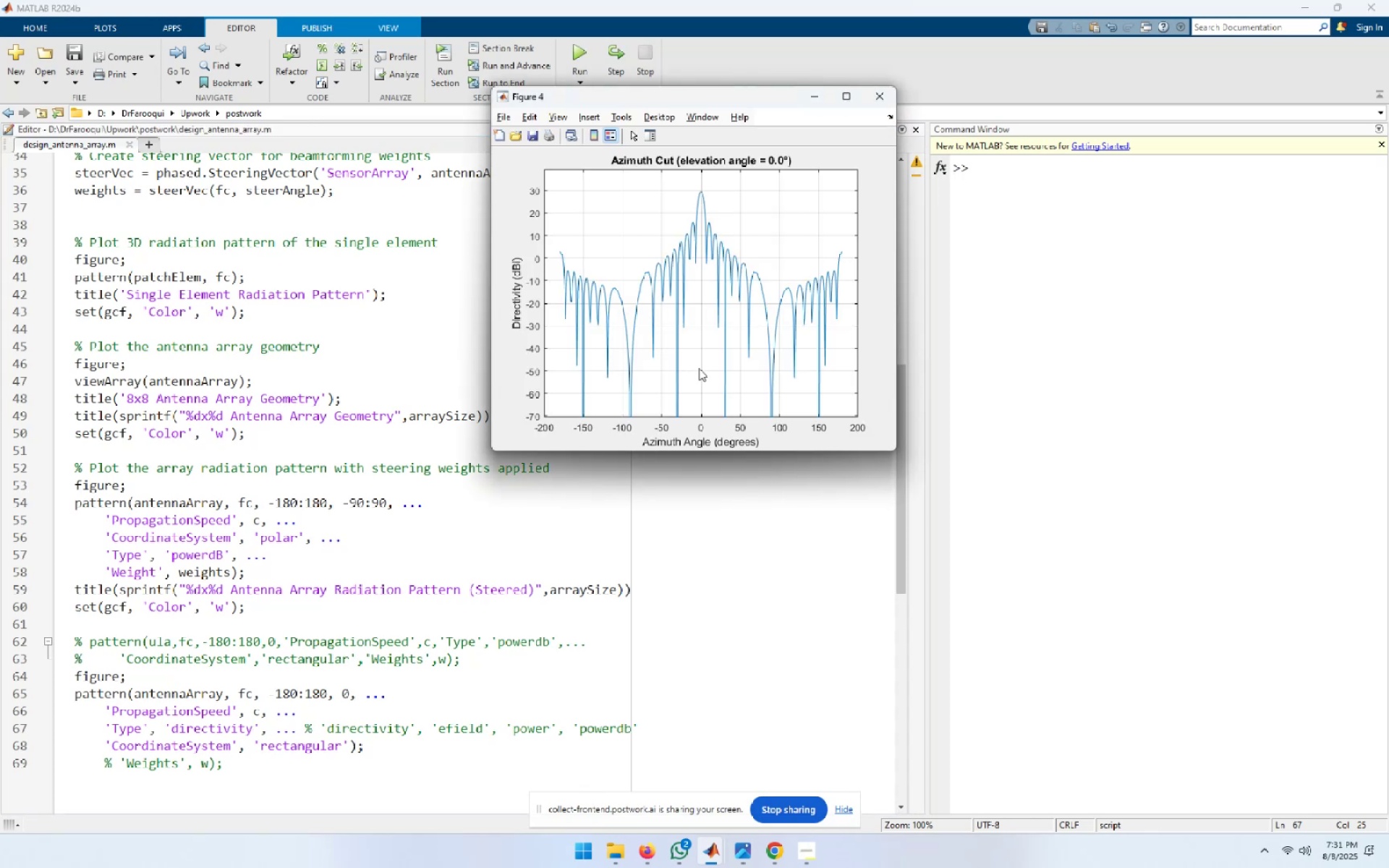 
wait(43.13)
 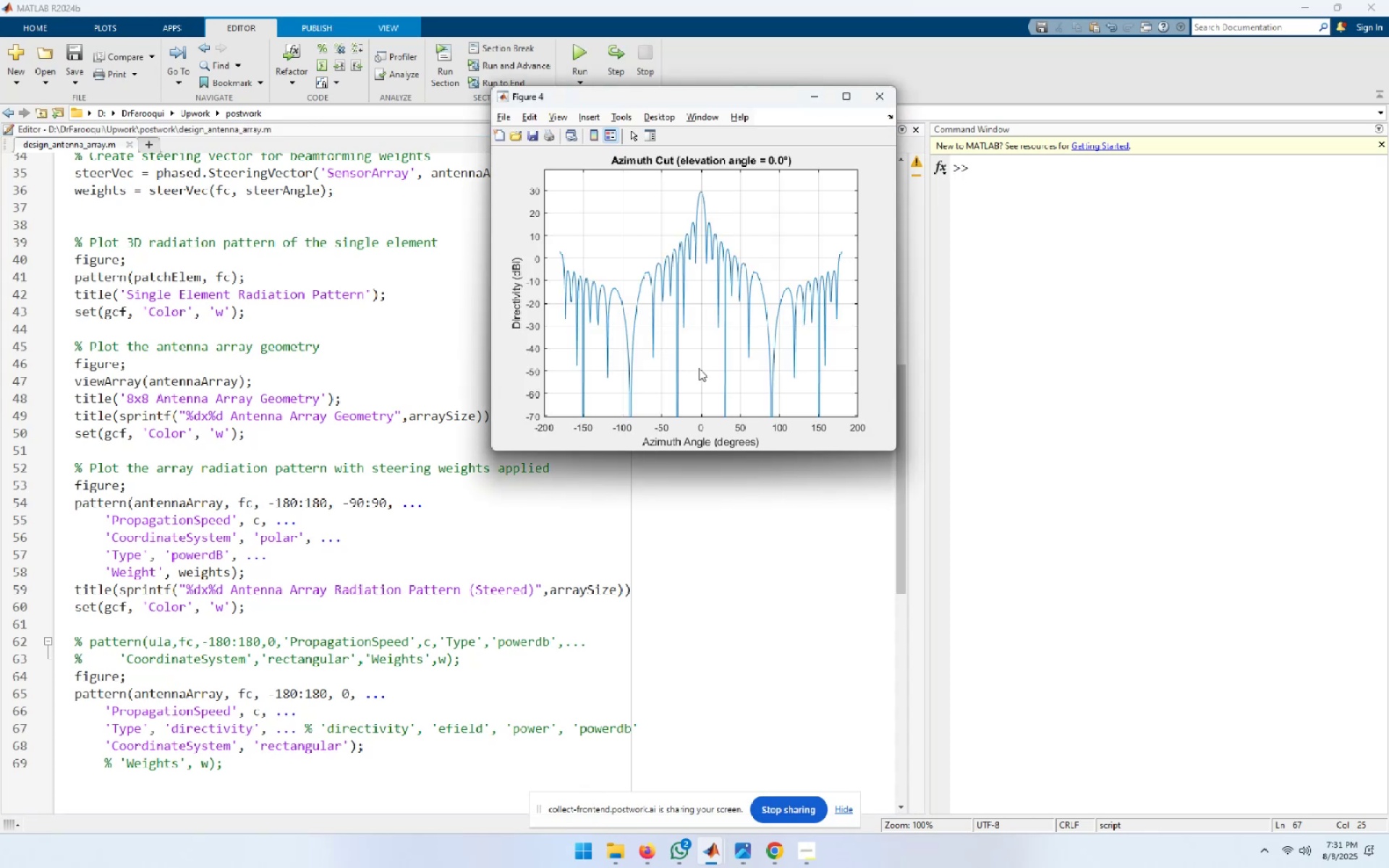 
left_click_drag(start_coordinate=[740, 96], to_coordinate=[1153, 94])
 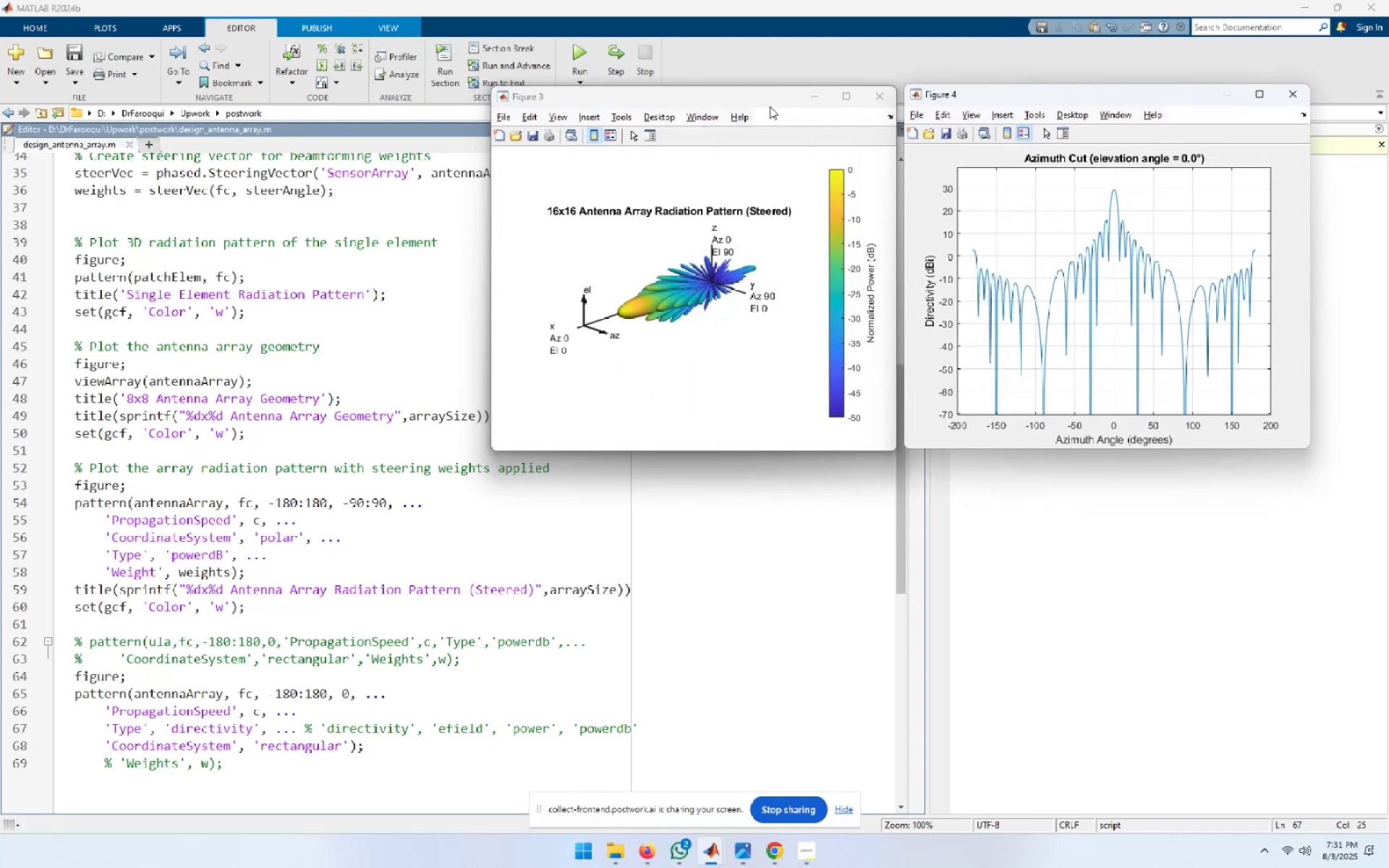 
left_click_drag(start_coordinate=[765, 100], to_coordinate=[772, 463])
 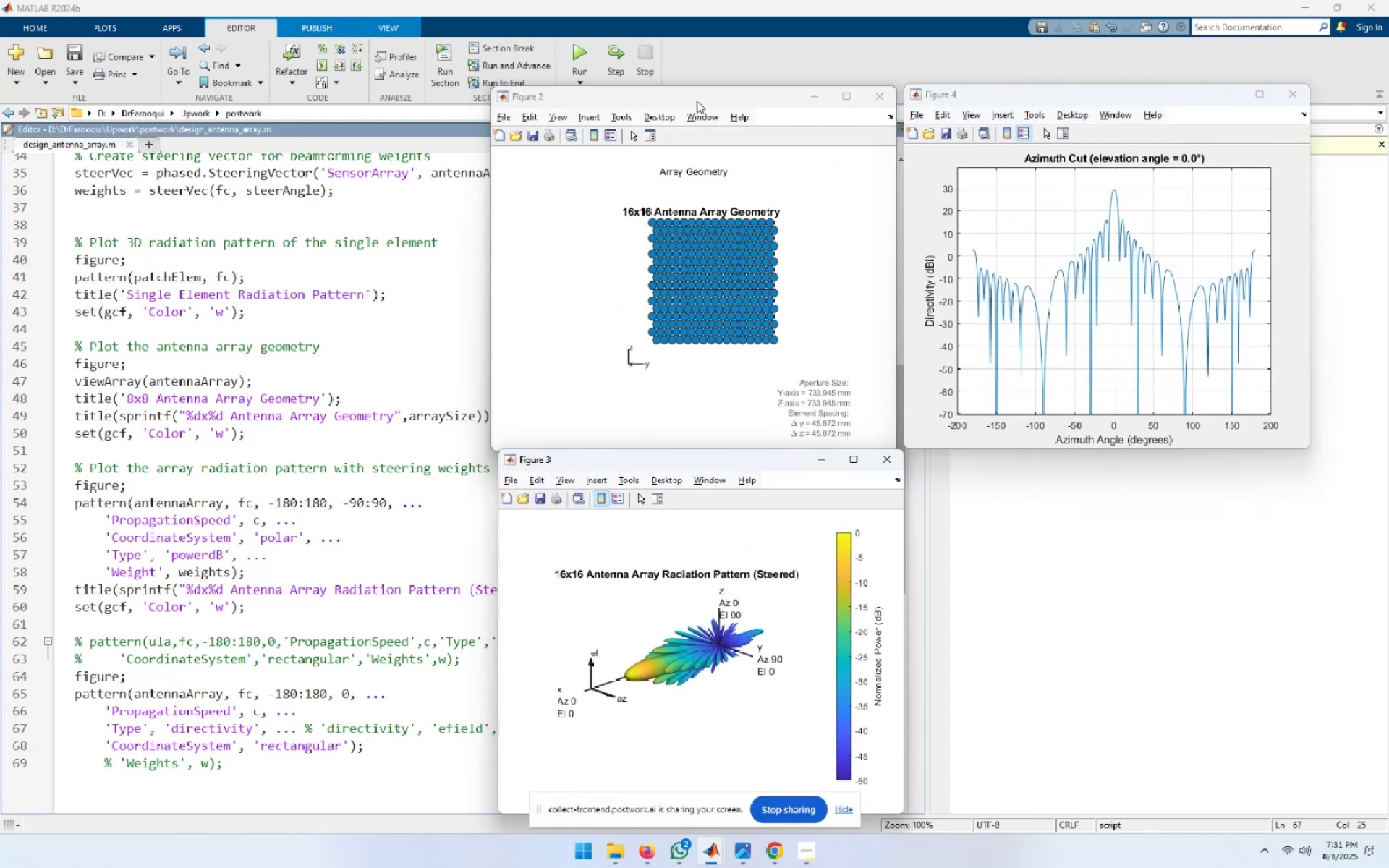 
left_click_drag(start_coordinate=[696, 95], to_coordinate=[1134, 462])
 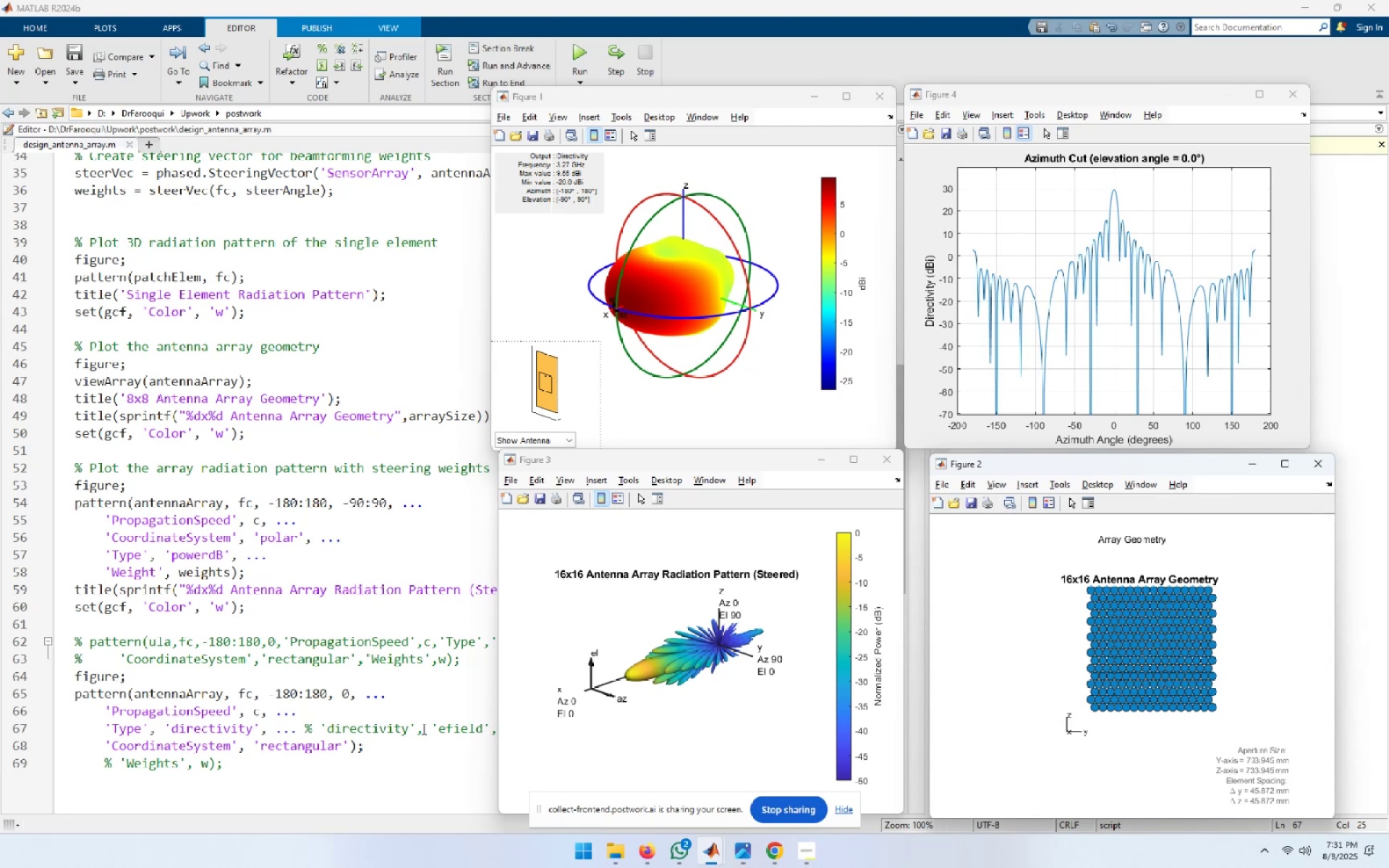 
left_click([395, 754])
 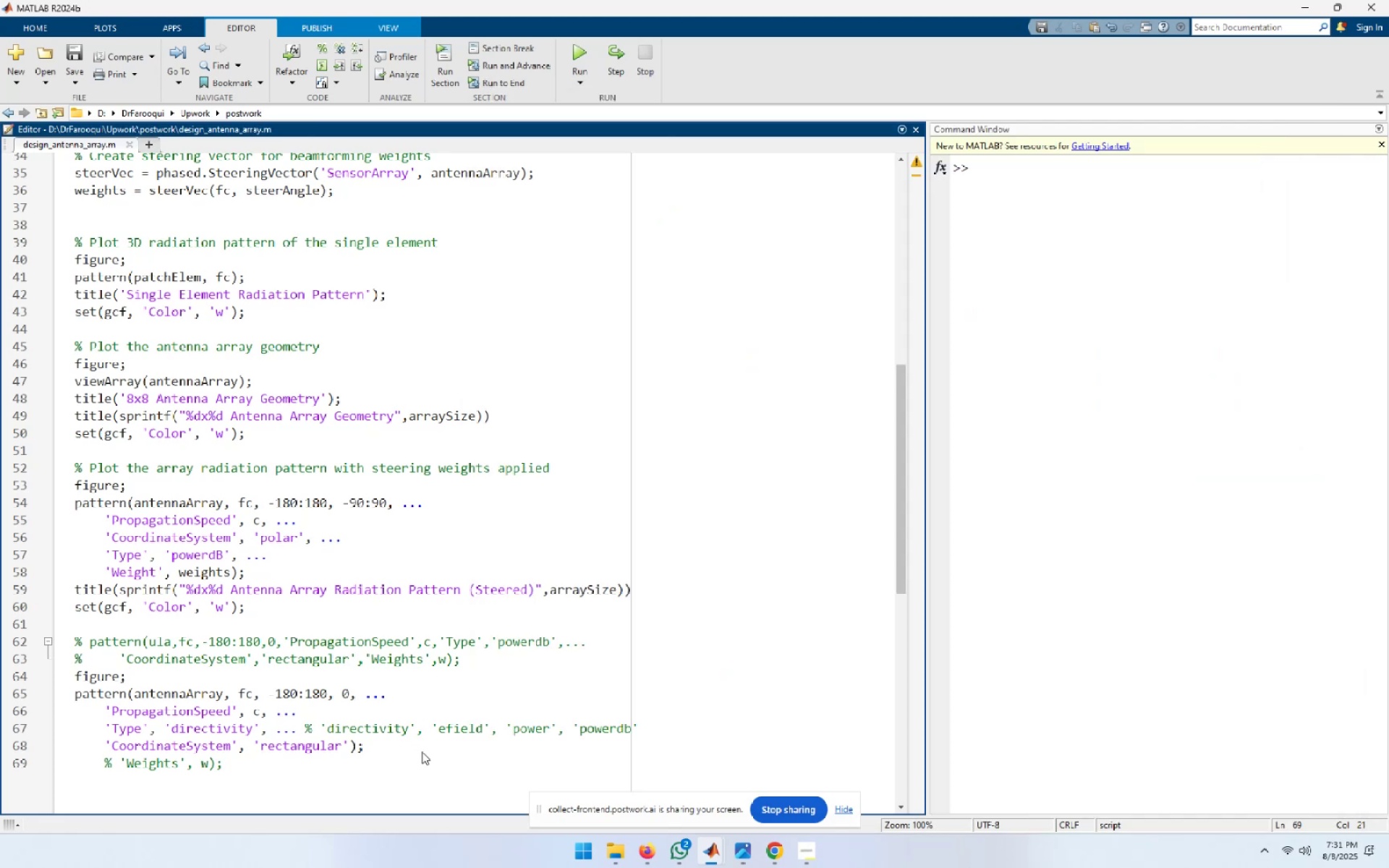 
key(ArrowUp)
 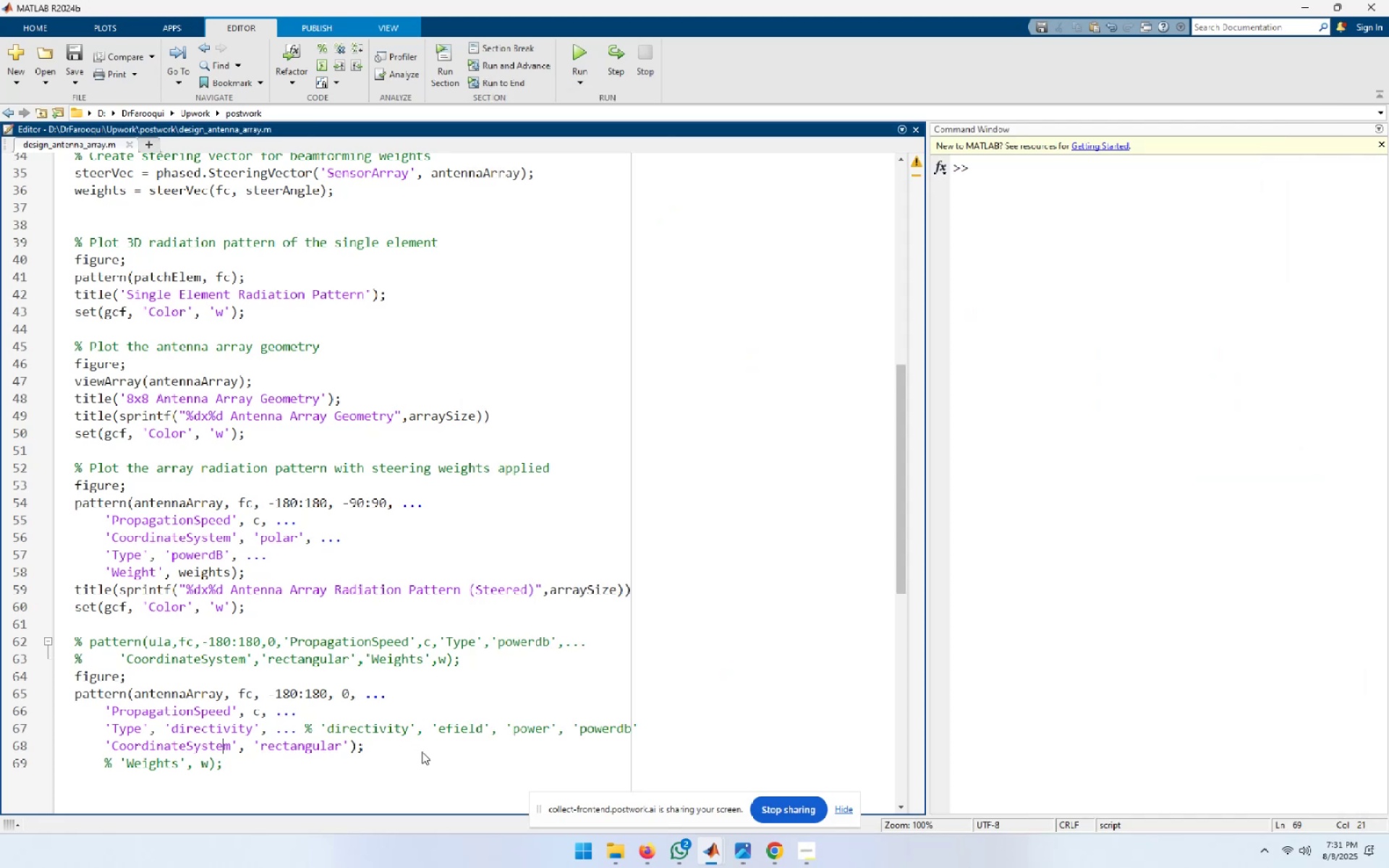 
key(ArrowUp)
 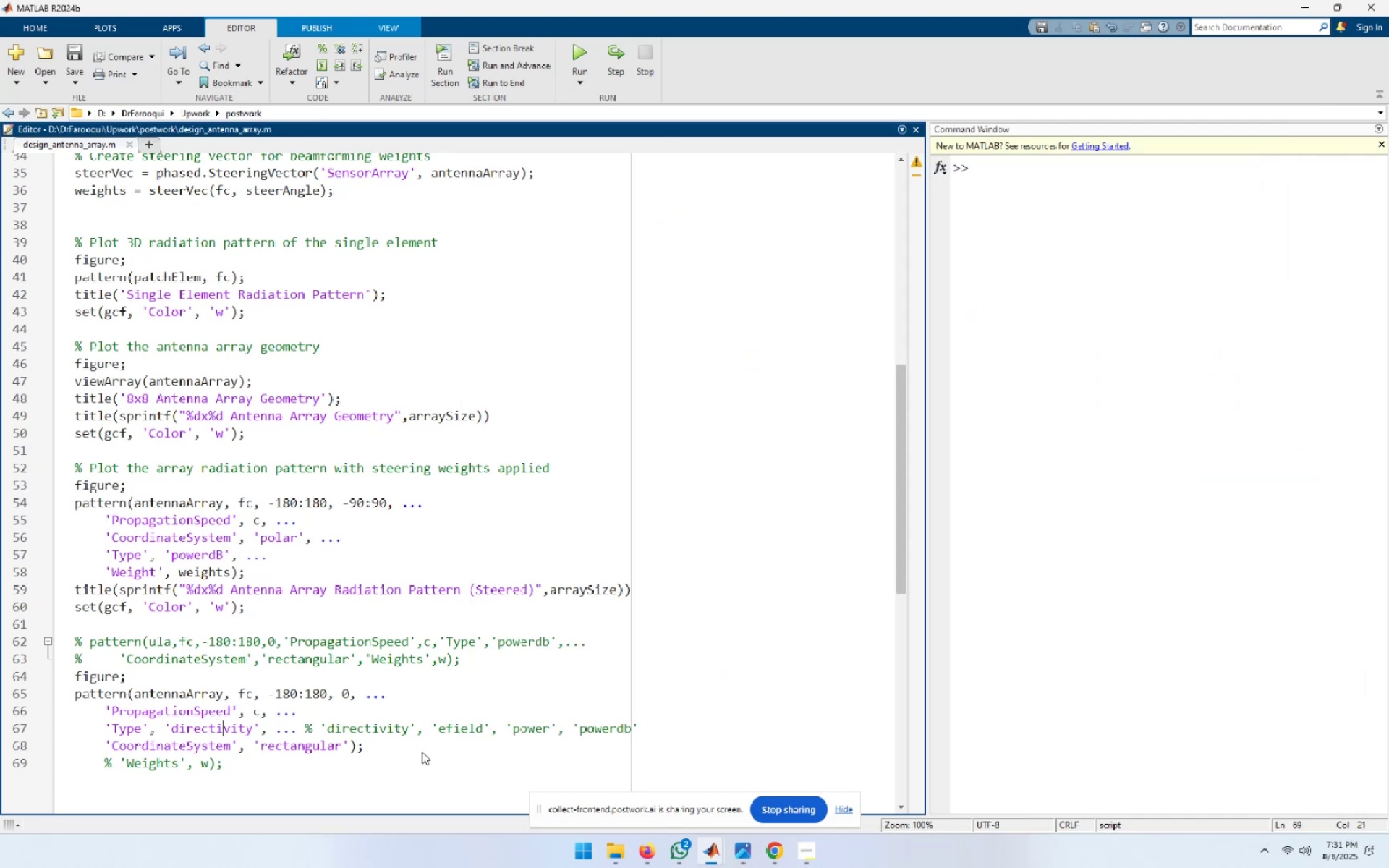 
key(ArrowUp)
 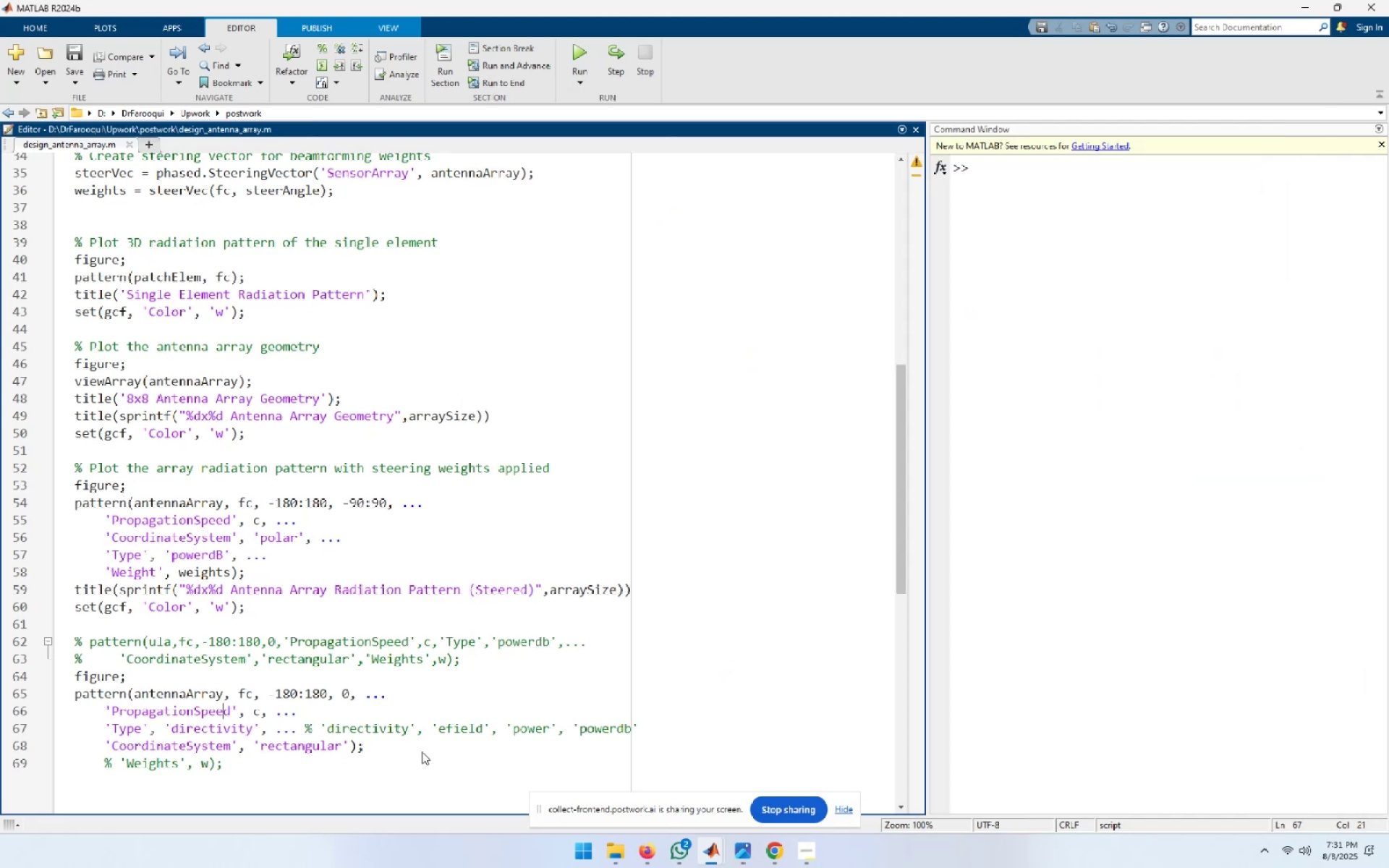 
key(ArrowUp)
 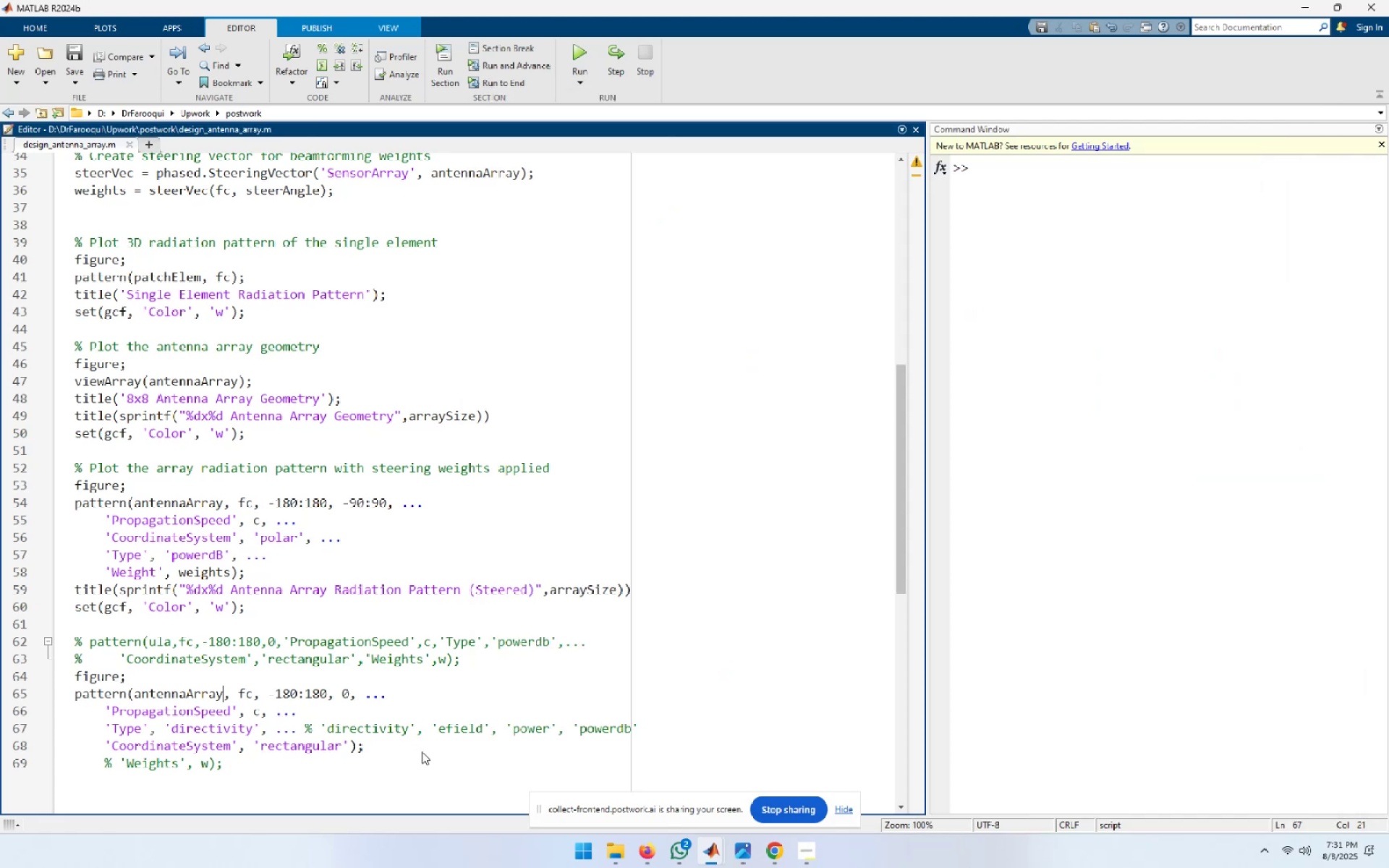 
key(ArrowUp)
 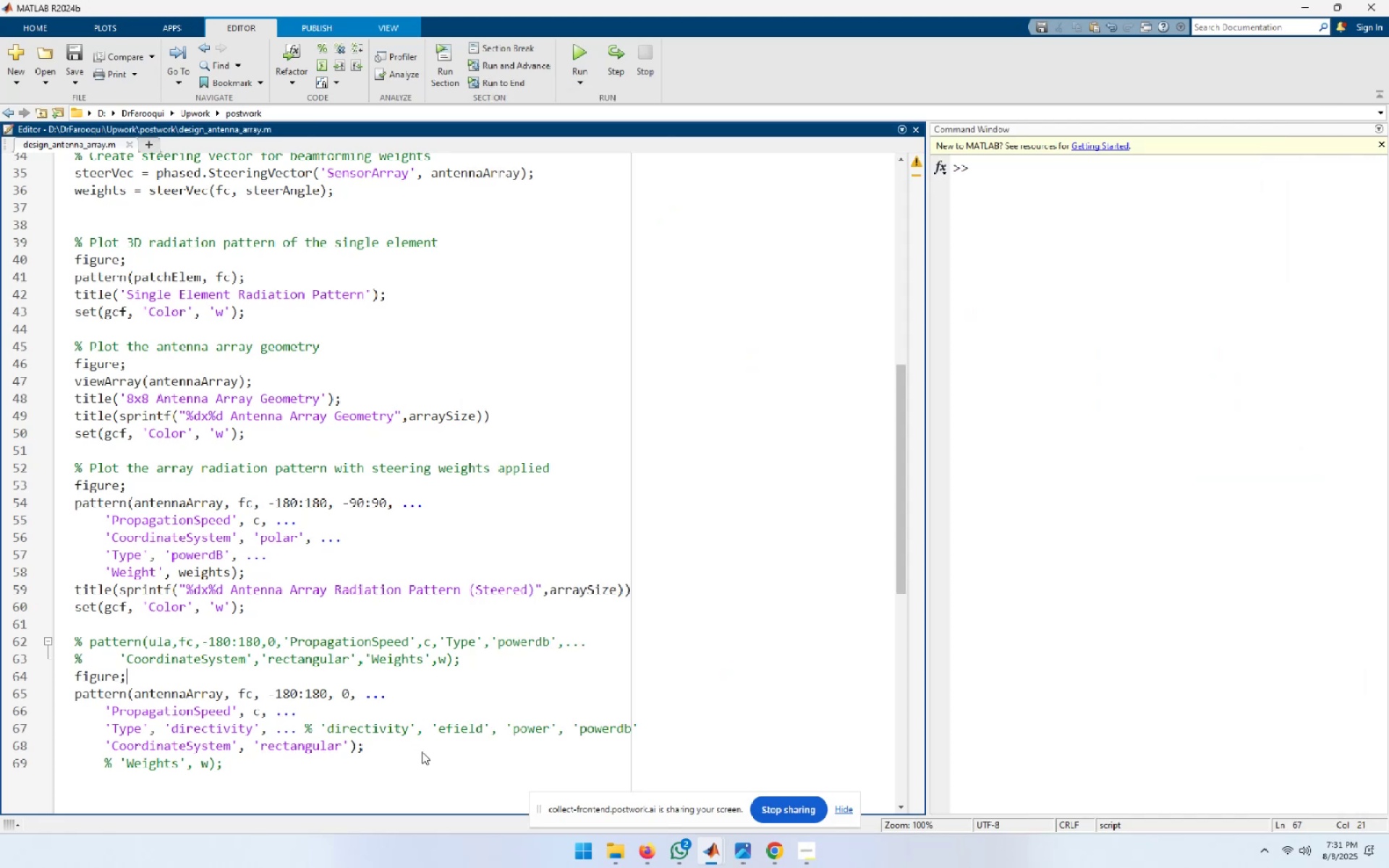 
key(ArrowUp)
 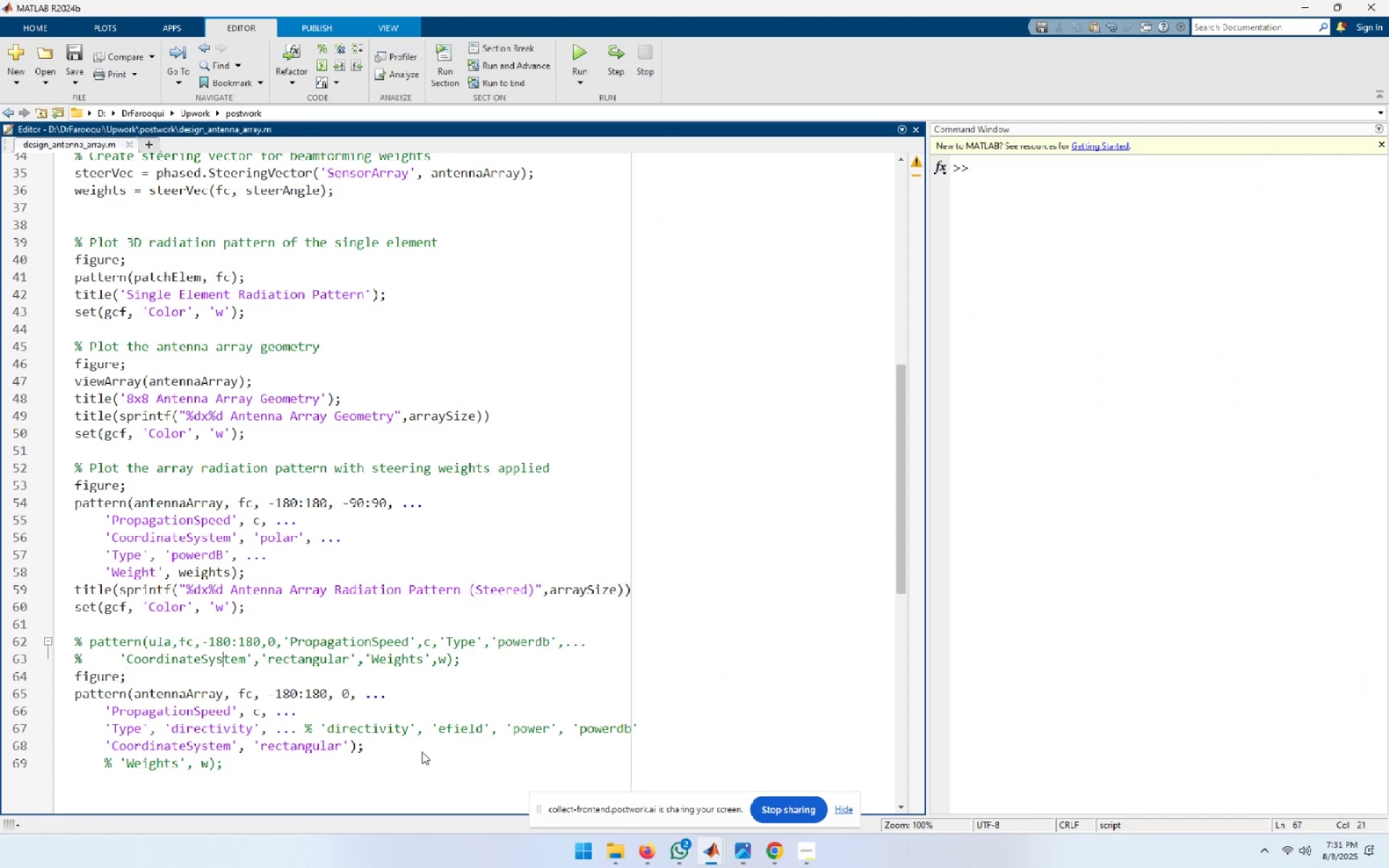 
key(ArrowUp)
 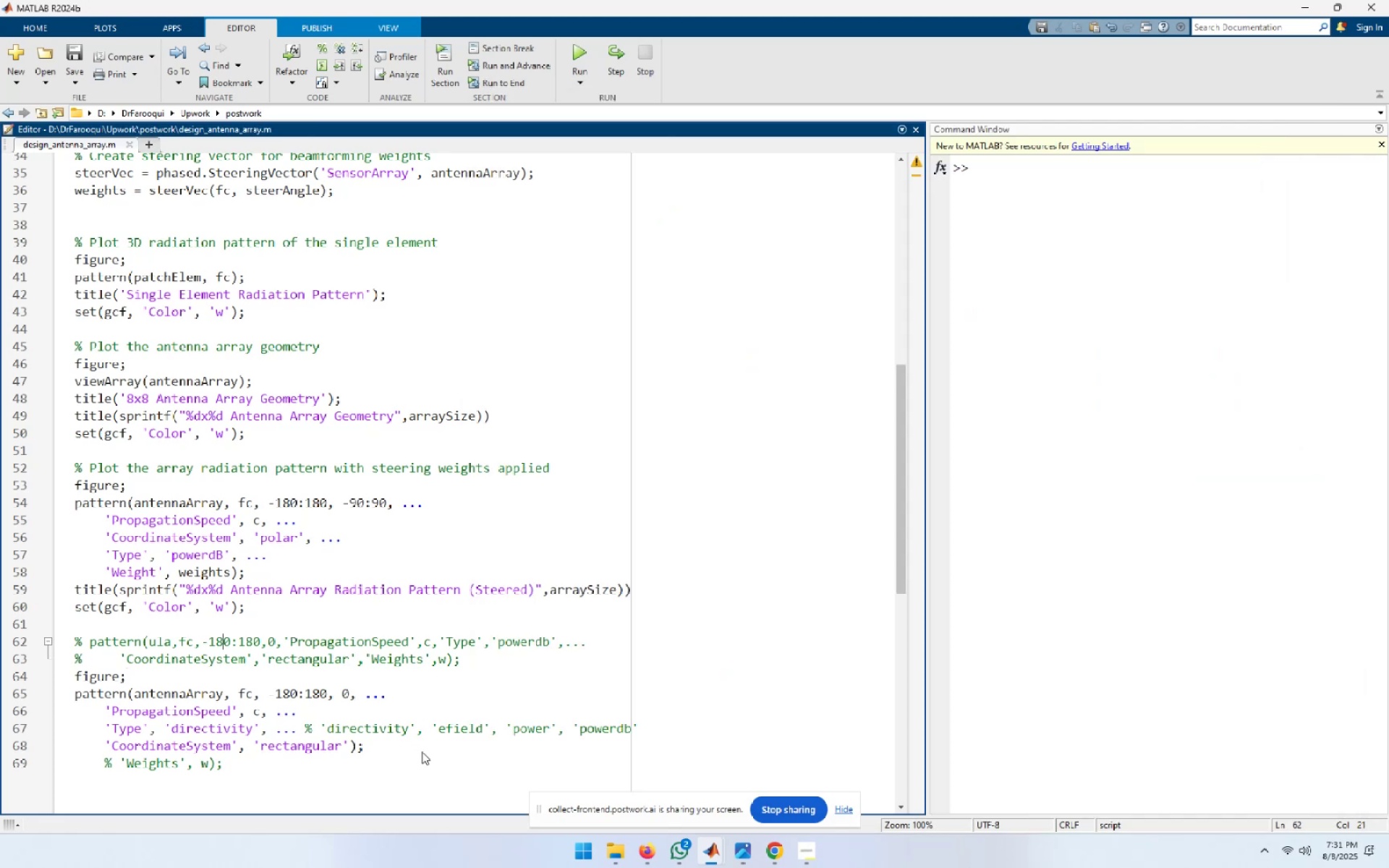 
key(Home)
 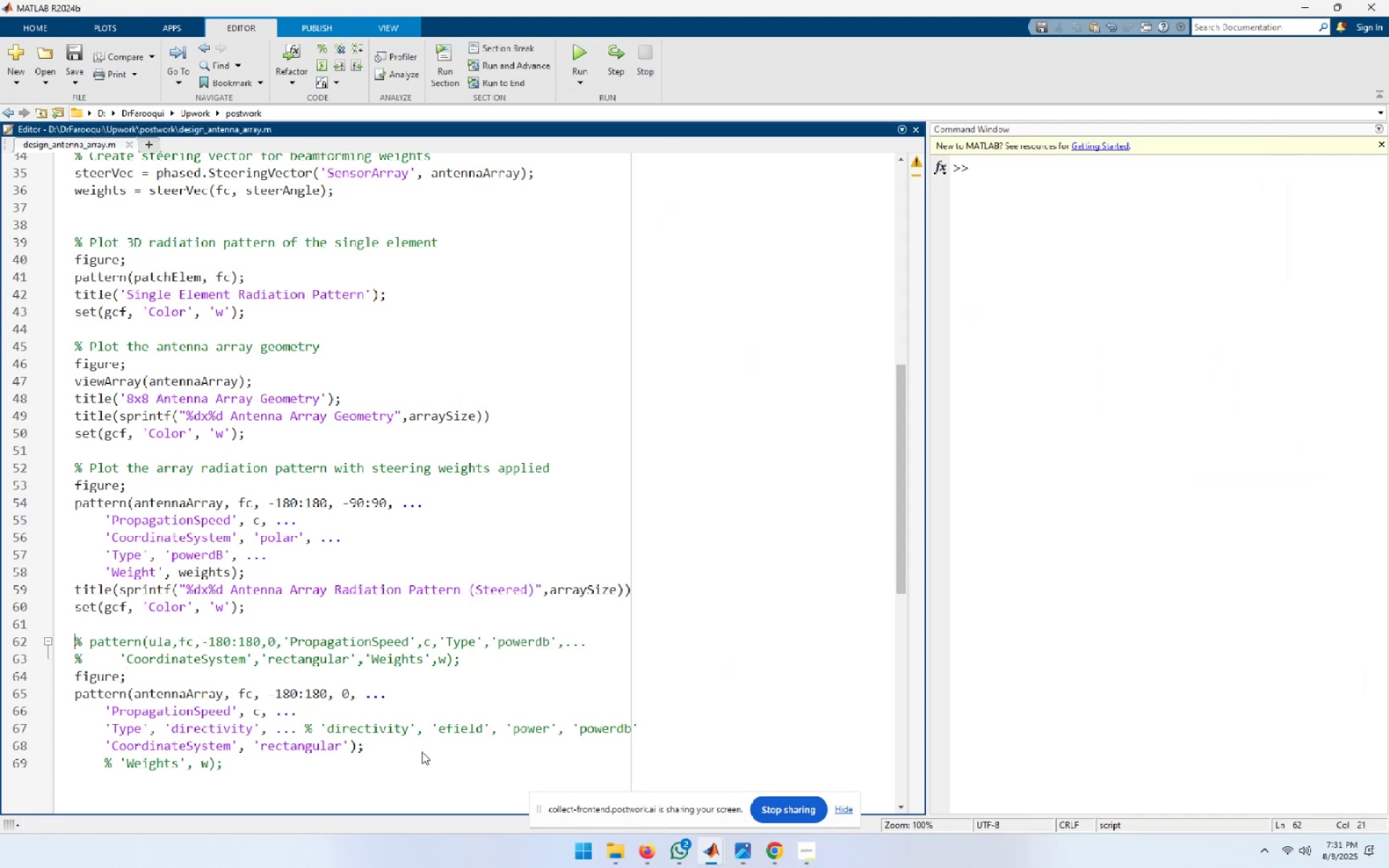 
key(Shift+End)
 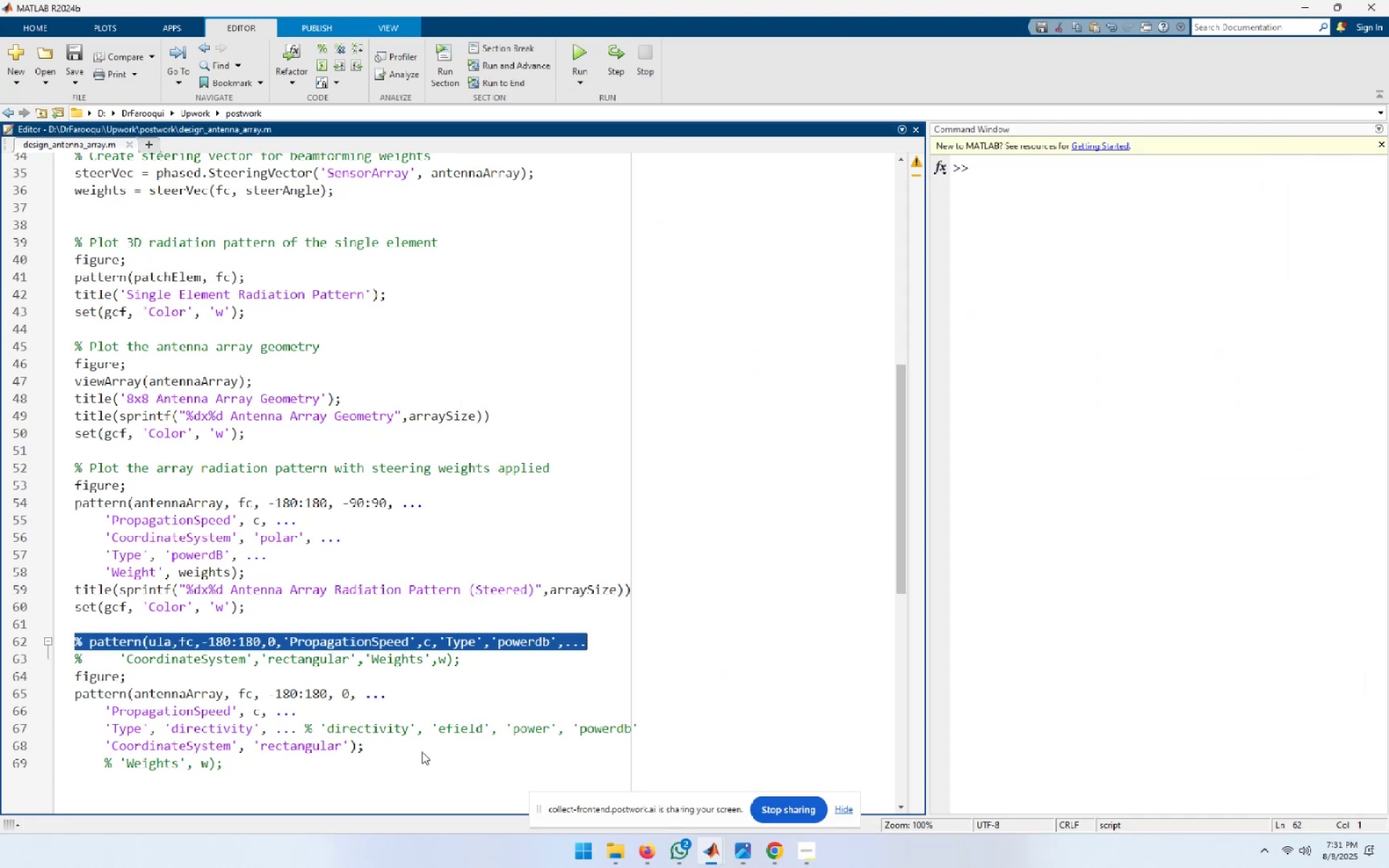 
key(Shift+ArrowDown)
 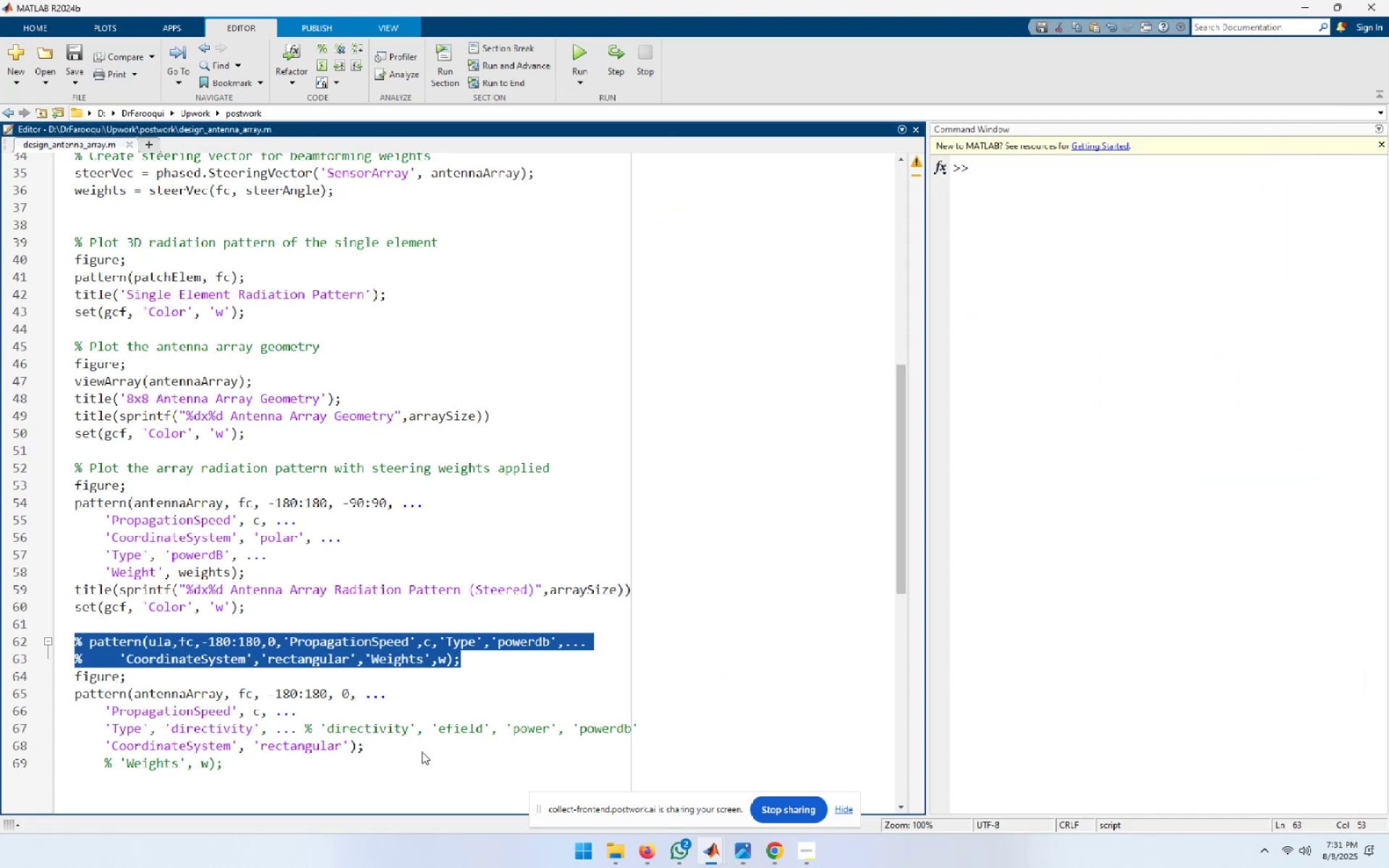 
key(Delete)
 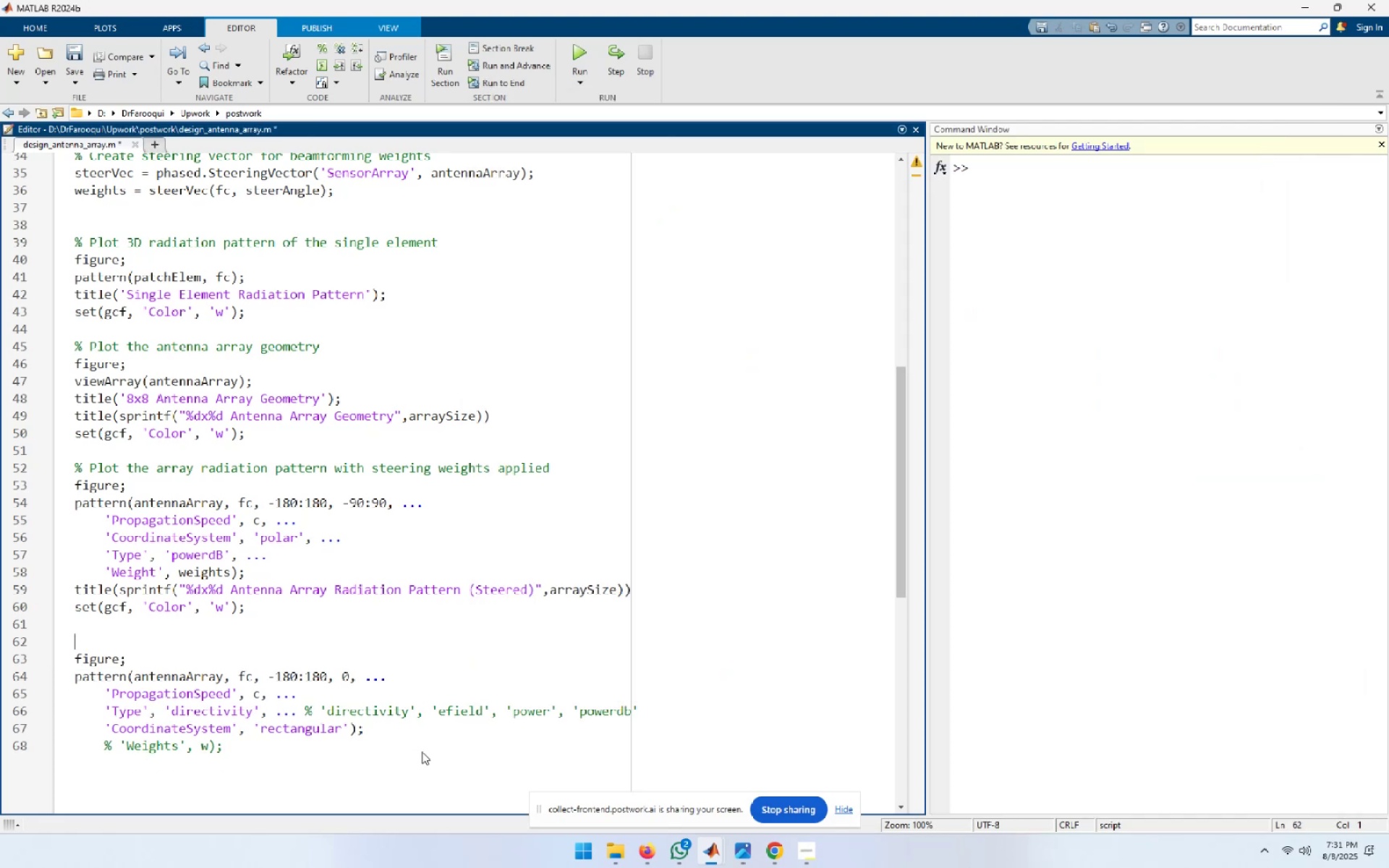 
key(ArrowDown)
 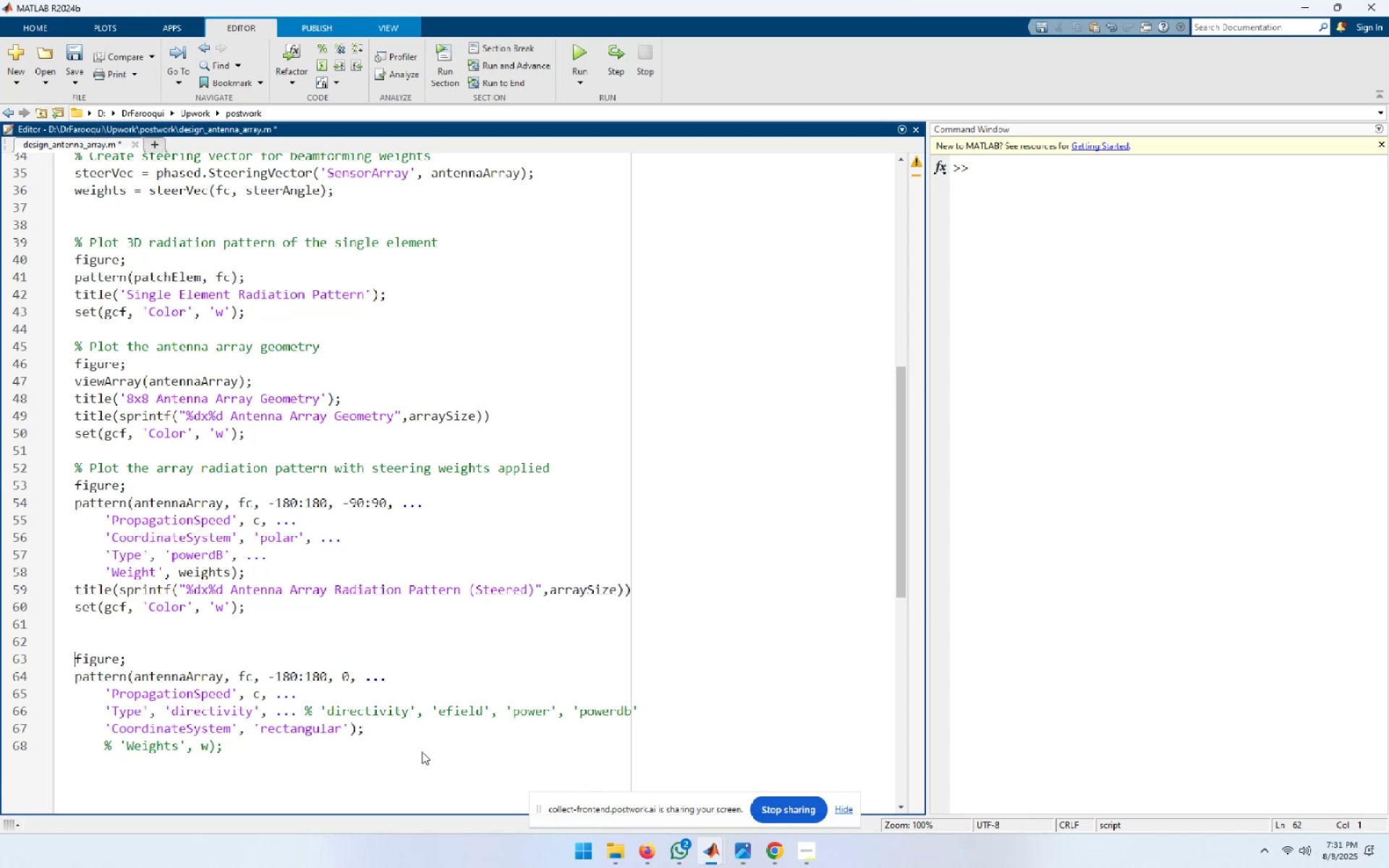 
key(Shift+End)
 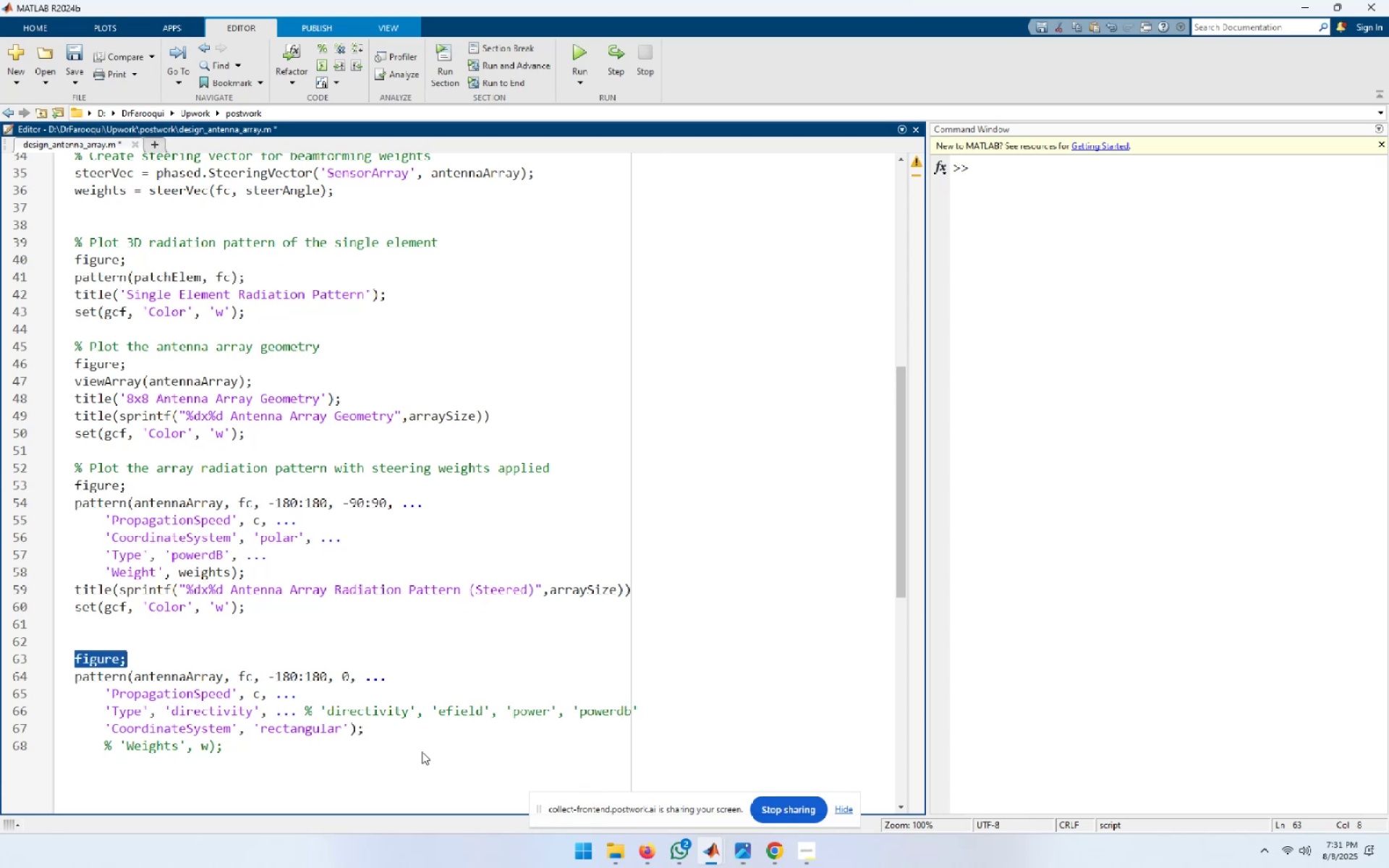 
key(Shift+ArrowDown)
 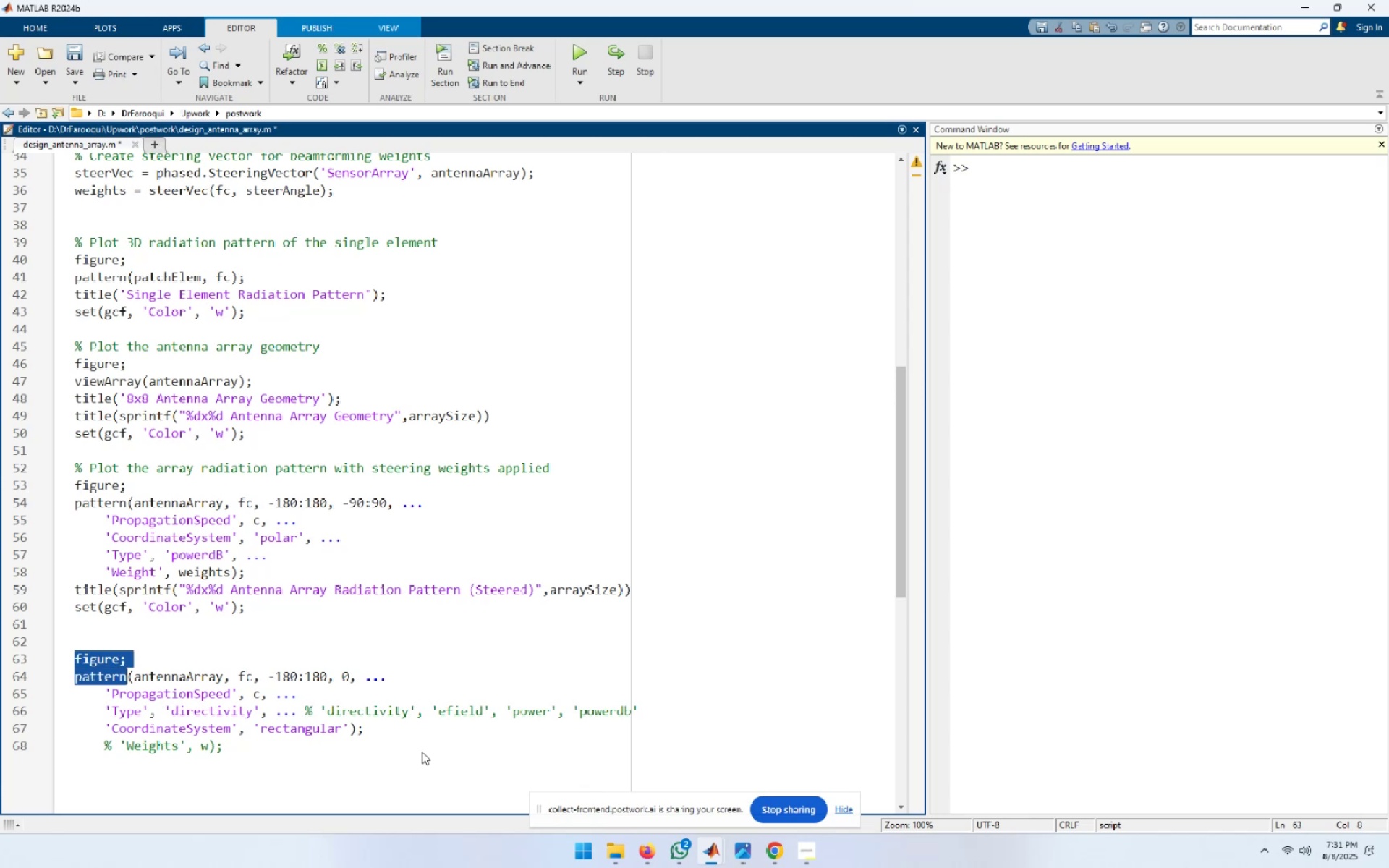 
key(Shift+ArrowDown)
 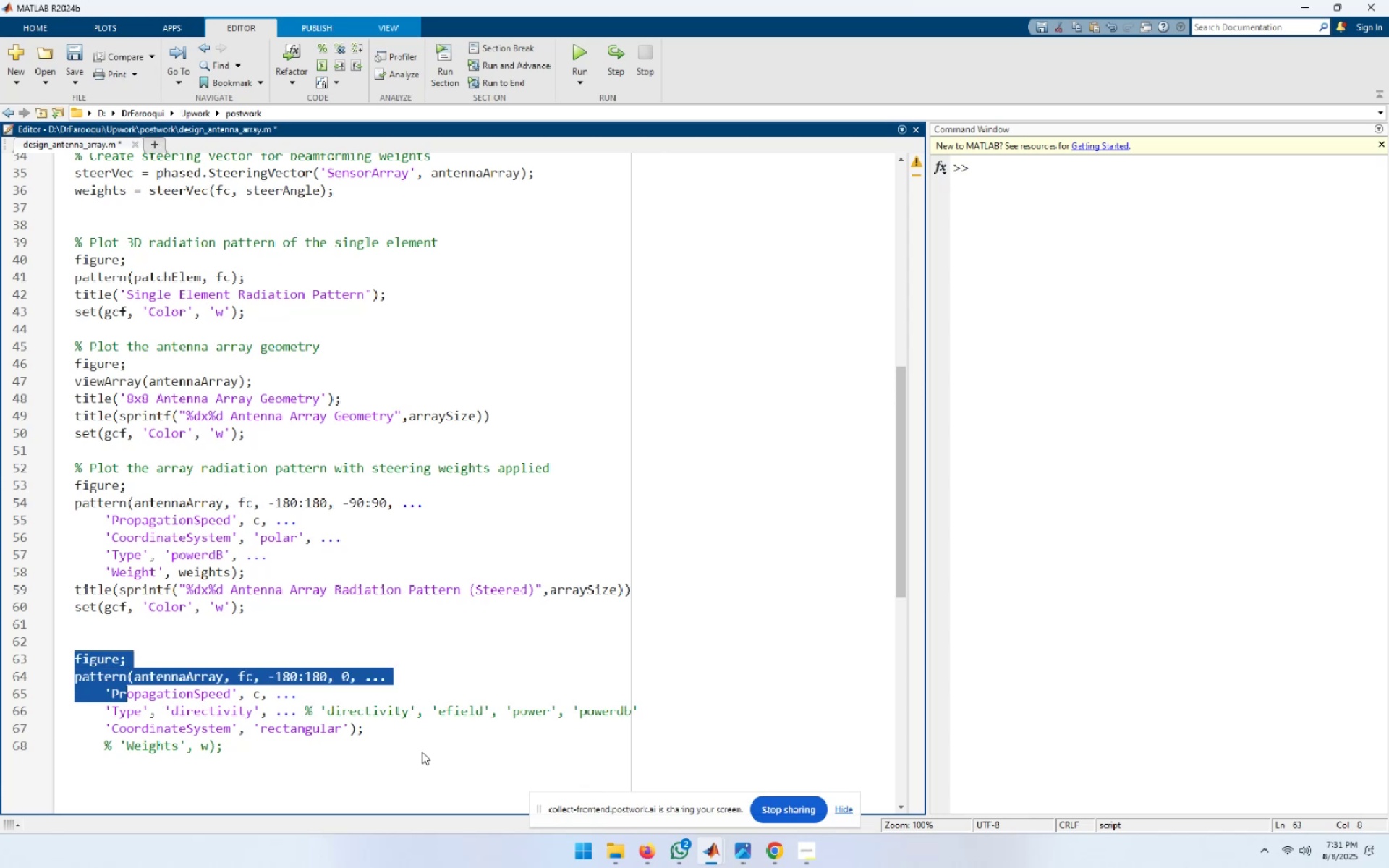 
key(Shift+ArrowDown)
 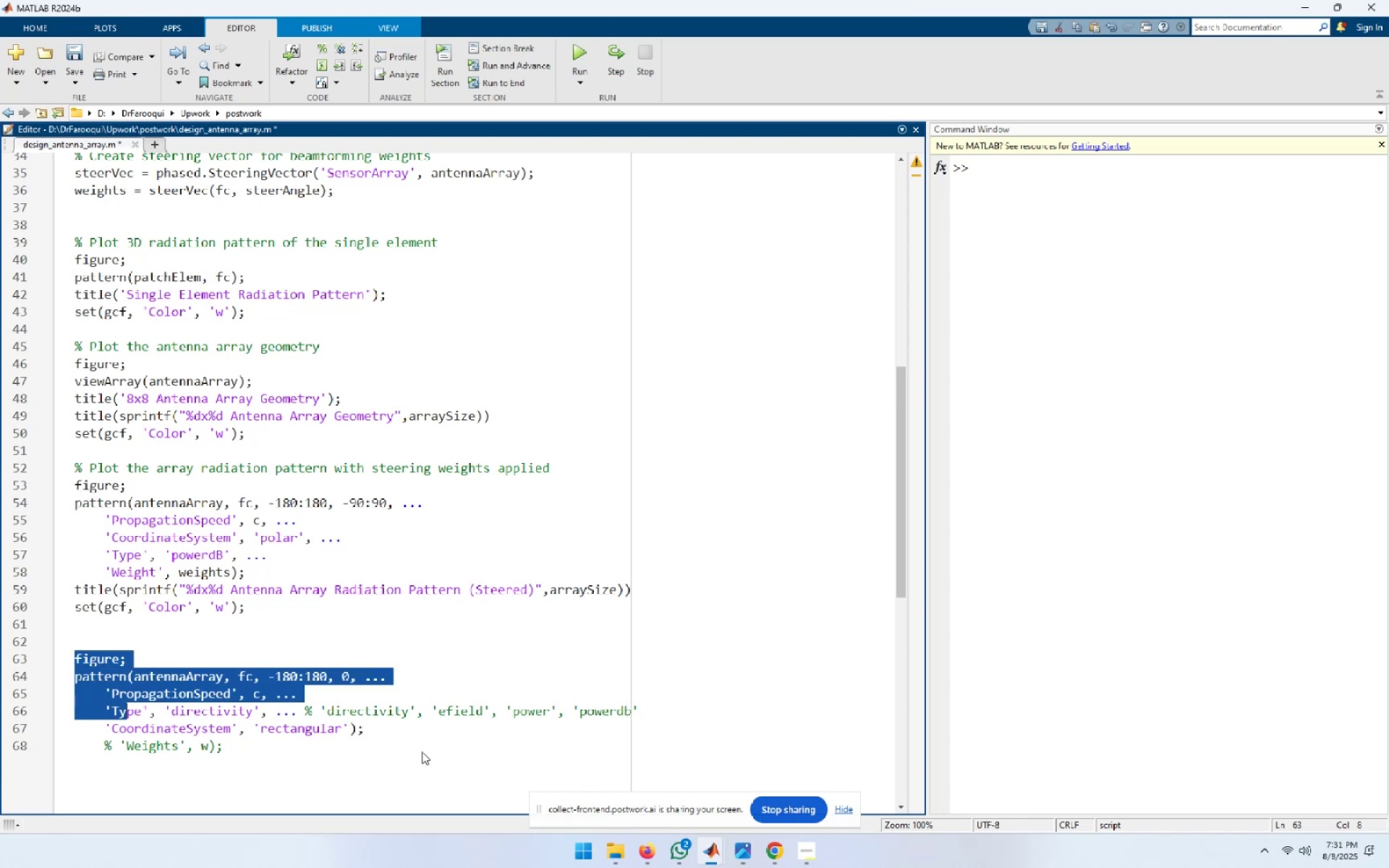 
key(Shift+ArrowDown)
 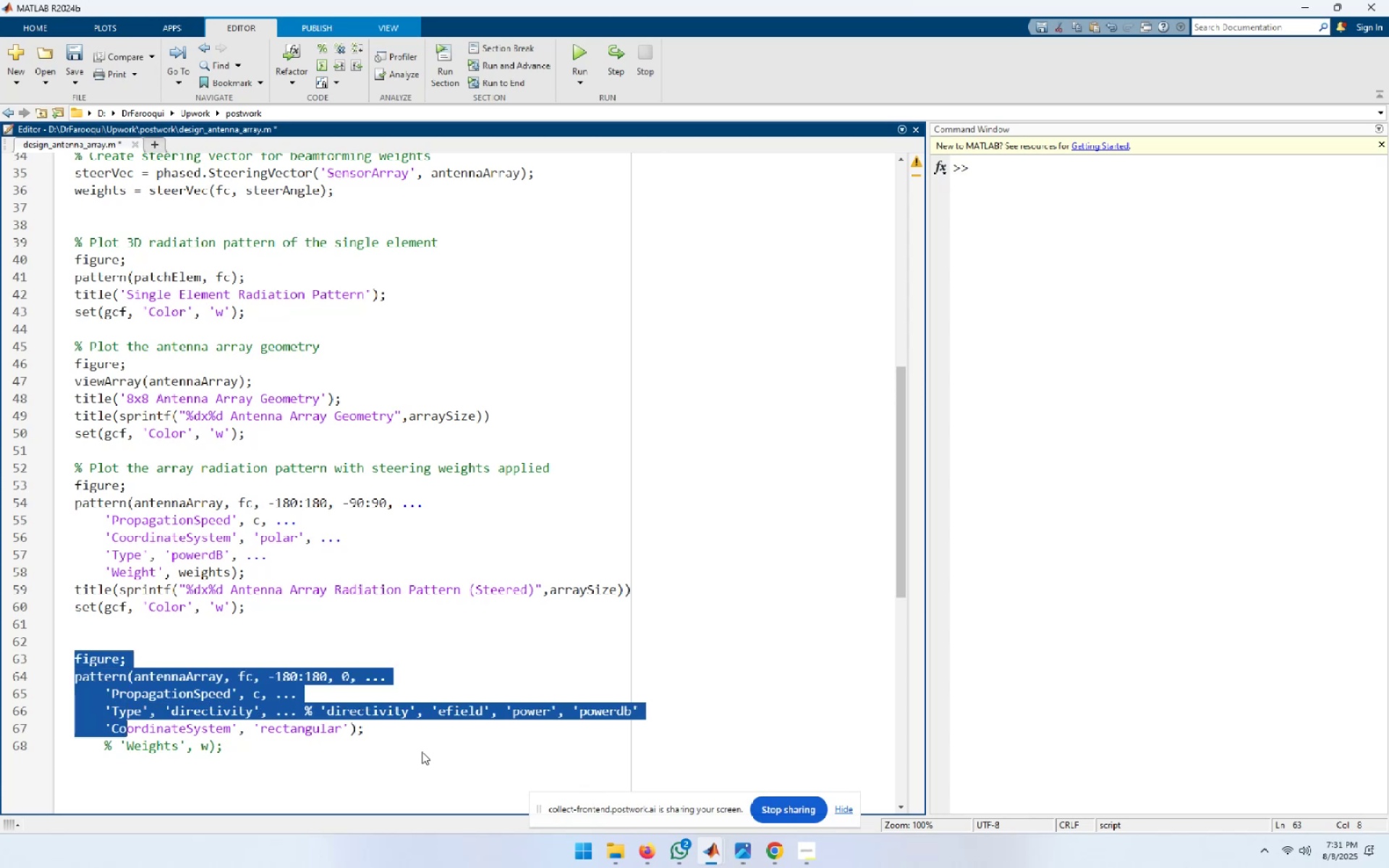 
key(Shift+ArrowDown)
 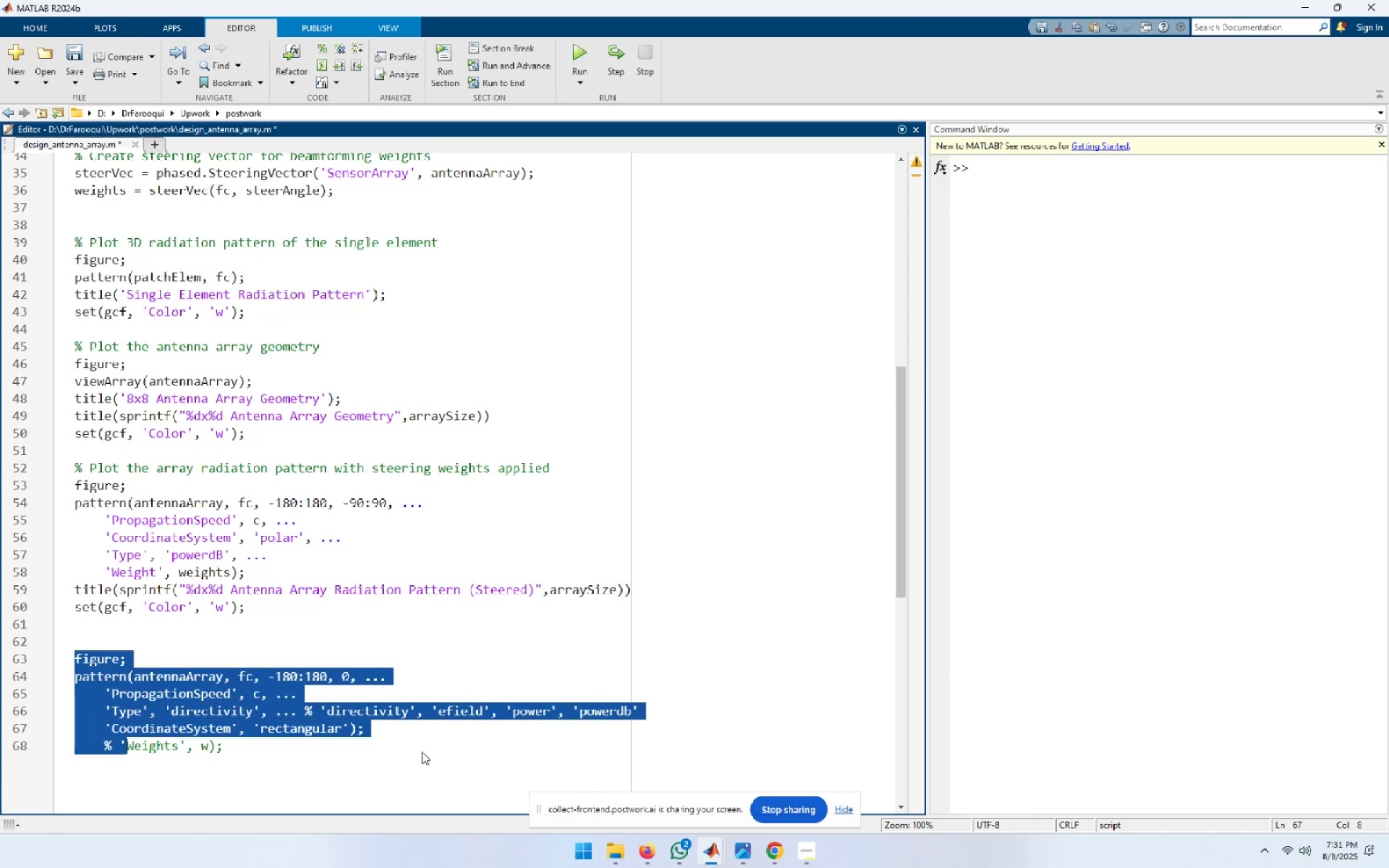 
key(Shift+End)
 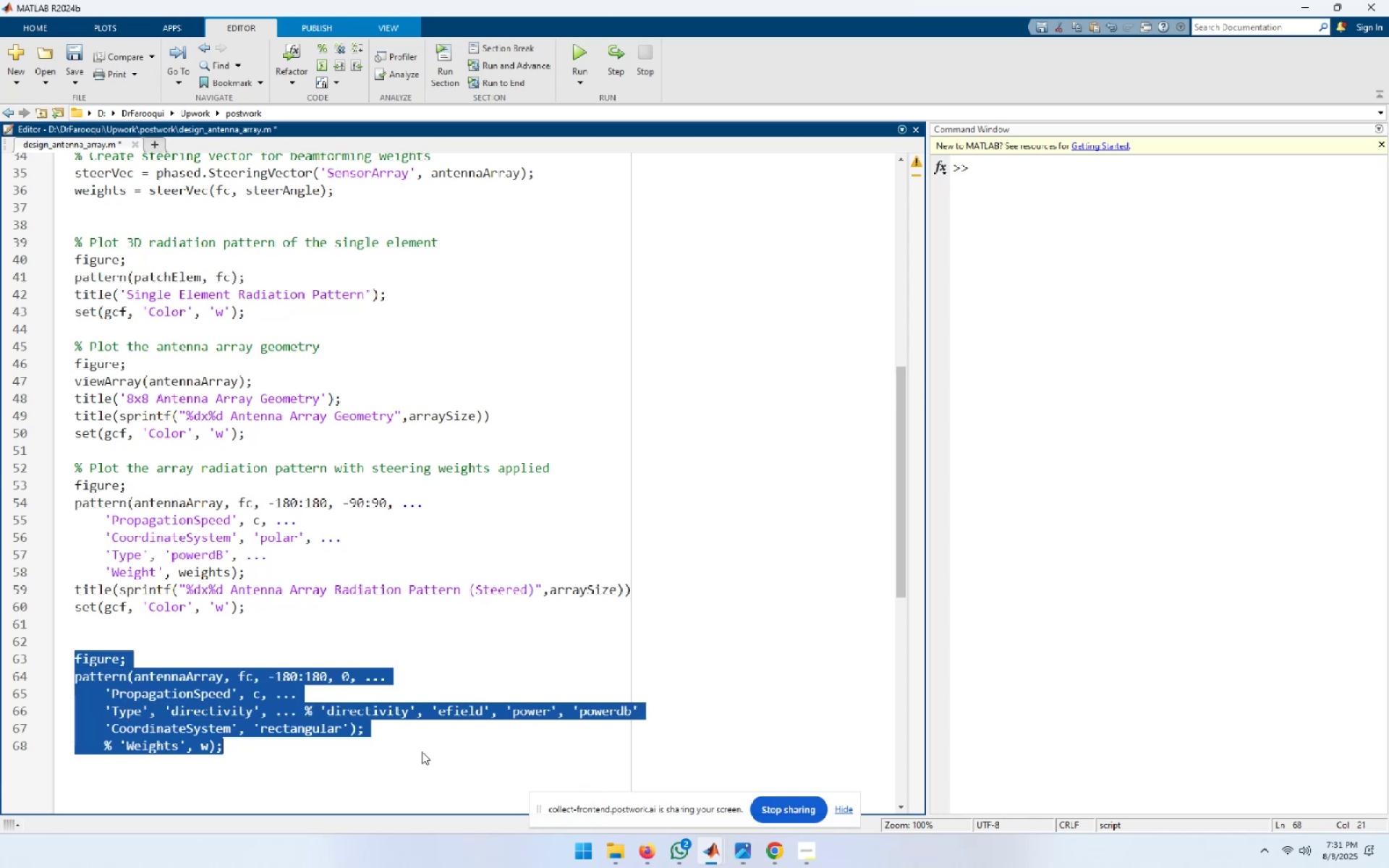 
key(Control+C)
 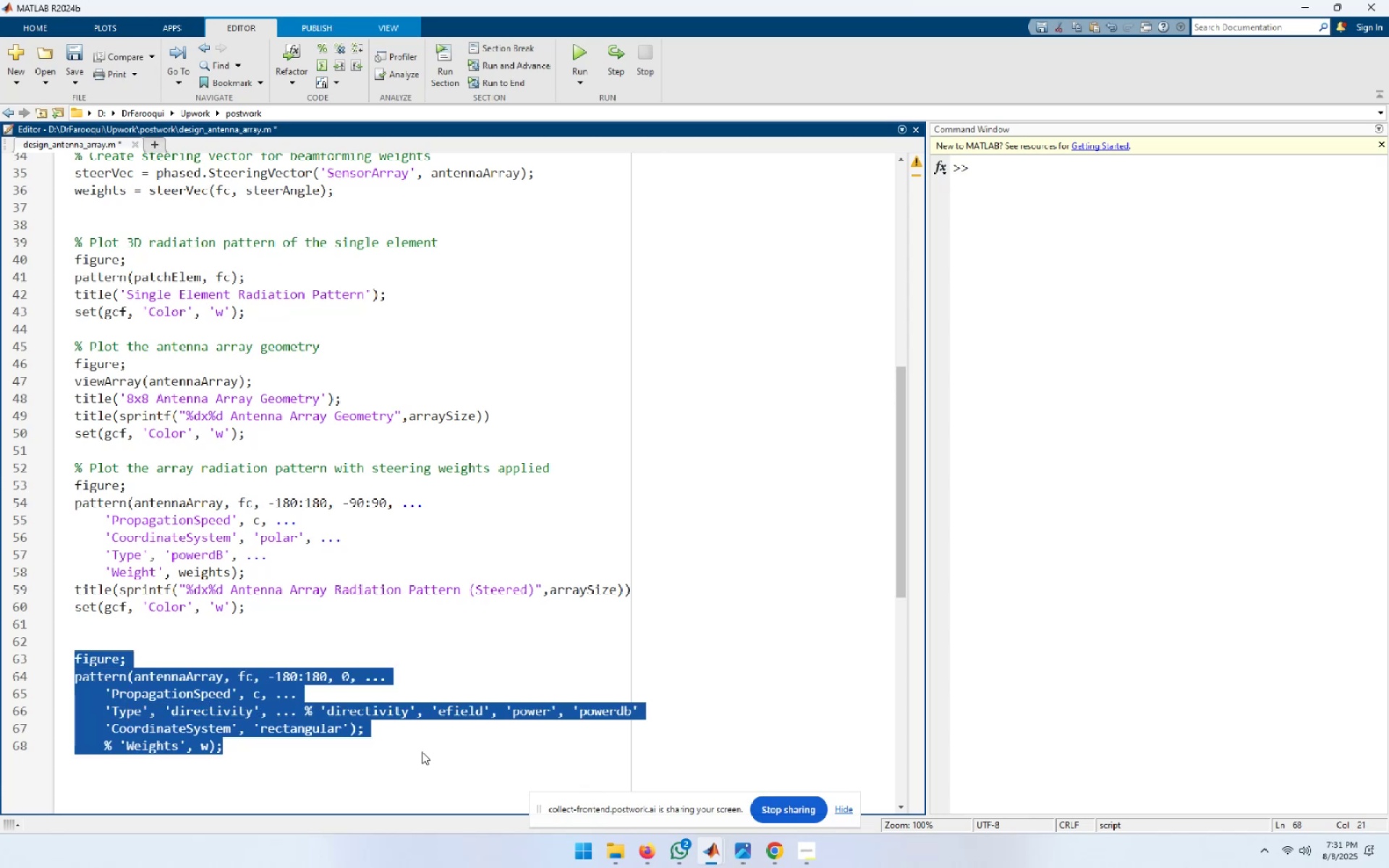 
hold_key(key=ArrowUp, duration=1.53)
 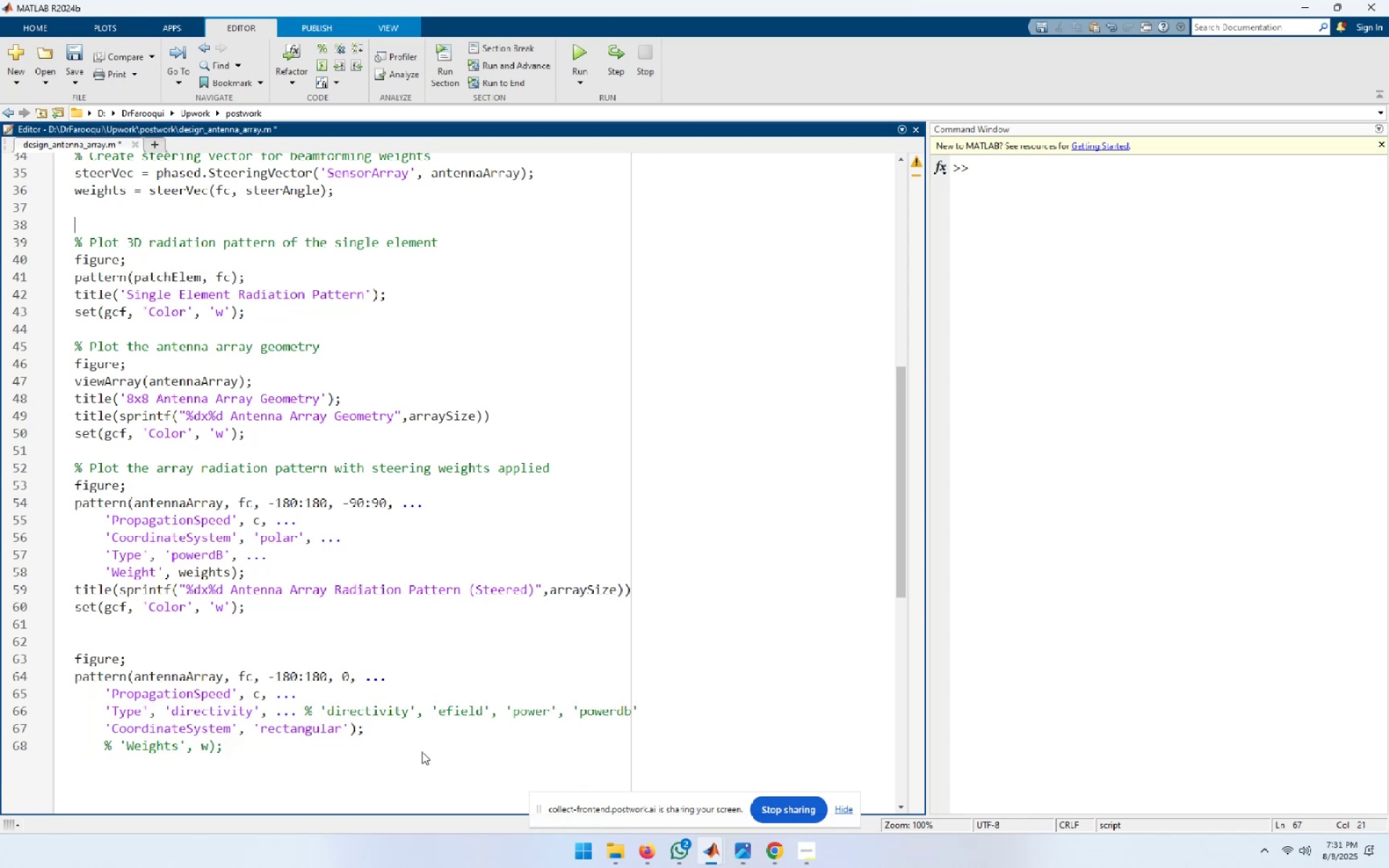 
key(ArrowUp)
 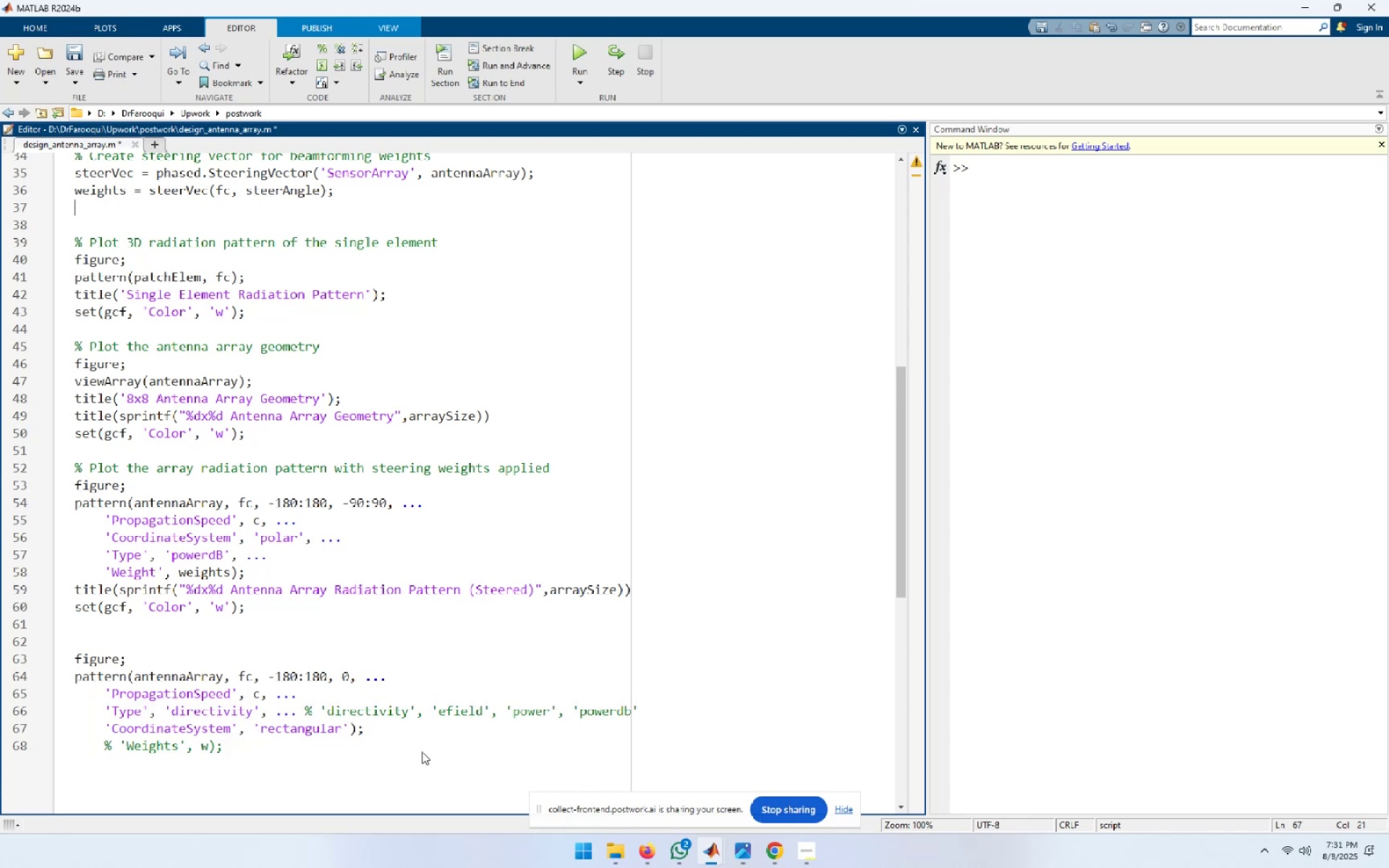 
key(ArrowUp)
 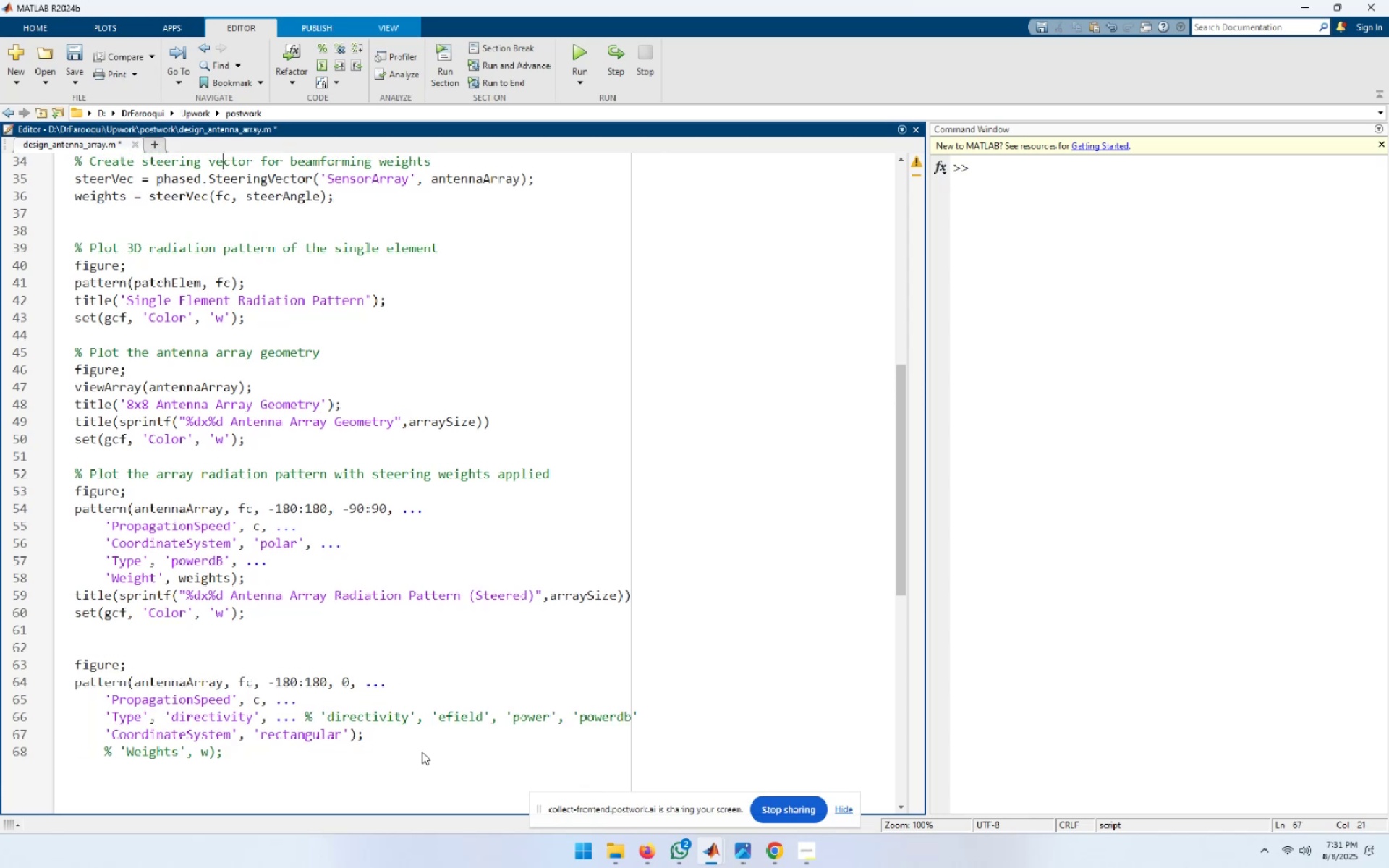 
key(ArrowUp)
 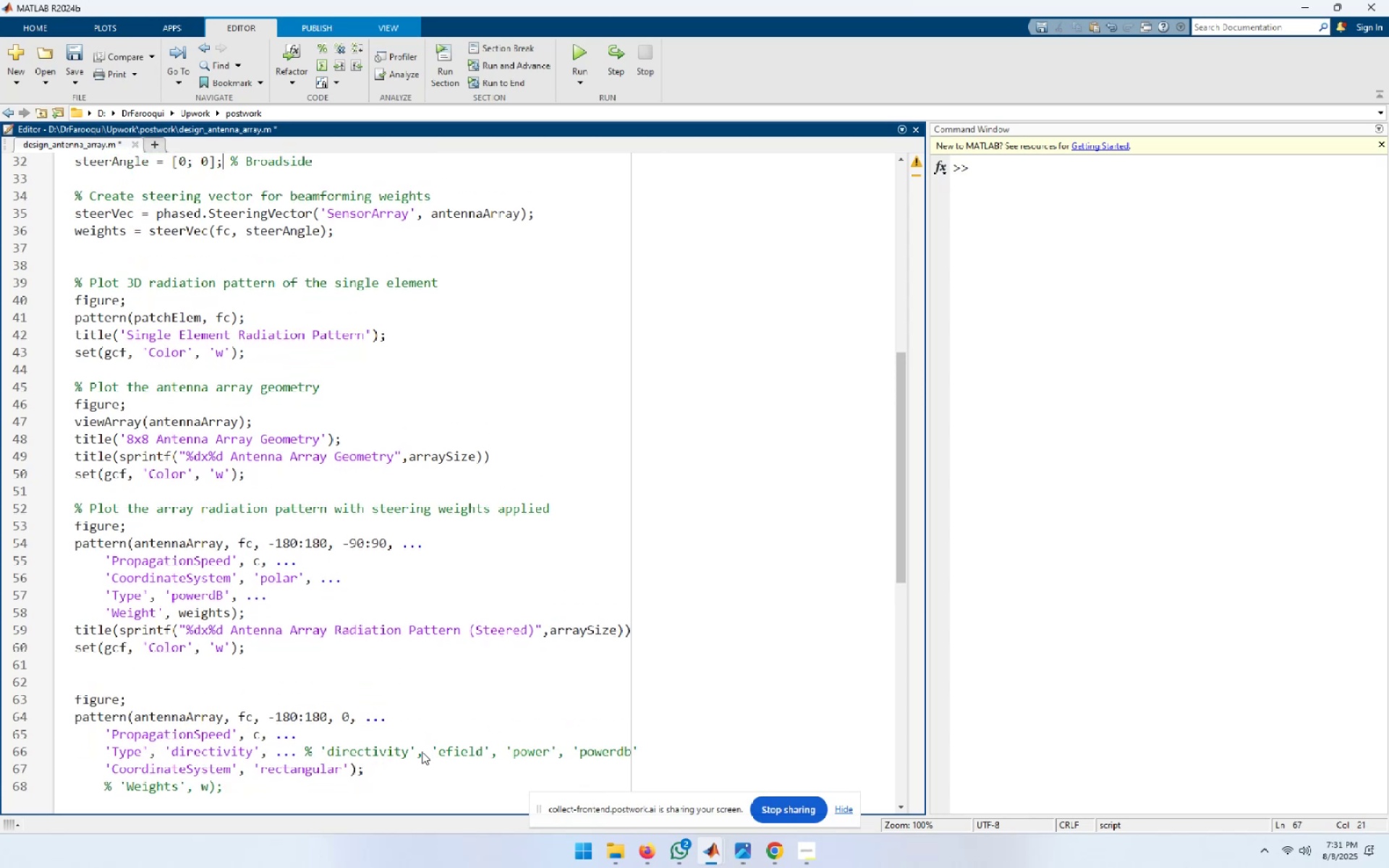 
key(ArrowUp)
 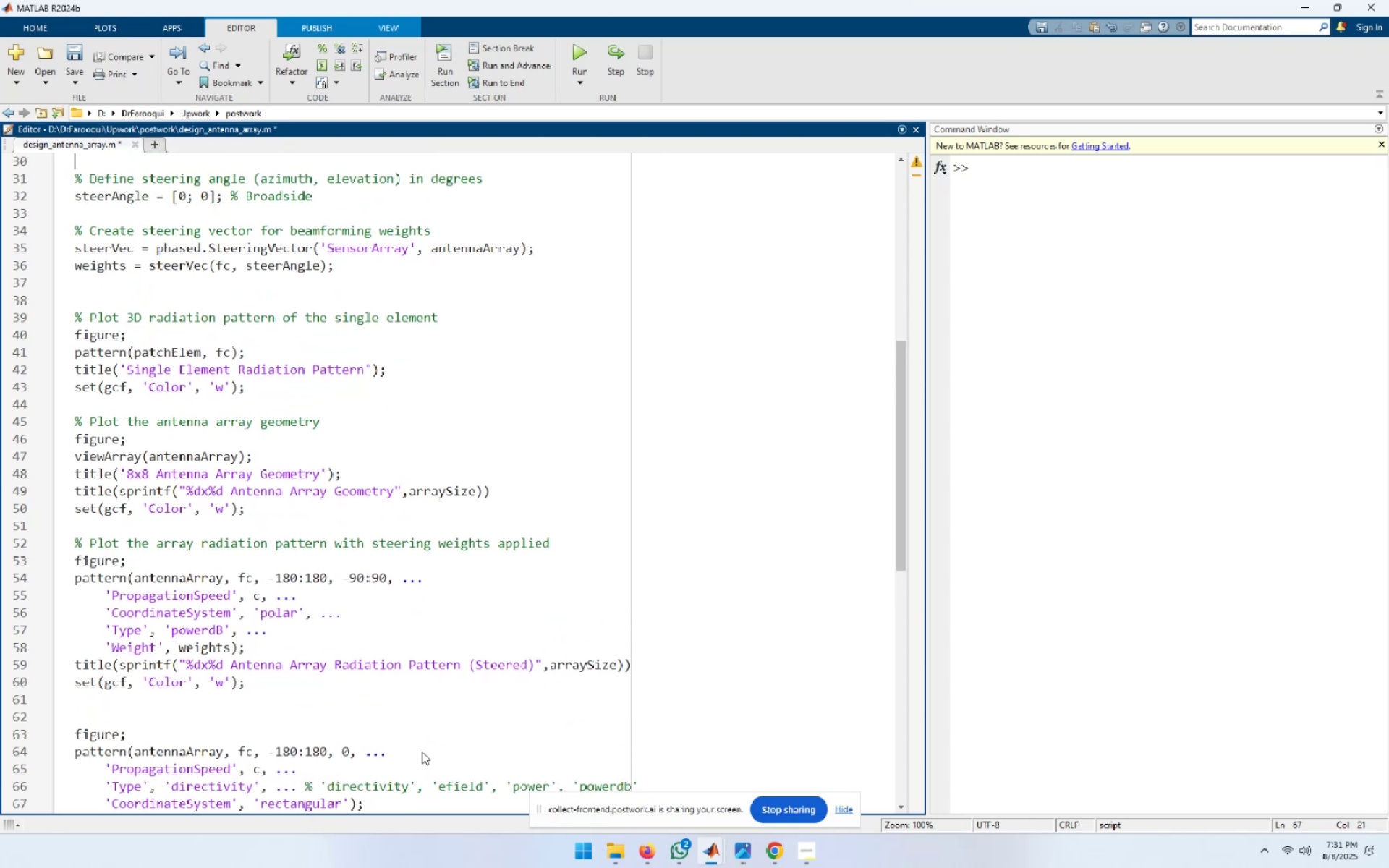 
key(ArrowUp)
 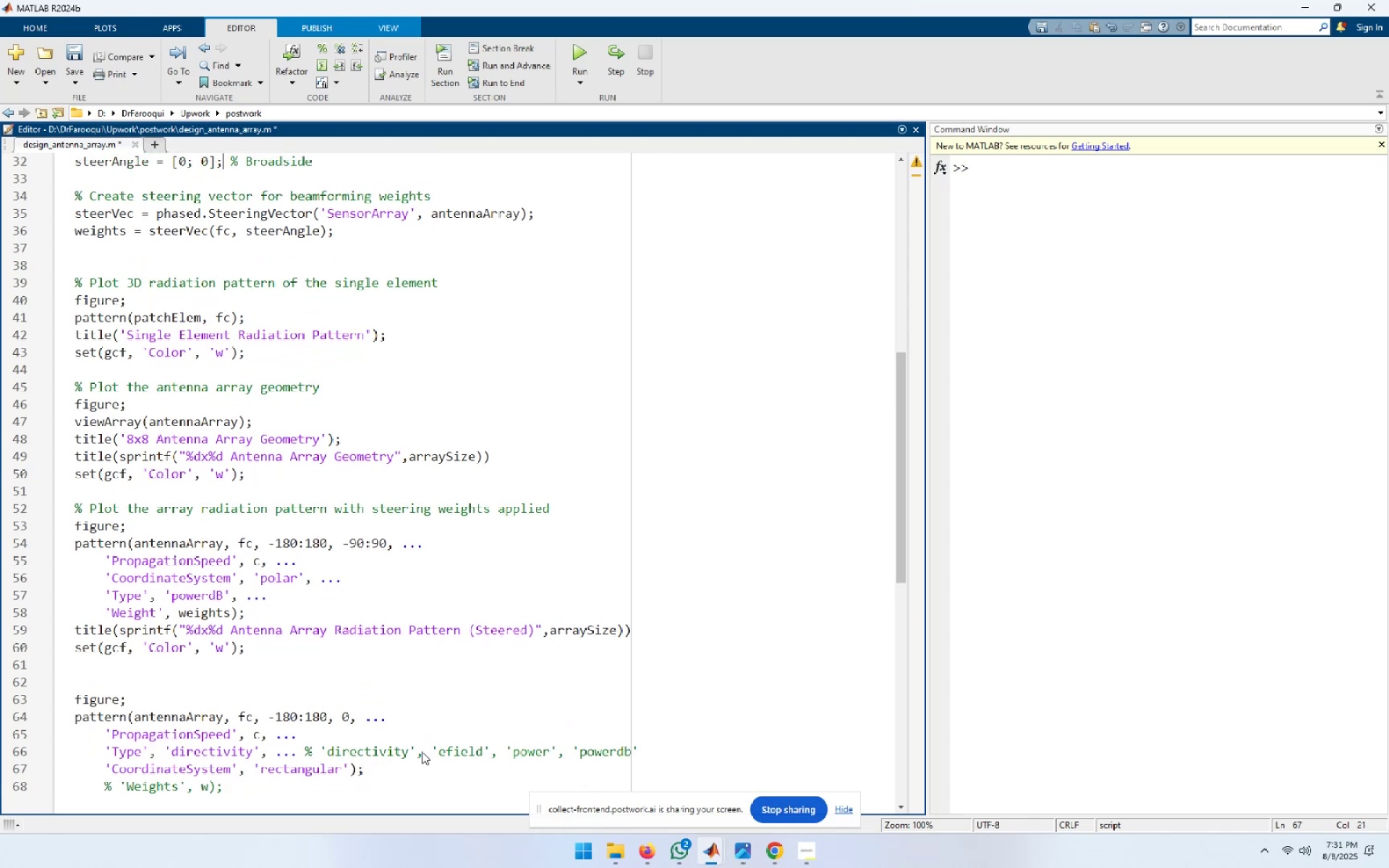 
key(ArrowUp)
 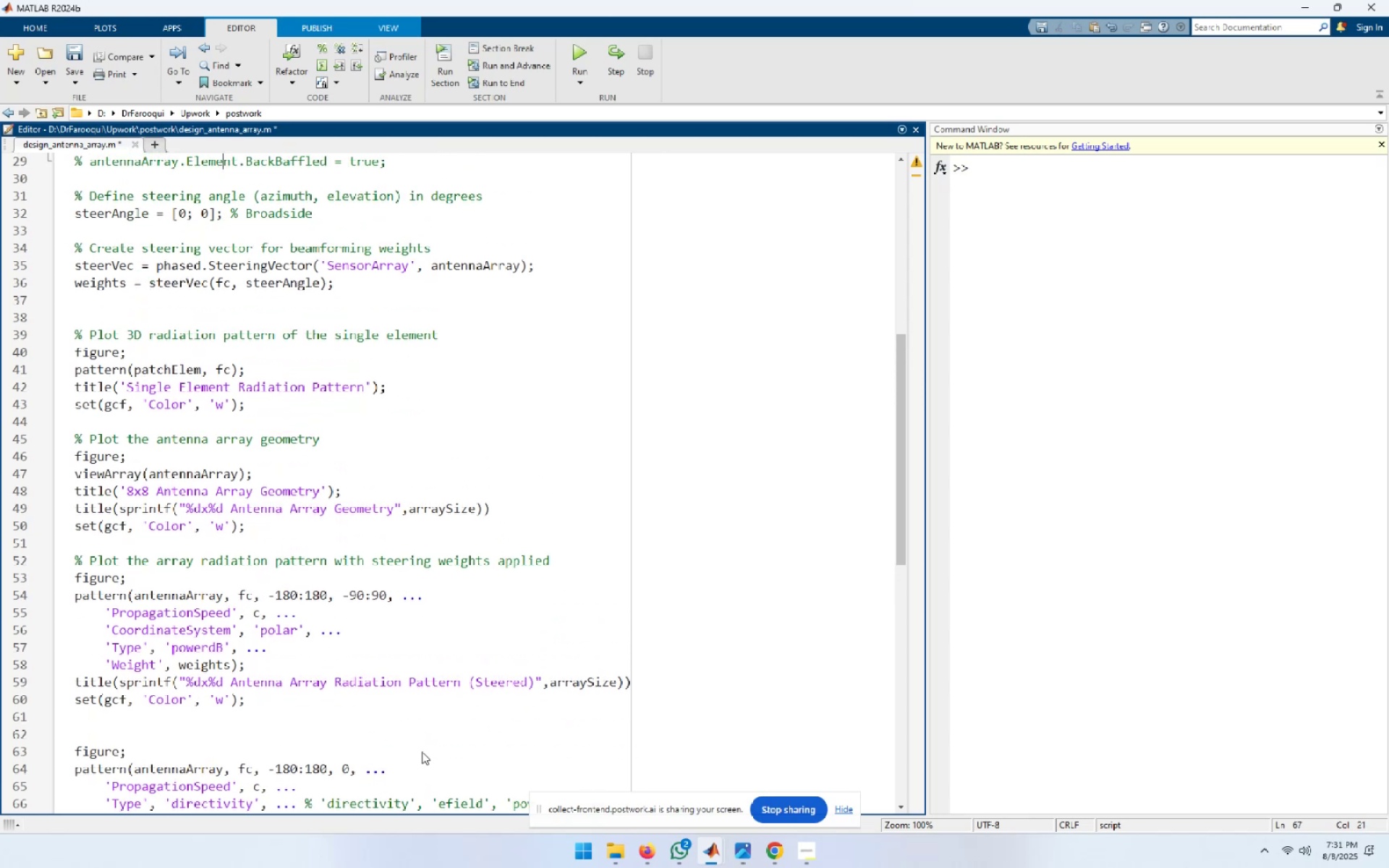 
hold_key(key=ArrowDown, duration=0.94)
 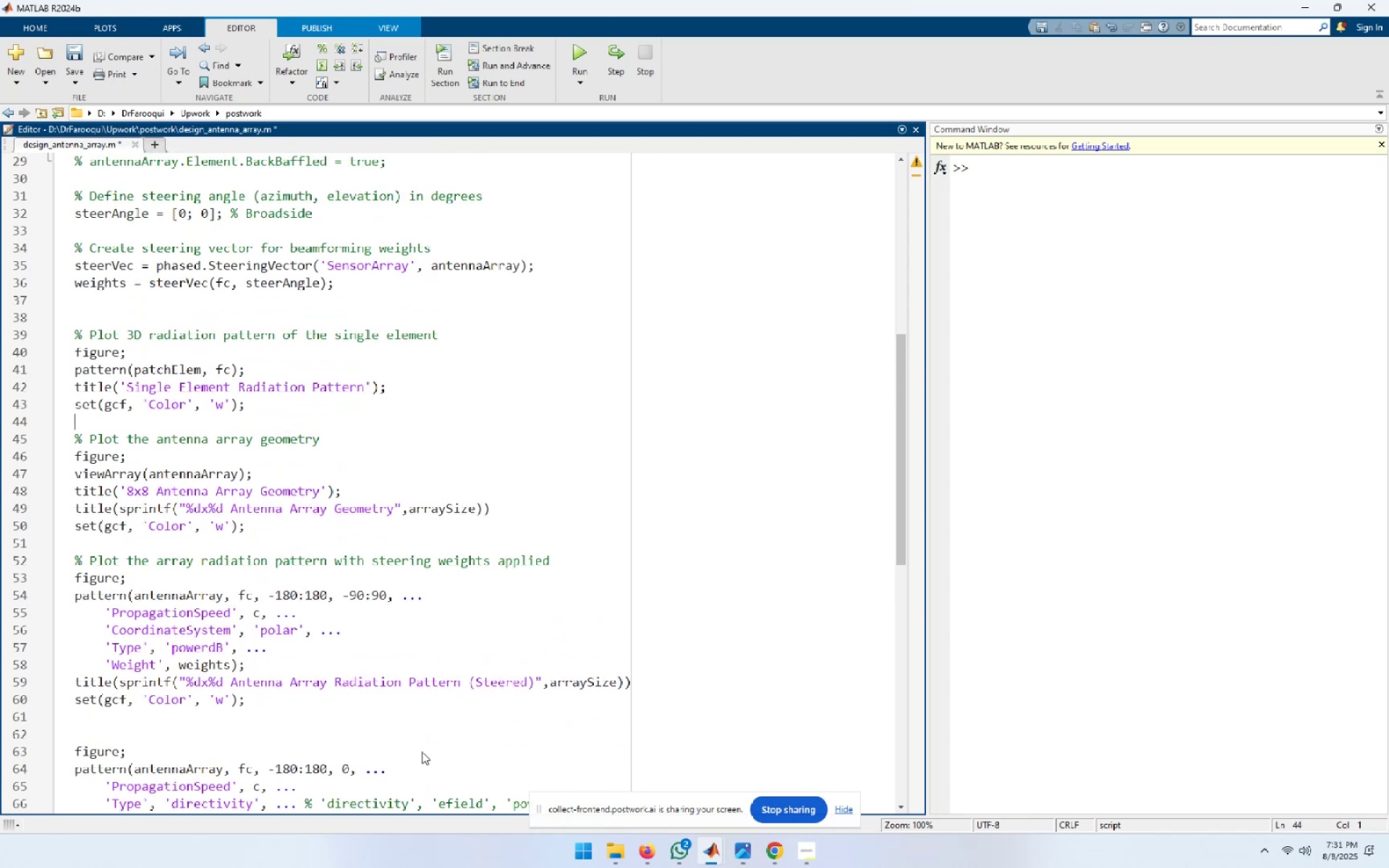 
key(ArrowUp)
 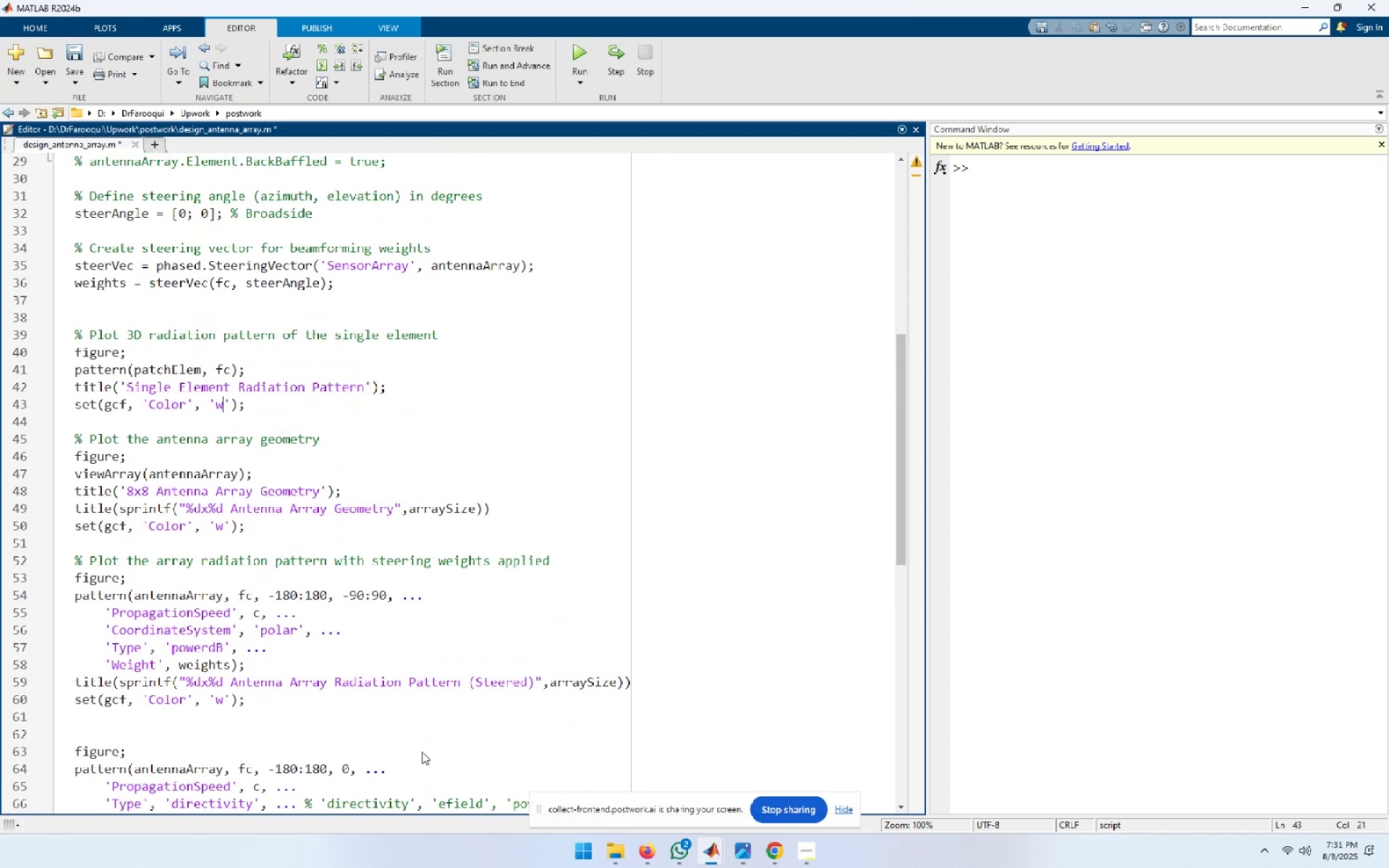 
key(End)
 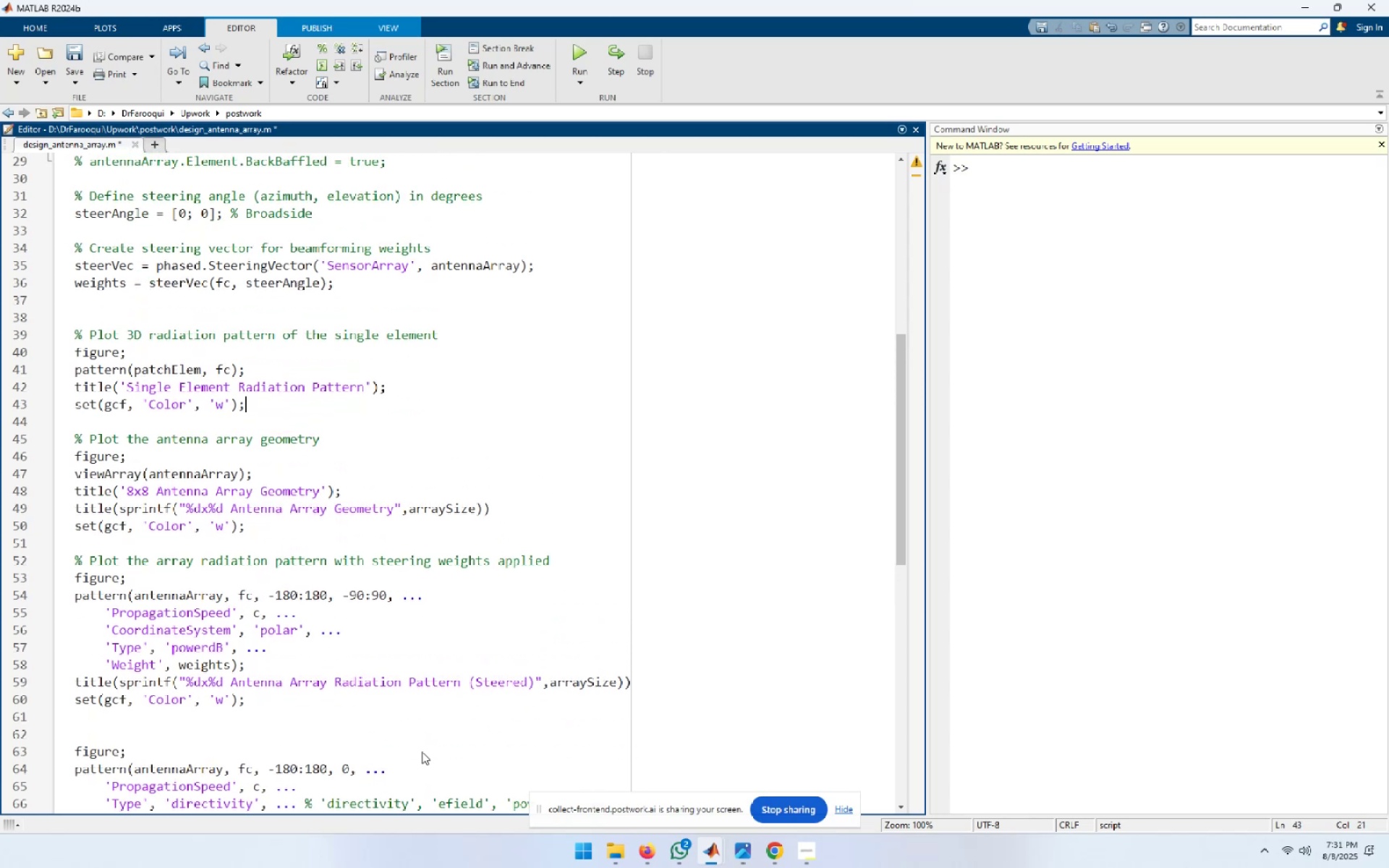 
key(NumpadEnter)
 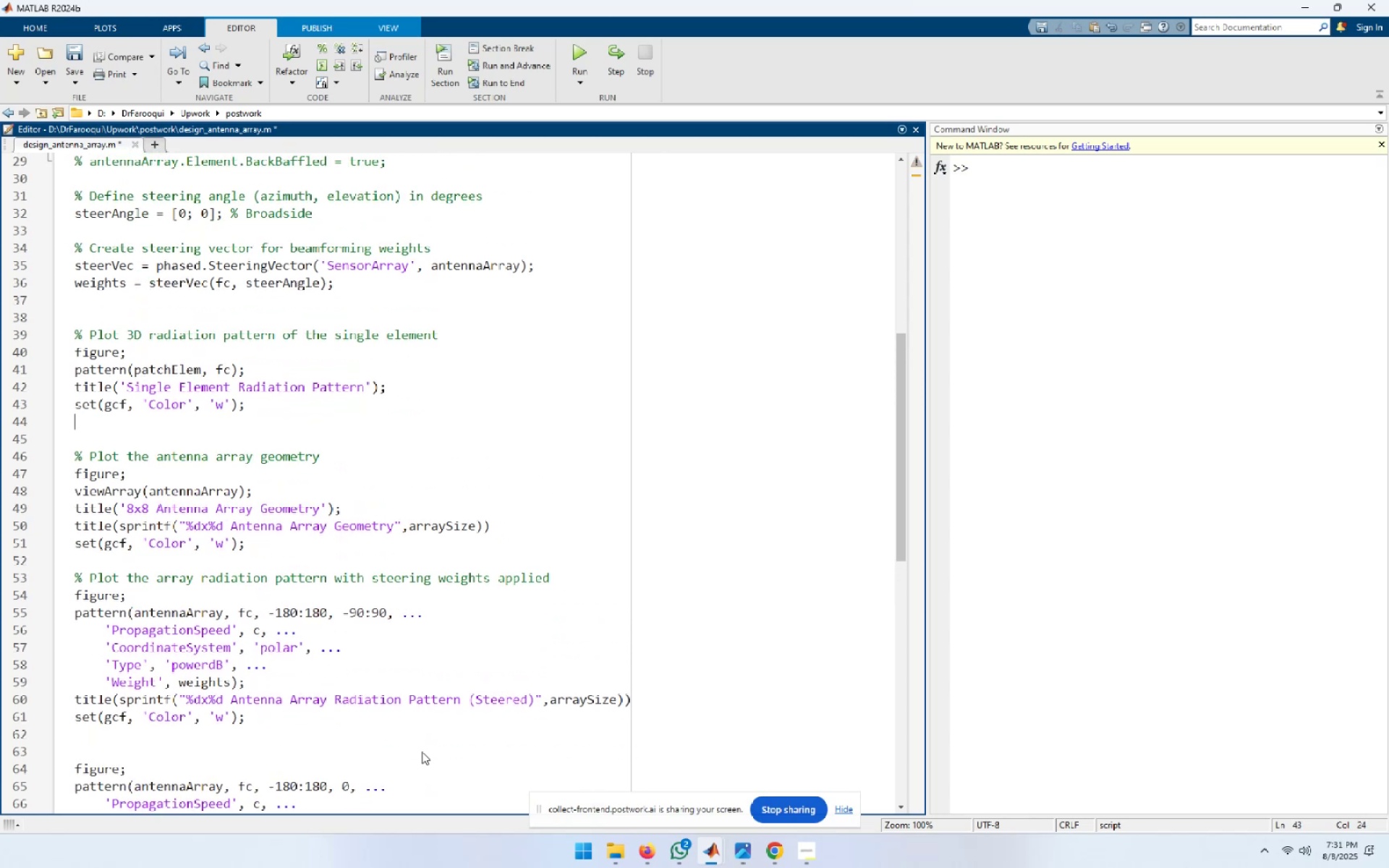 
key(NumpadEnter)
 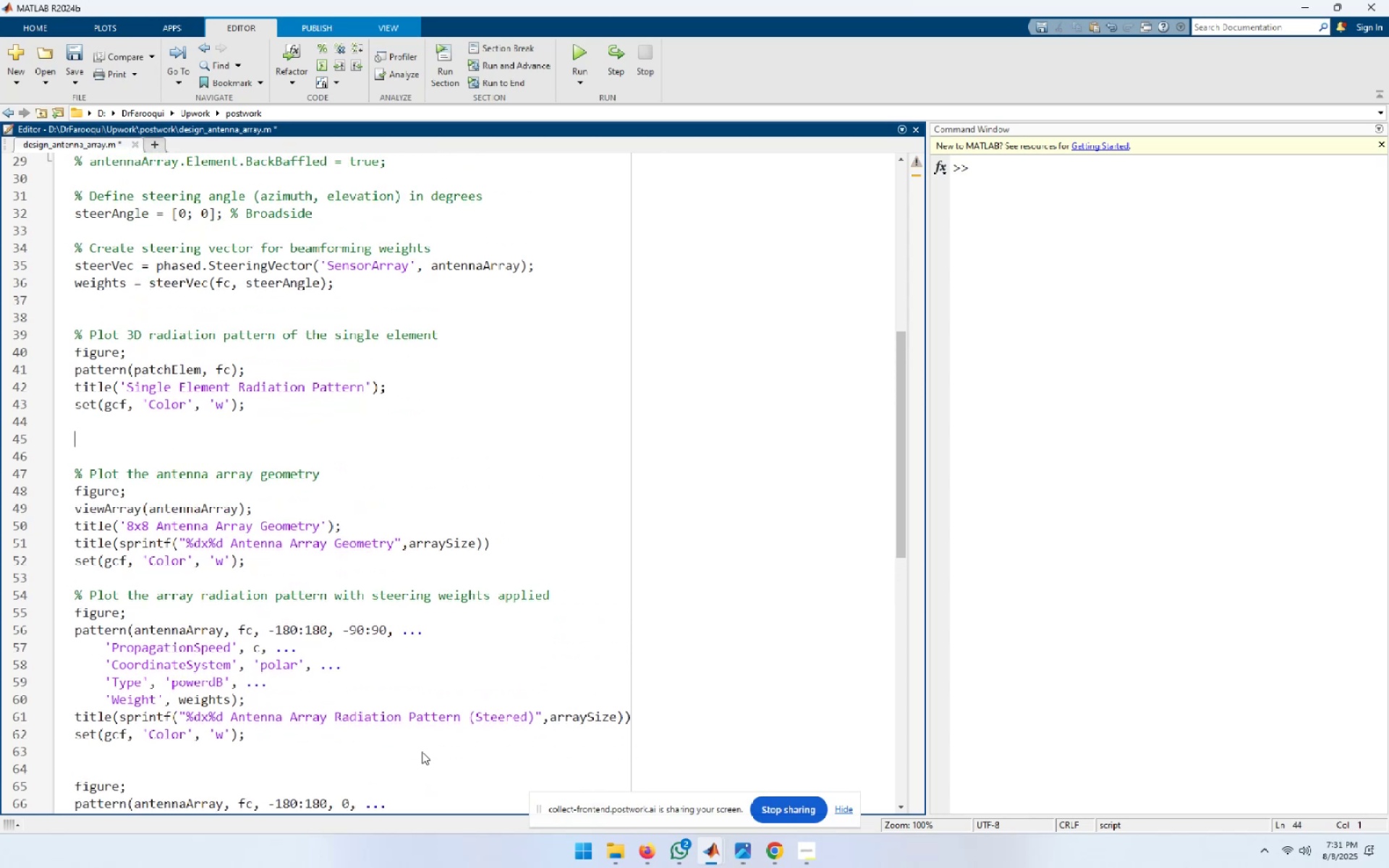 
key(Control+ControlLeft)
 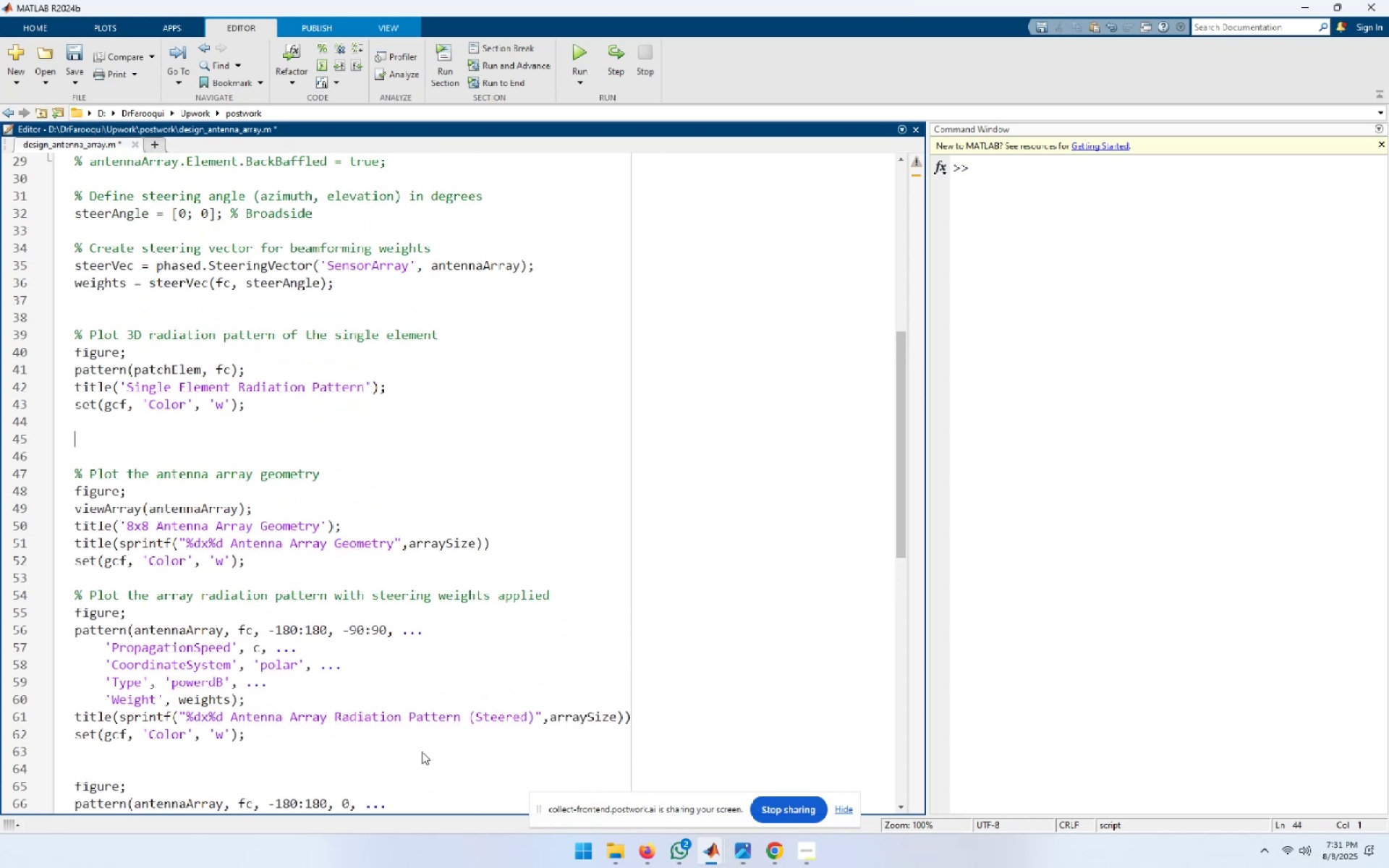 
key(Control+V)
 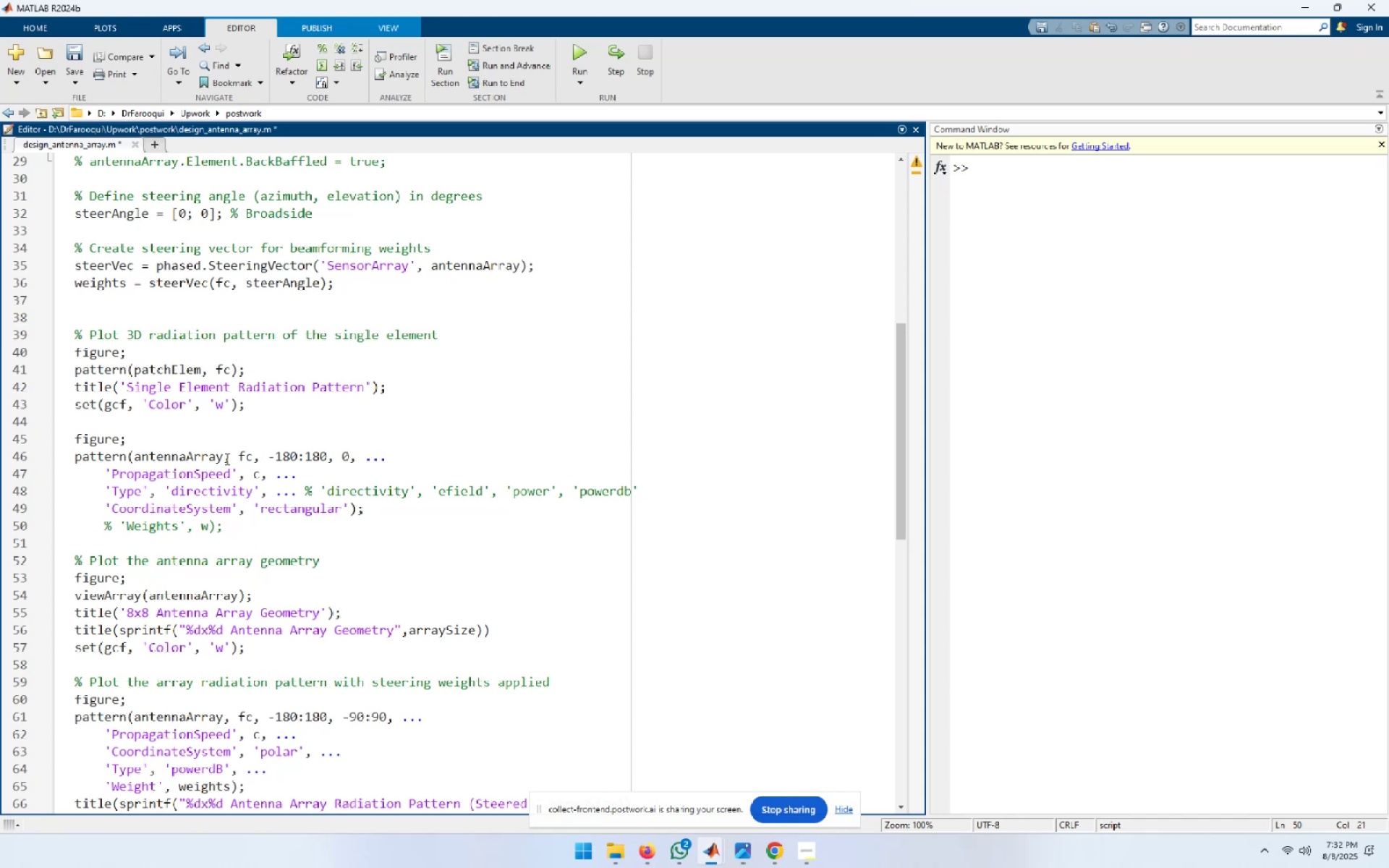 
double_click([197, 456])
 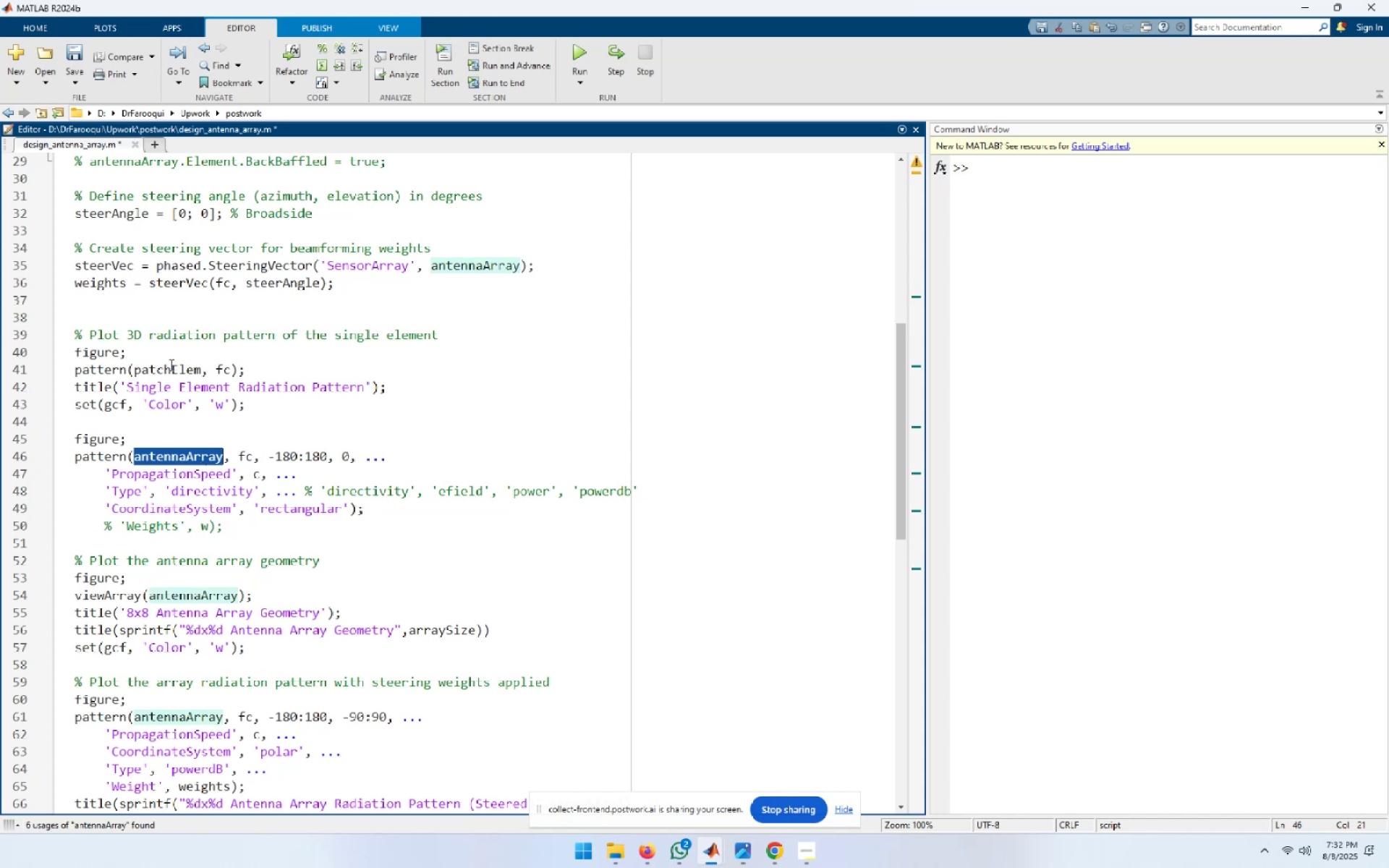 
double_click([170, 365])
 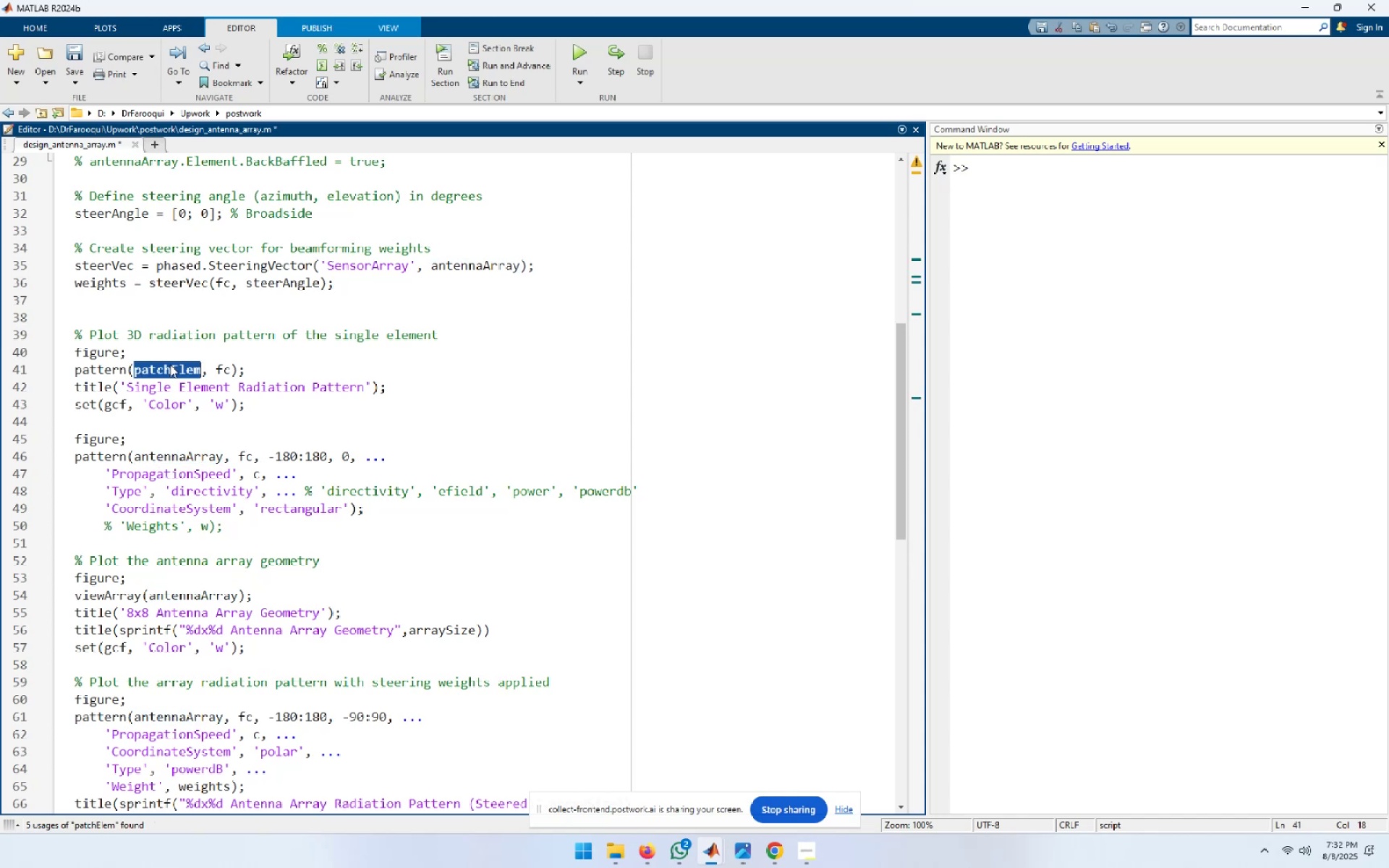 
key(Control+C)
 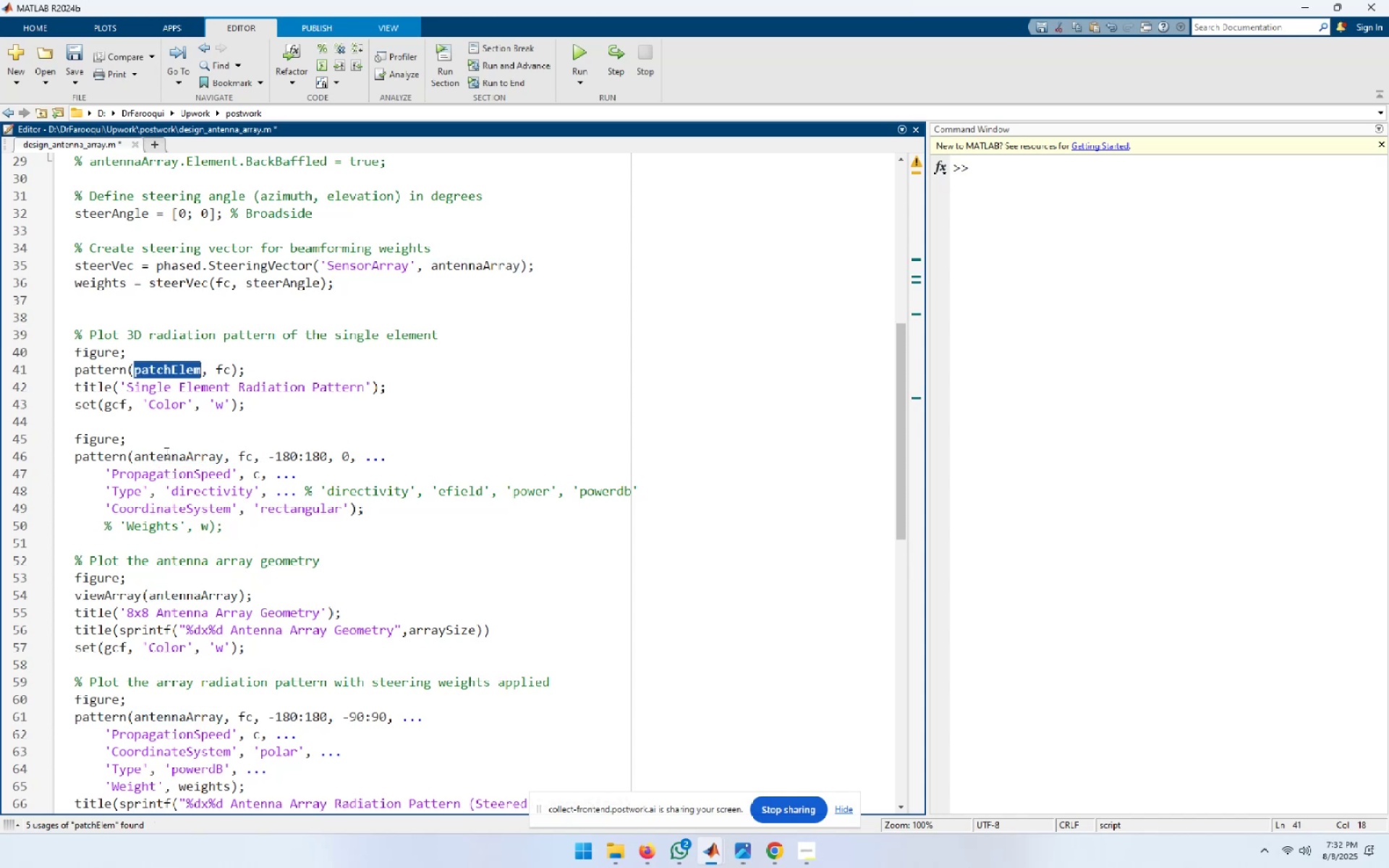 
double_click([165, 453])
 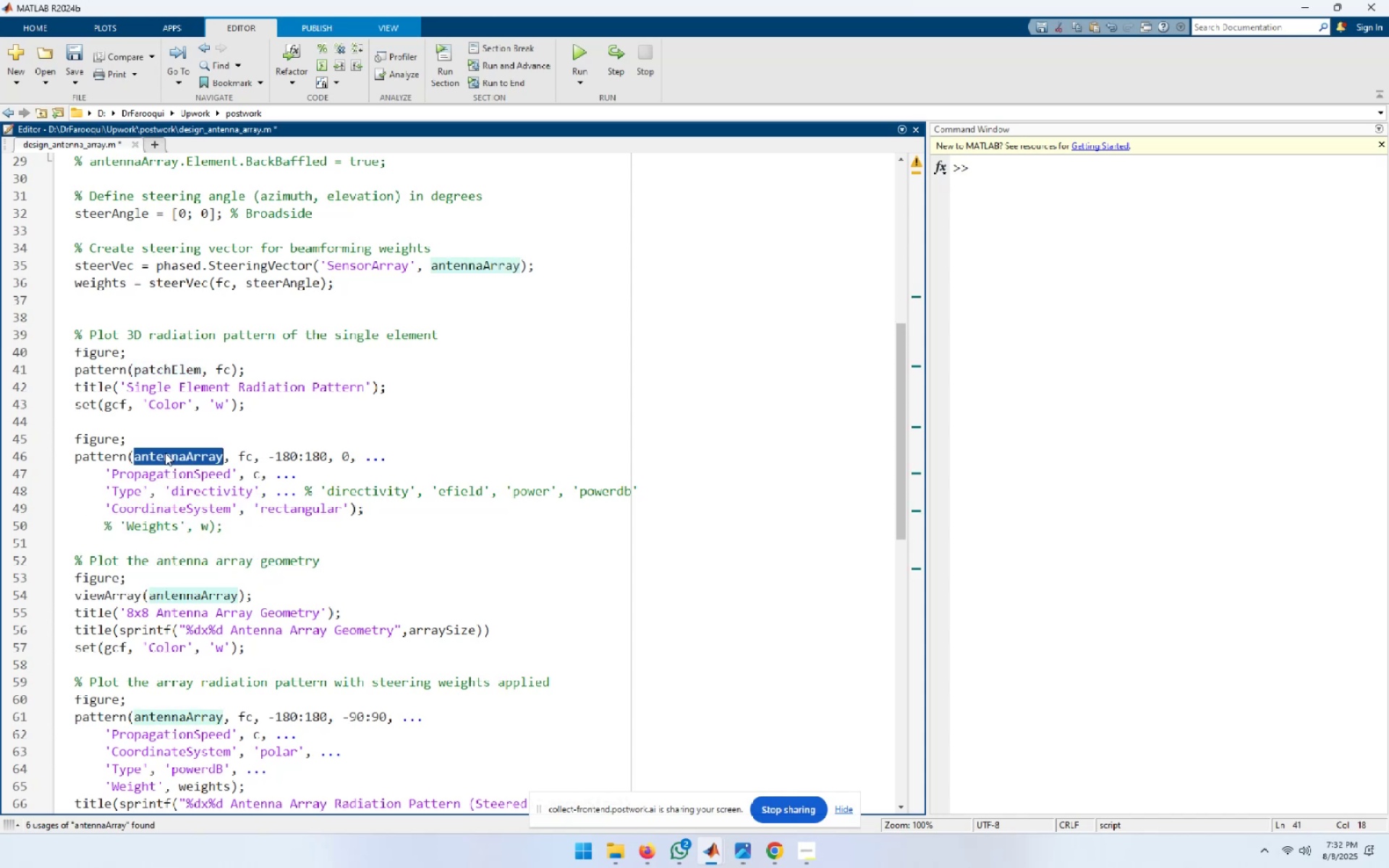 
key(Control+ControlLeft)
 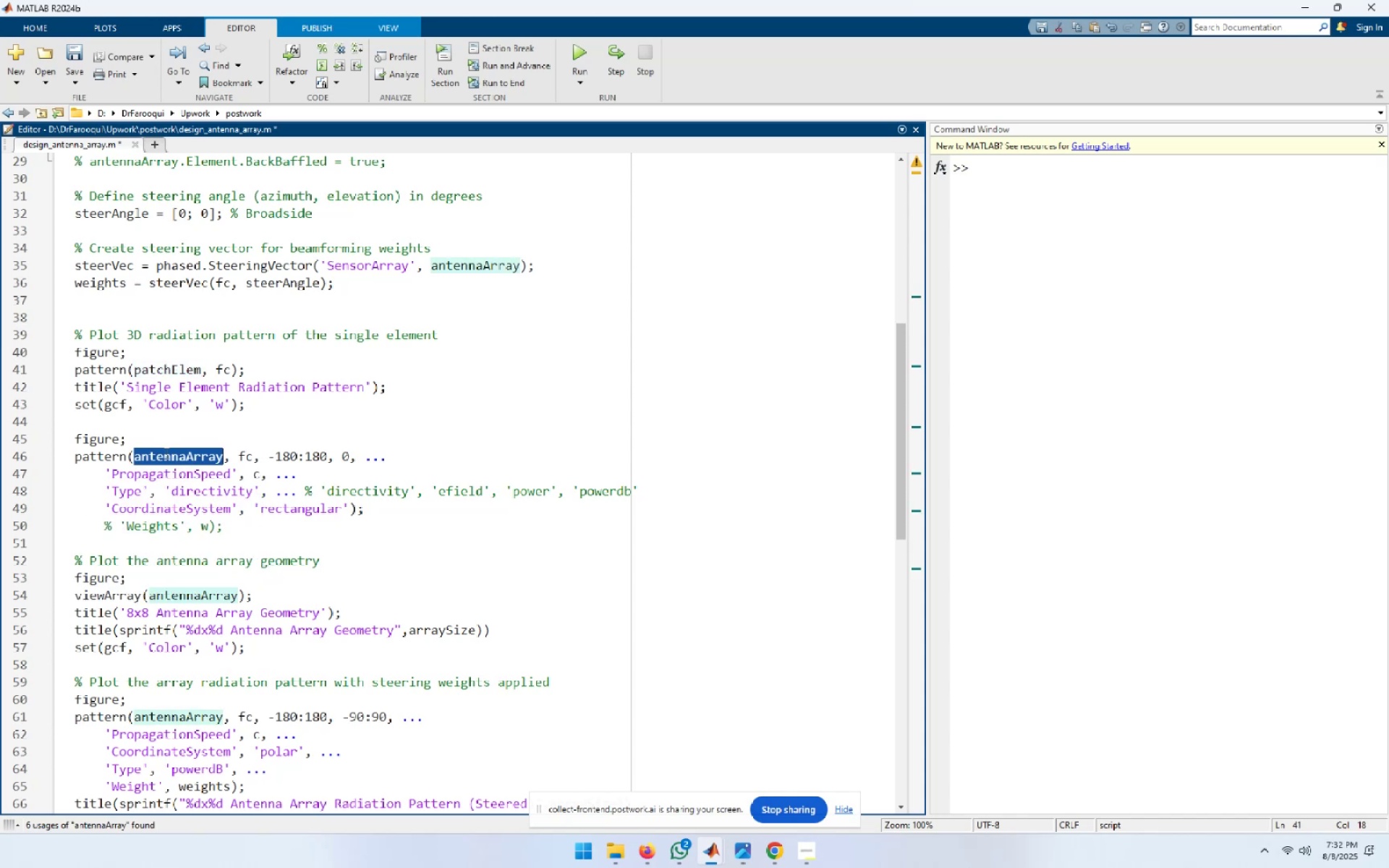 
key(Control+V)
 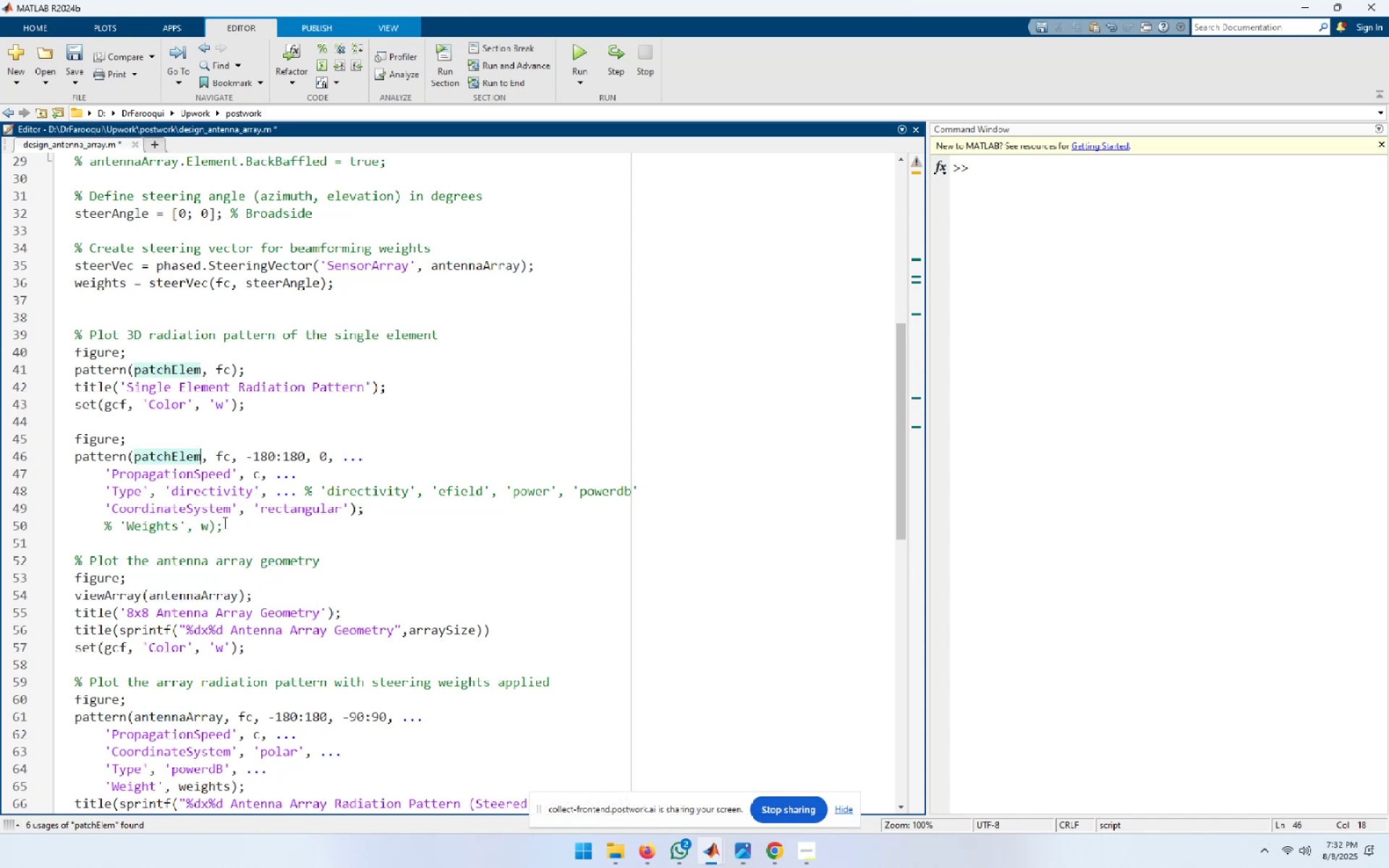 
left_click([239, 529])
 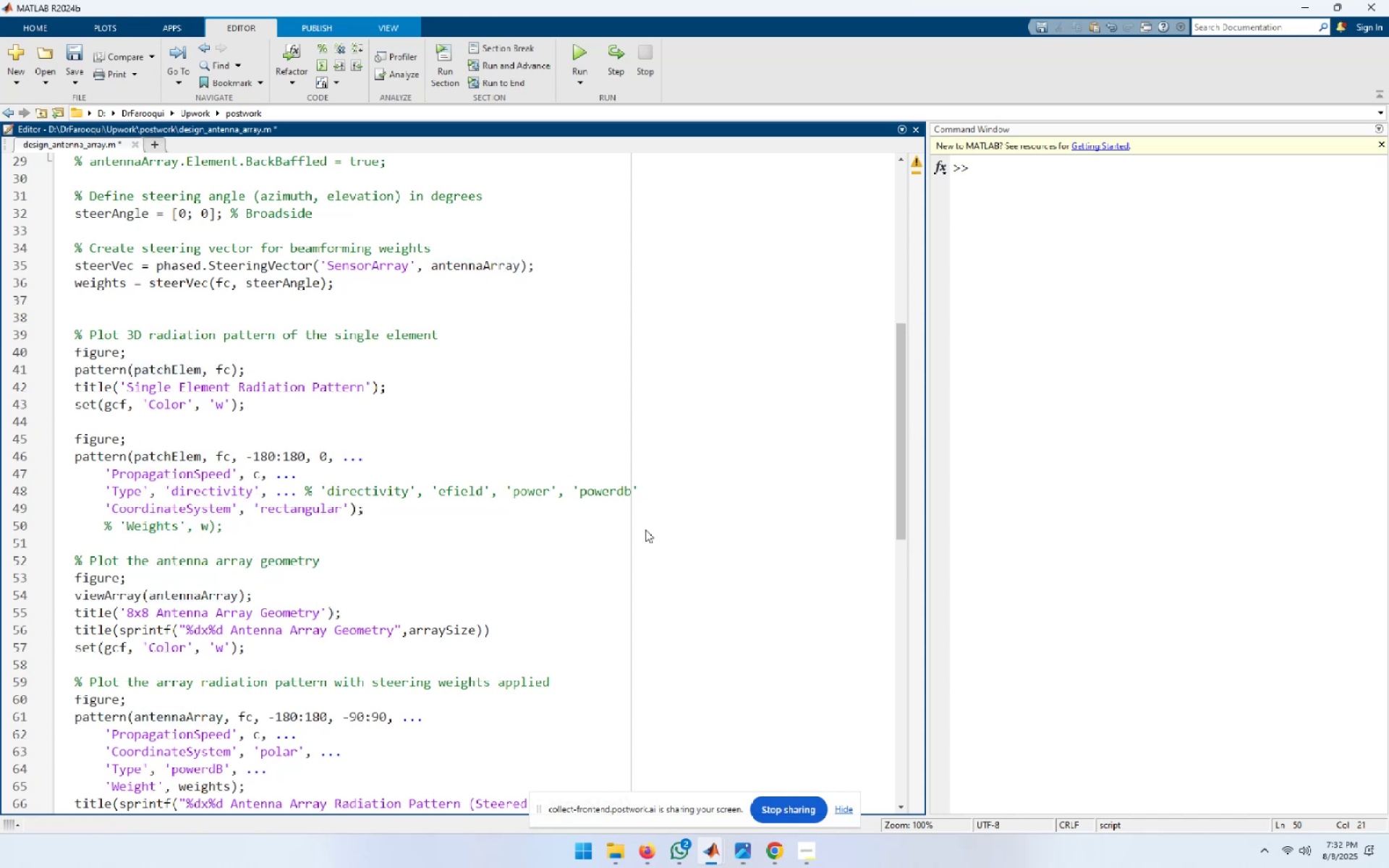 
key(Home)
 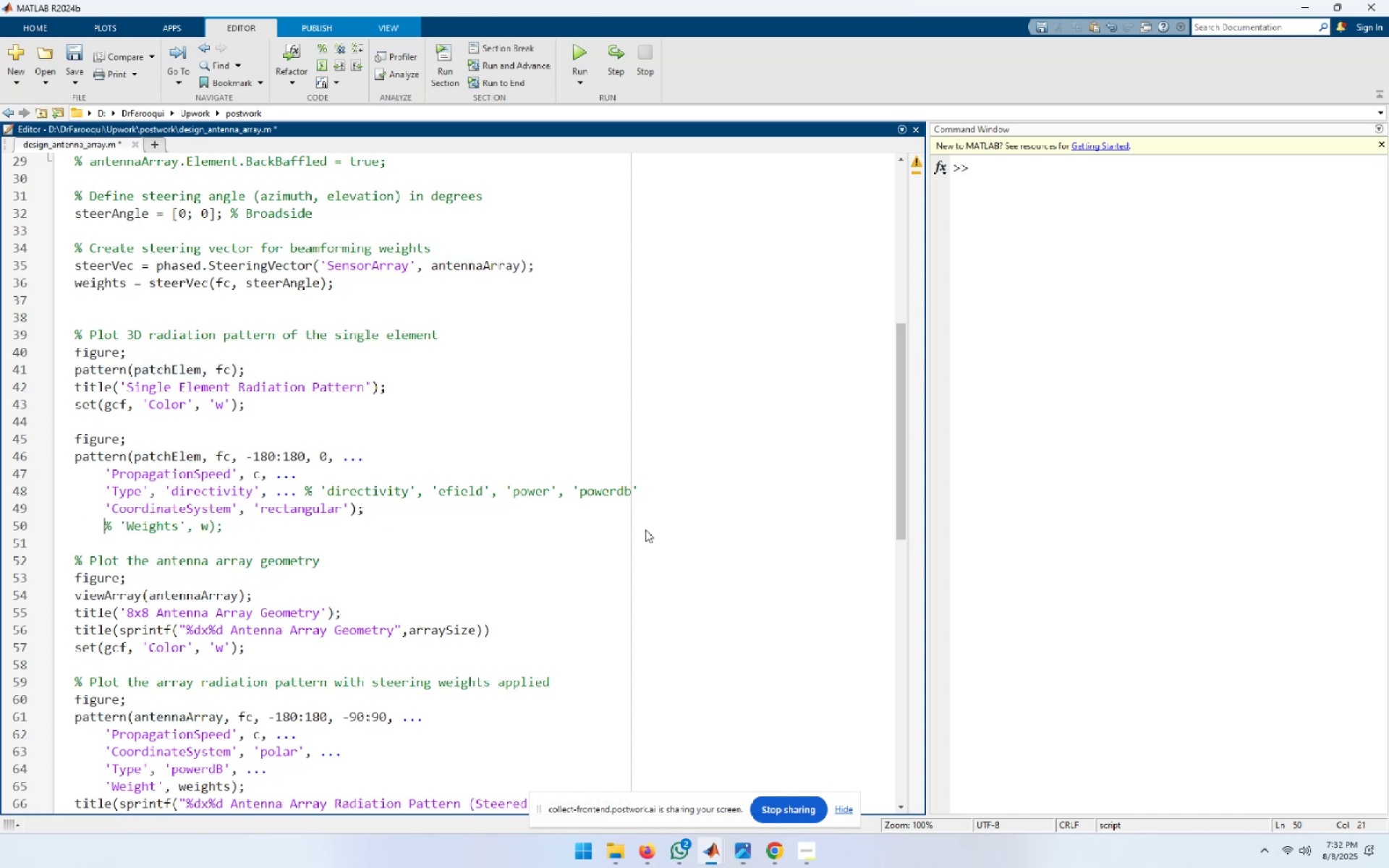 
key(Shift+ShiftLeft)
 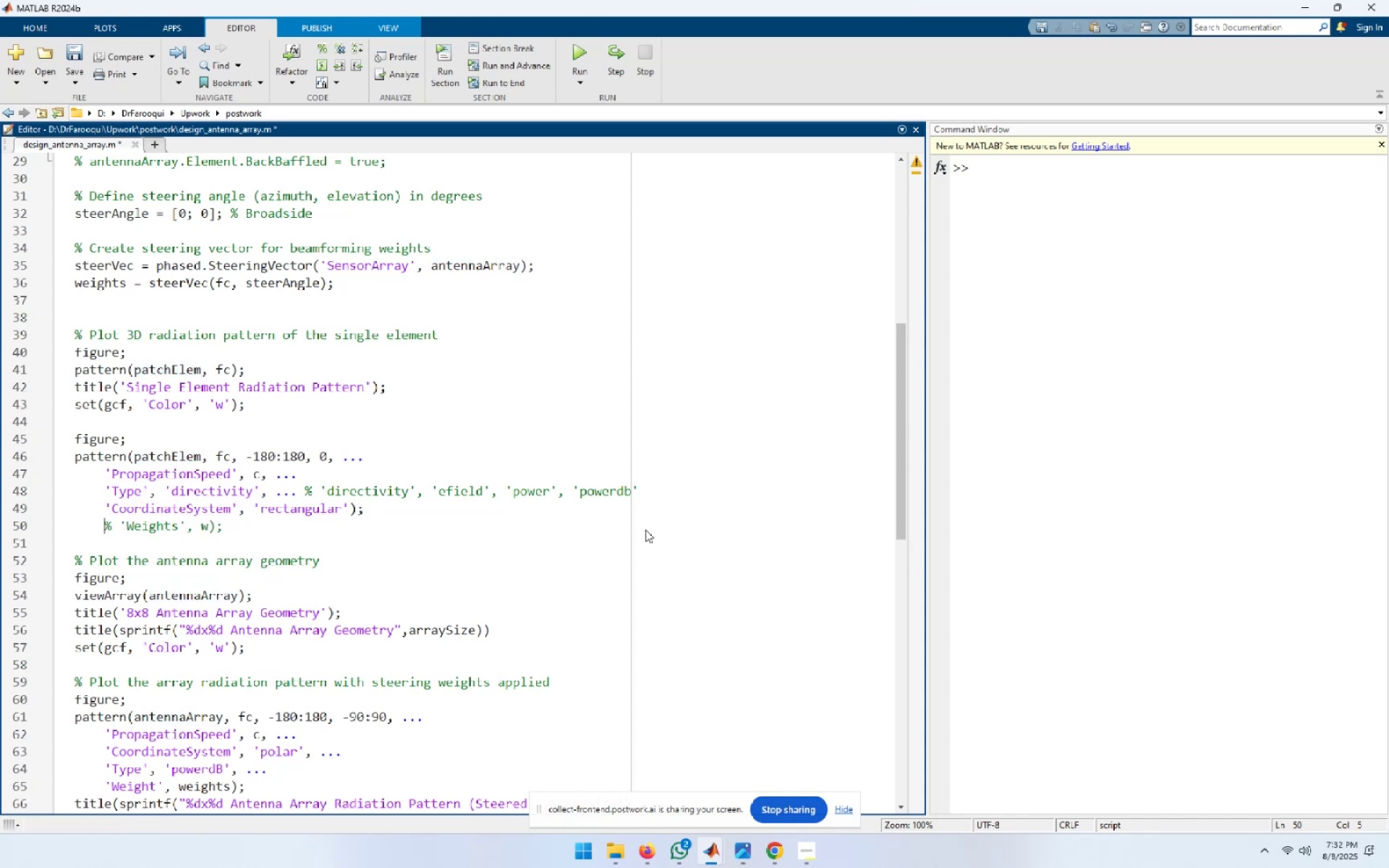 
key(Shift+End)
 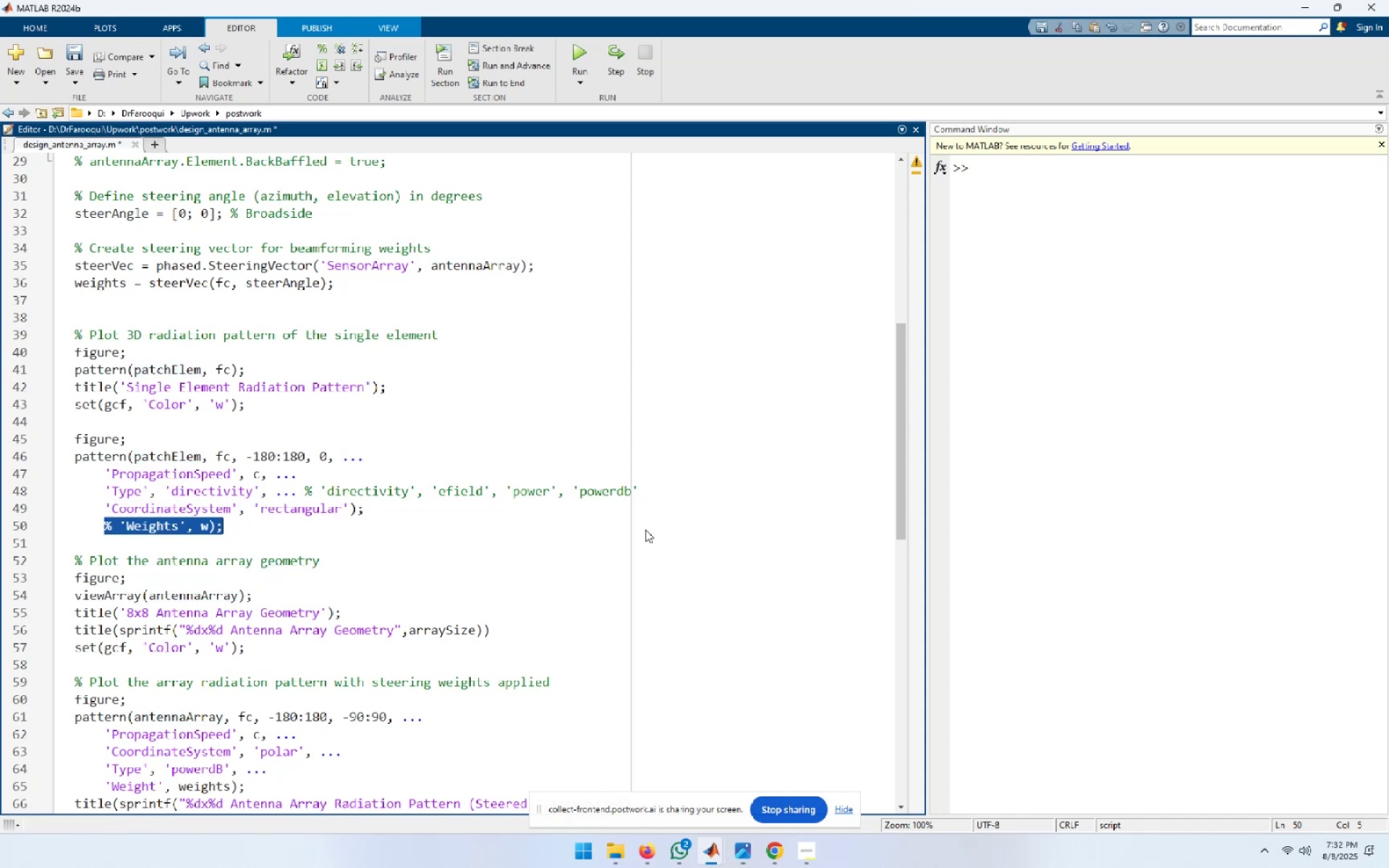 
key(Delete)
 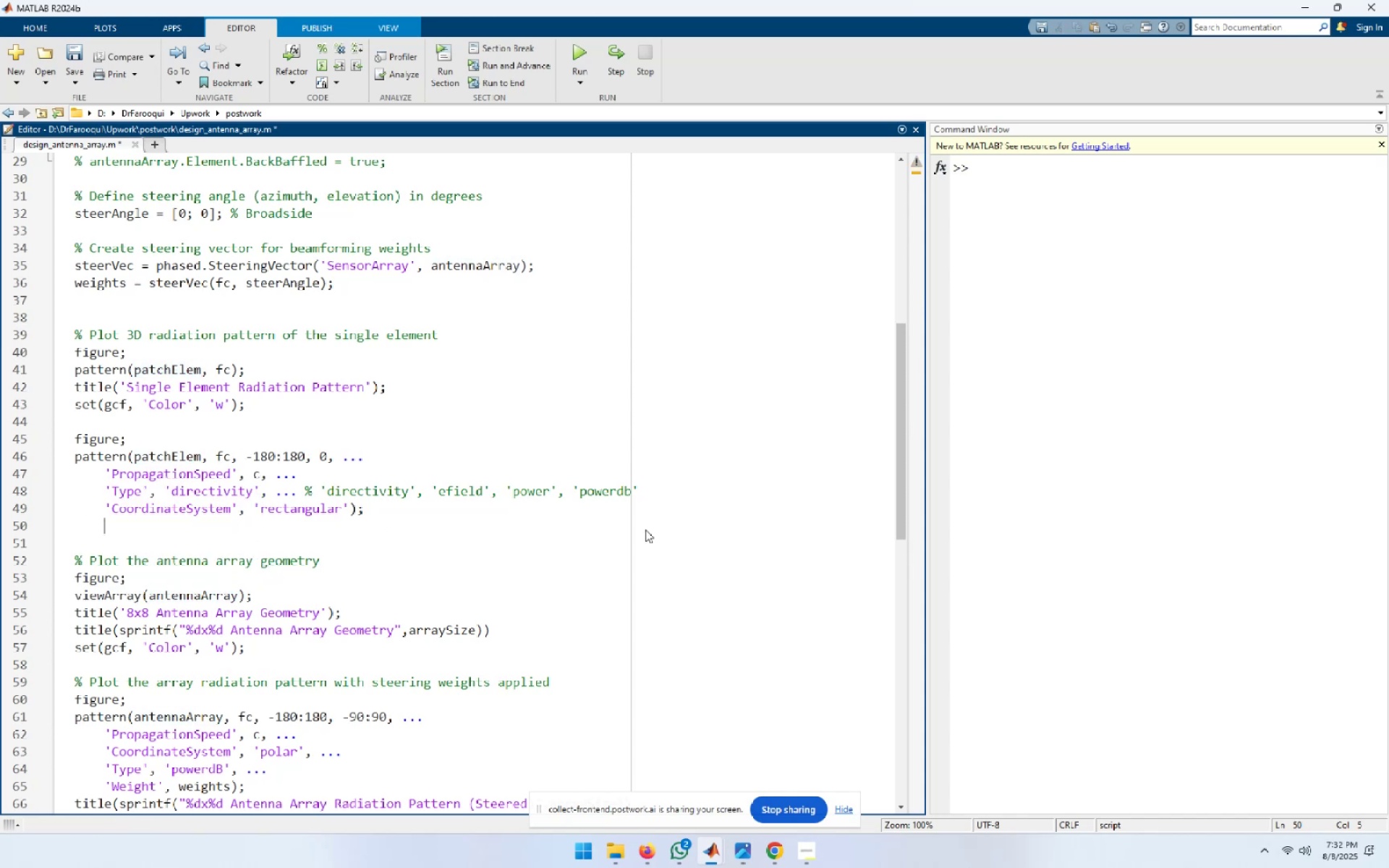 
key(ArrowUp)
 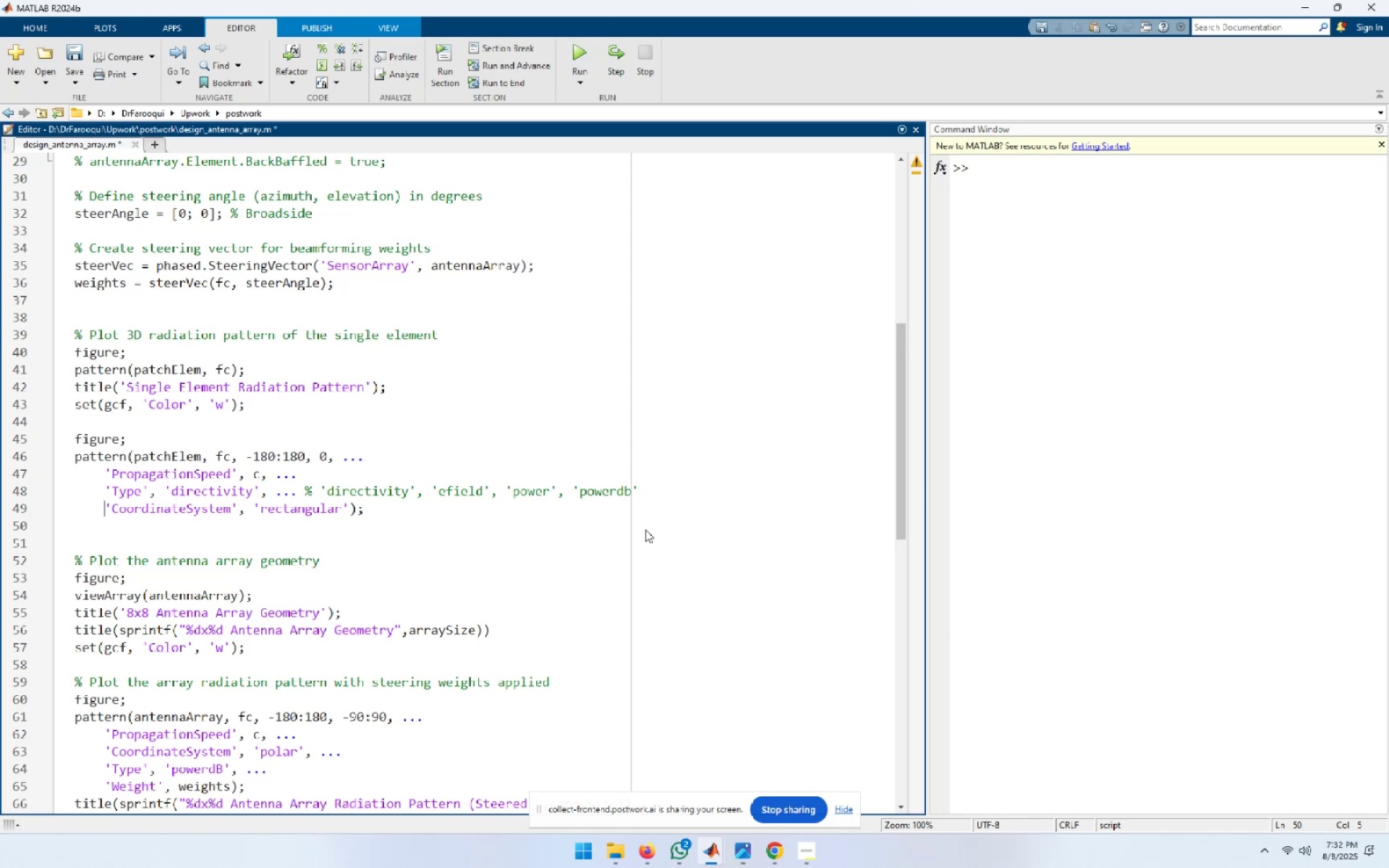 
key(End)
 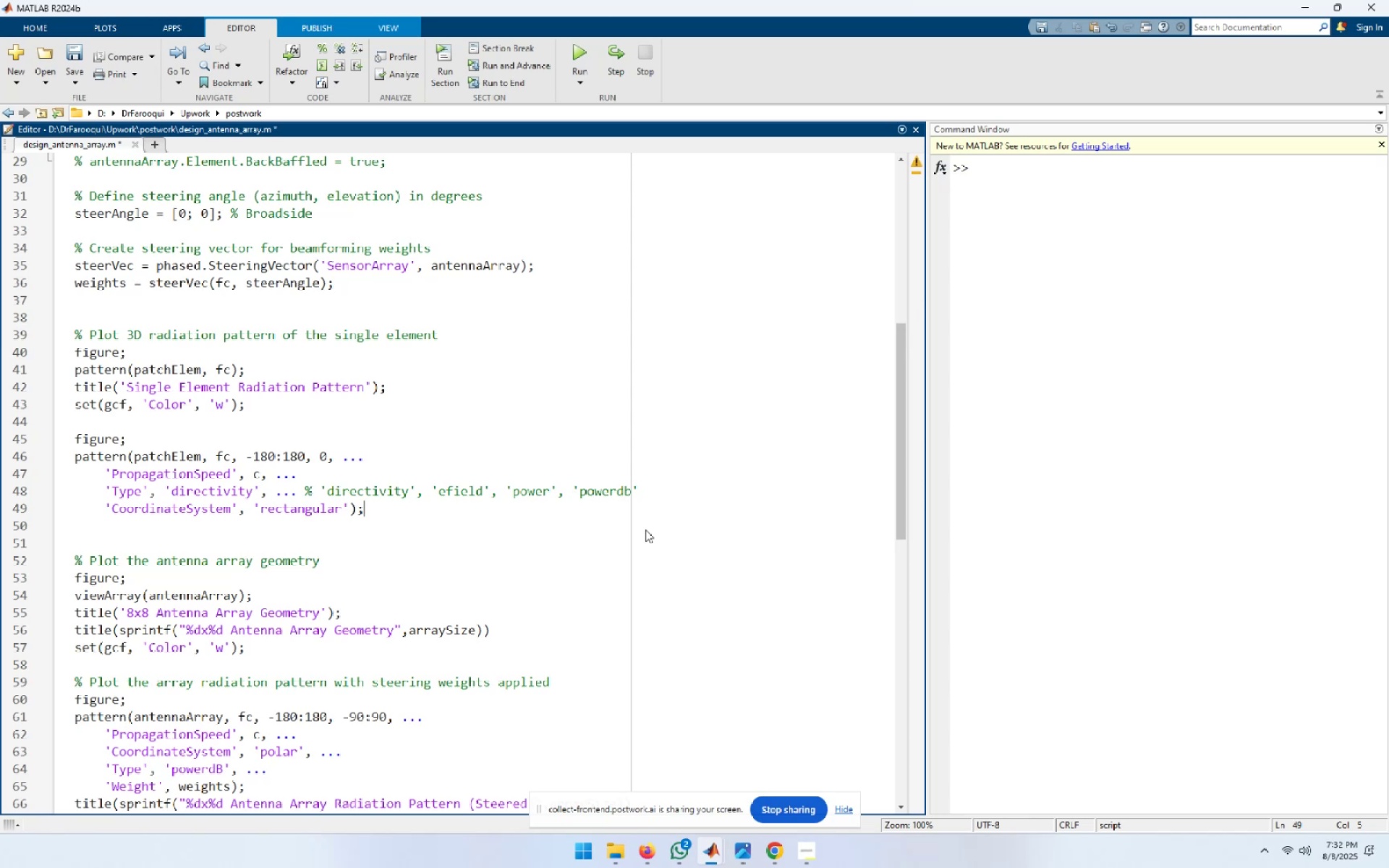 
key(Delete)
 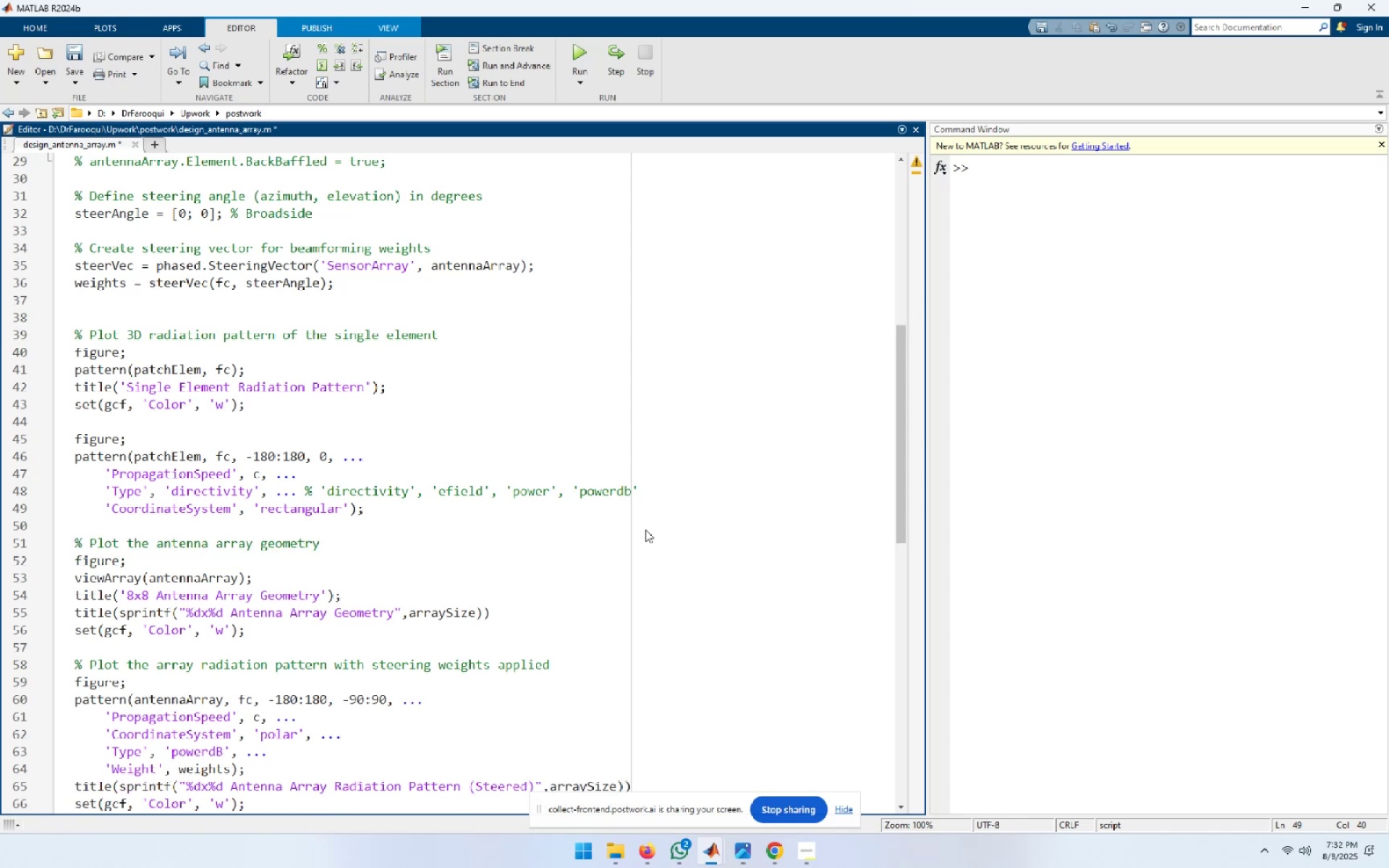 
key(F5)
 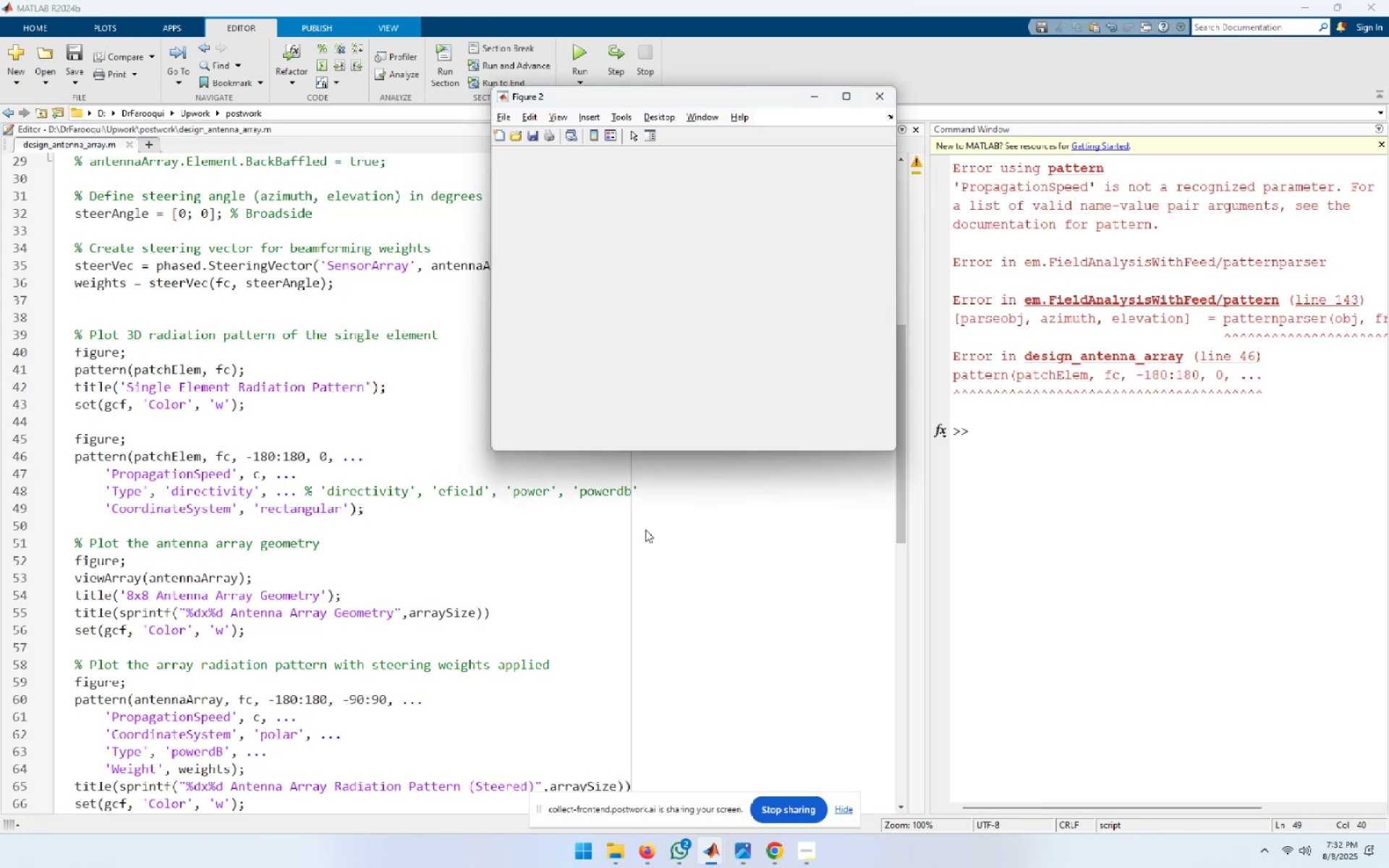 
wait(20.1)
 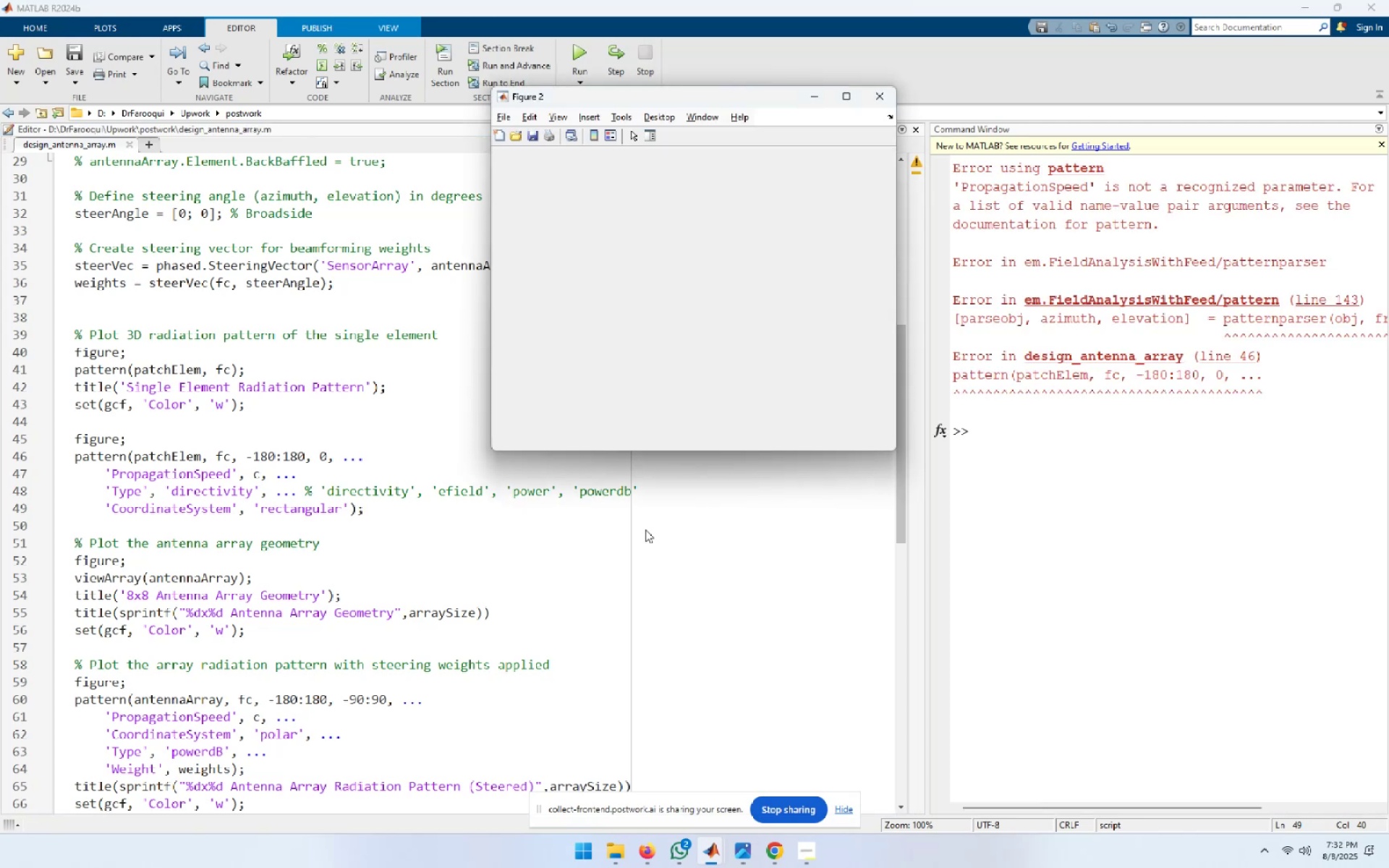 
left_click([302, 478])
 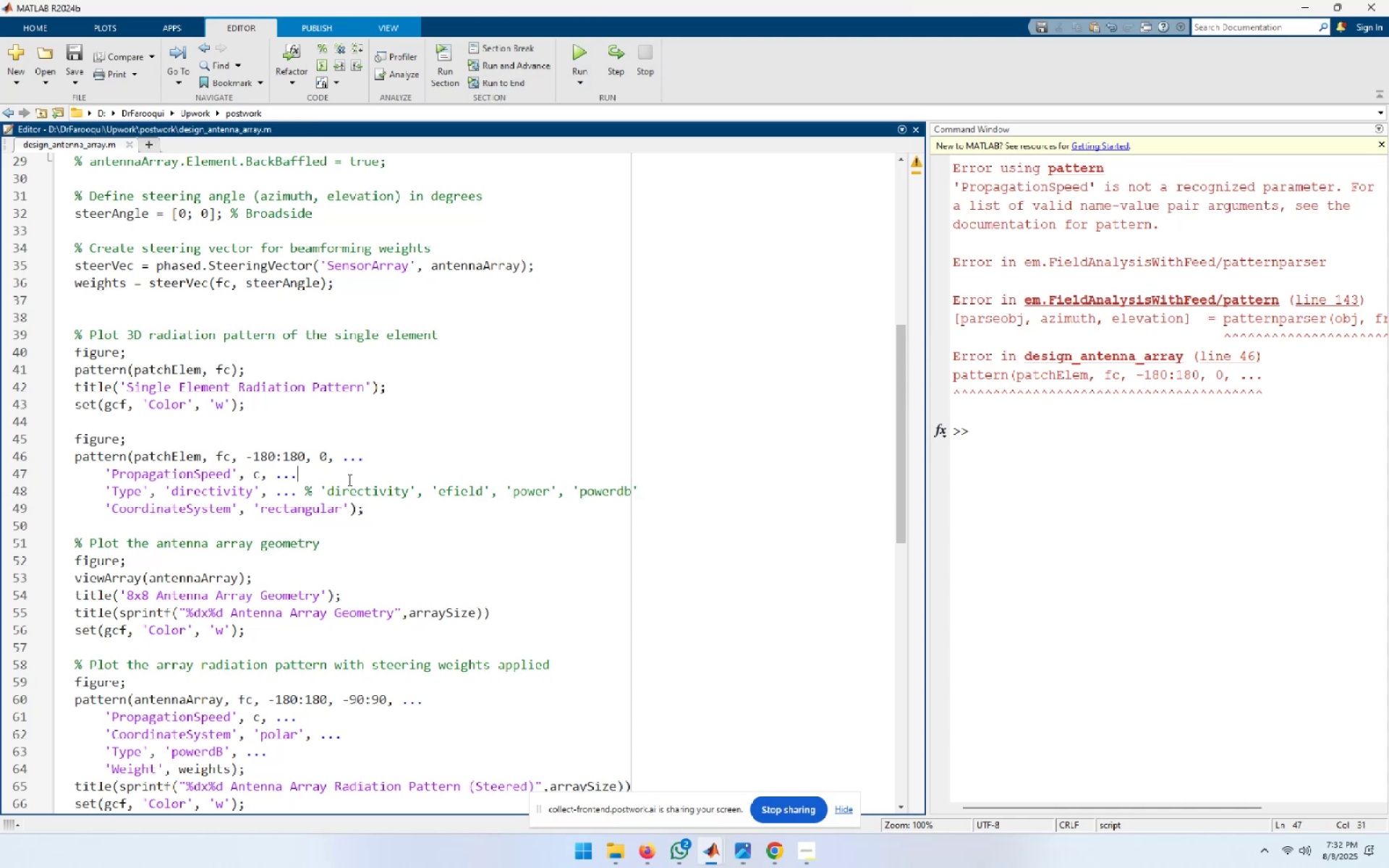 
key(Home)
 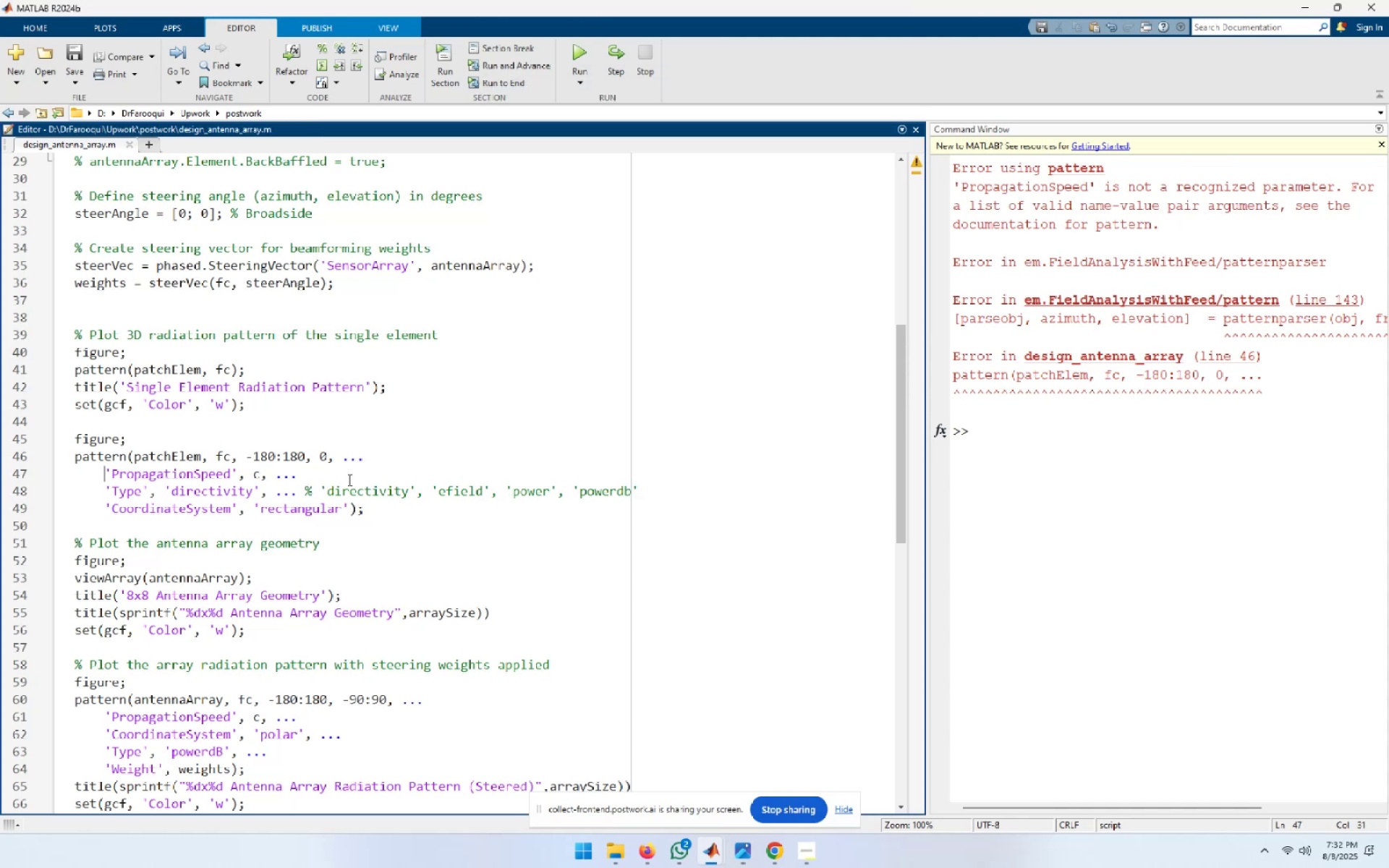 
key(Shift+ShiftLeft)
 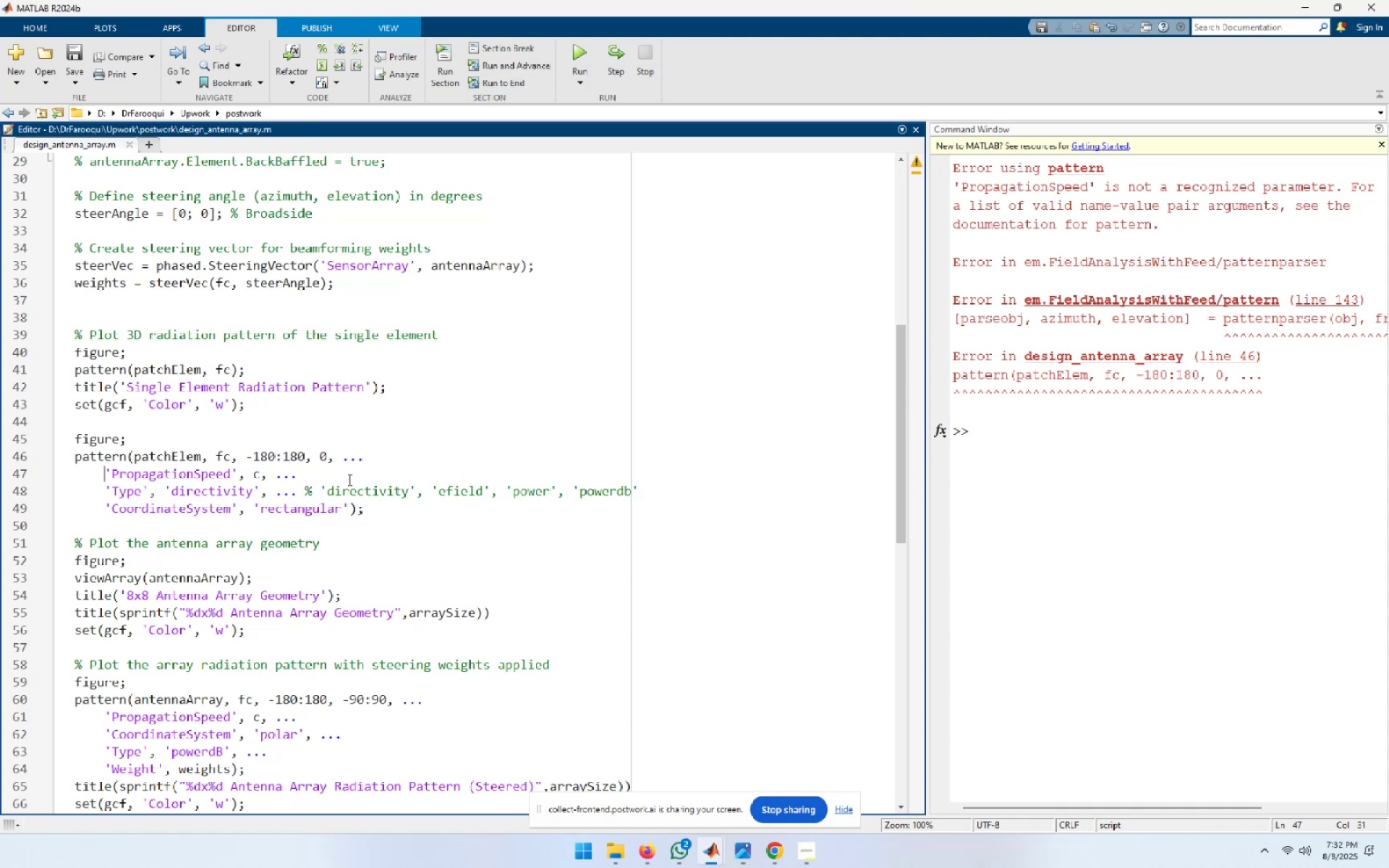 
key(Shift+End)
 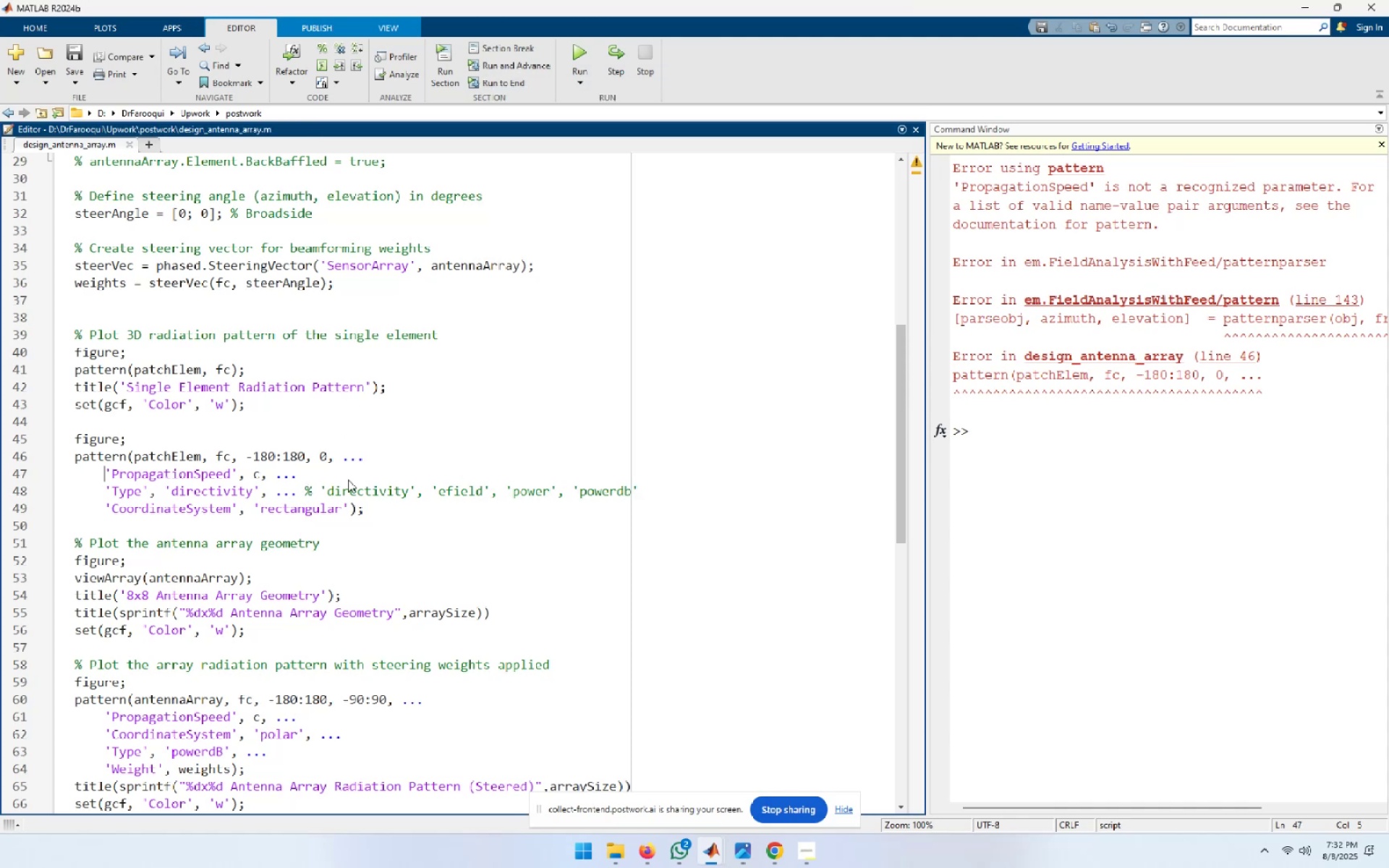 
key(Shift+Delete)
 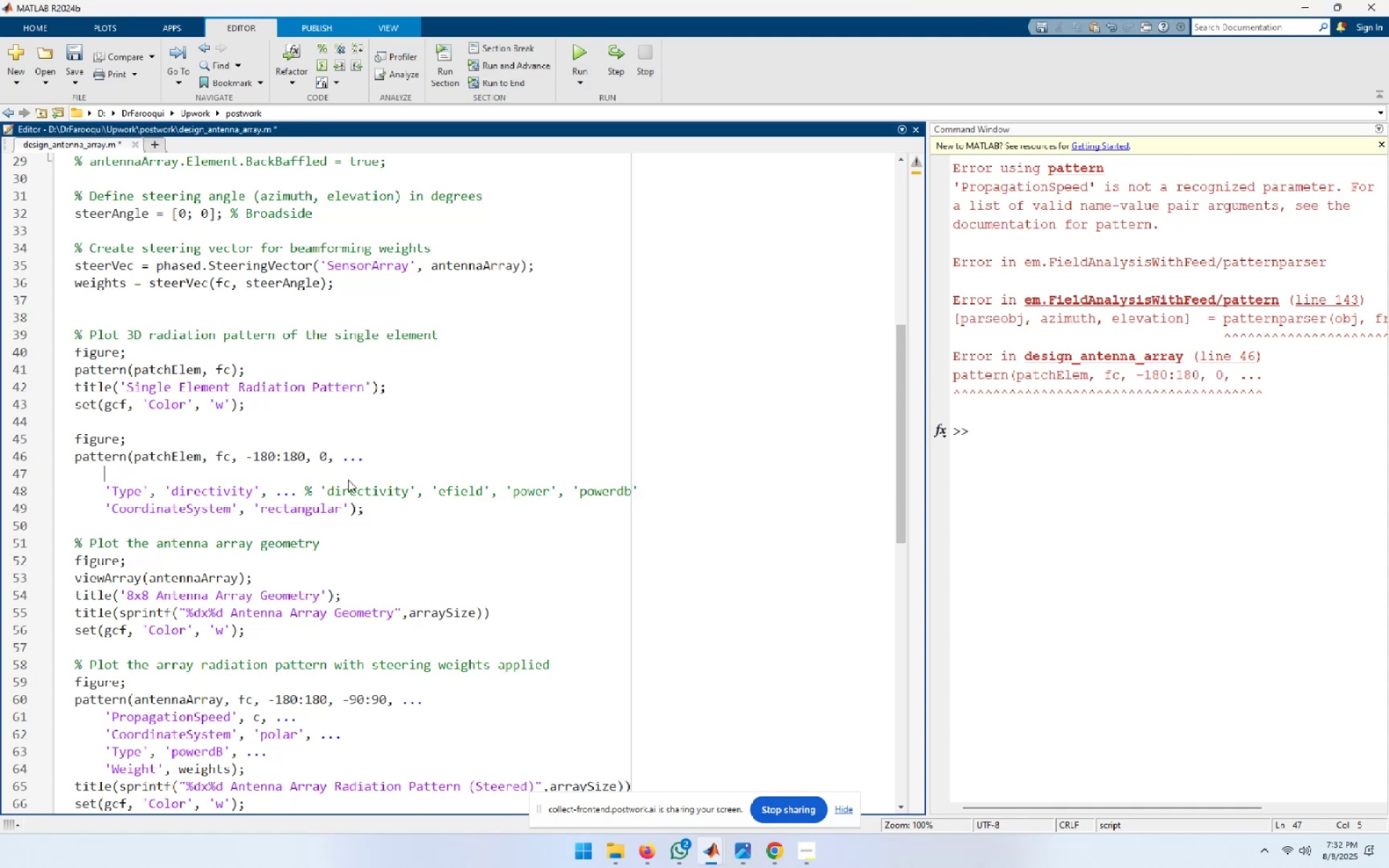 
key(ArrowUp)
 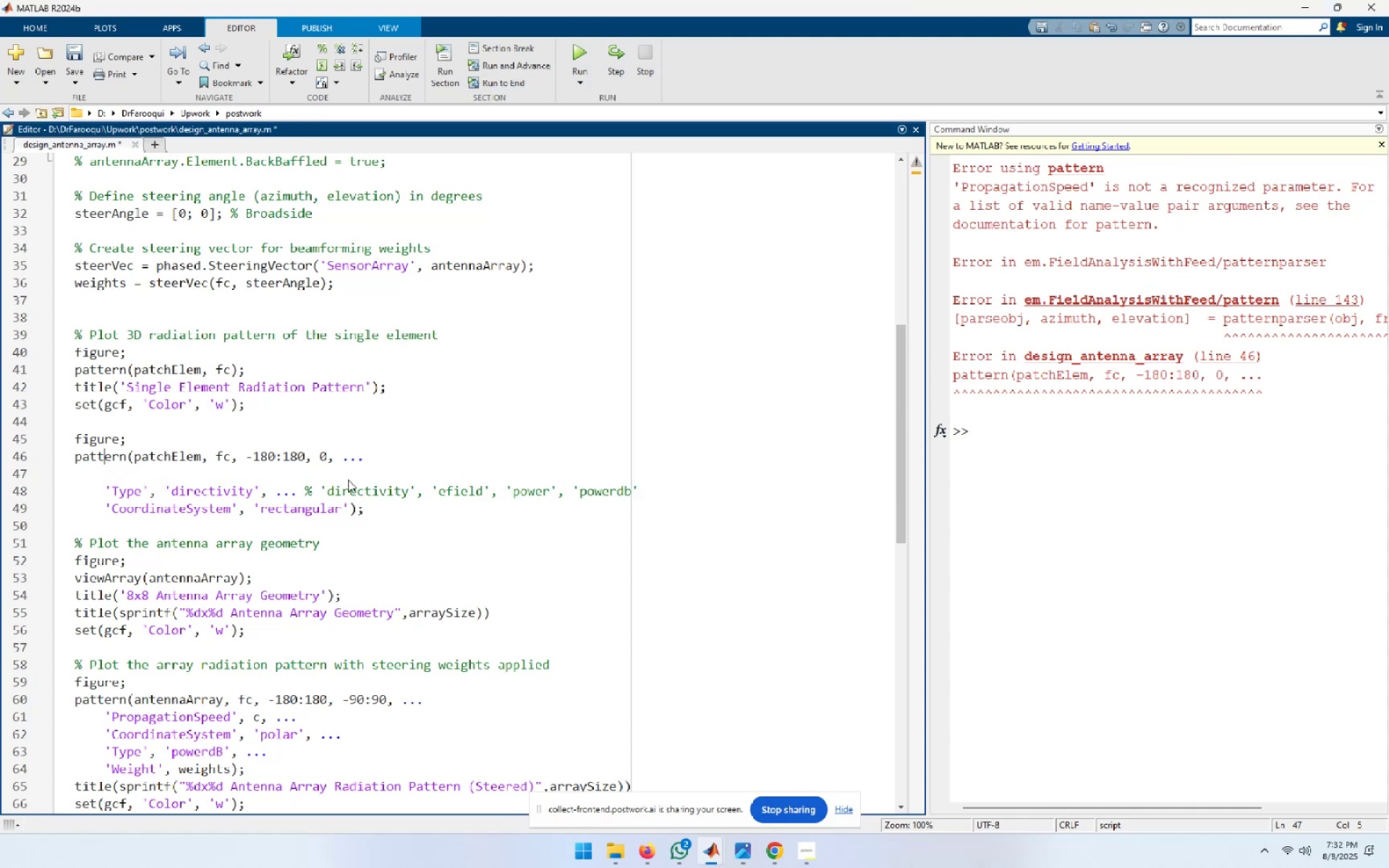 
key(End)
 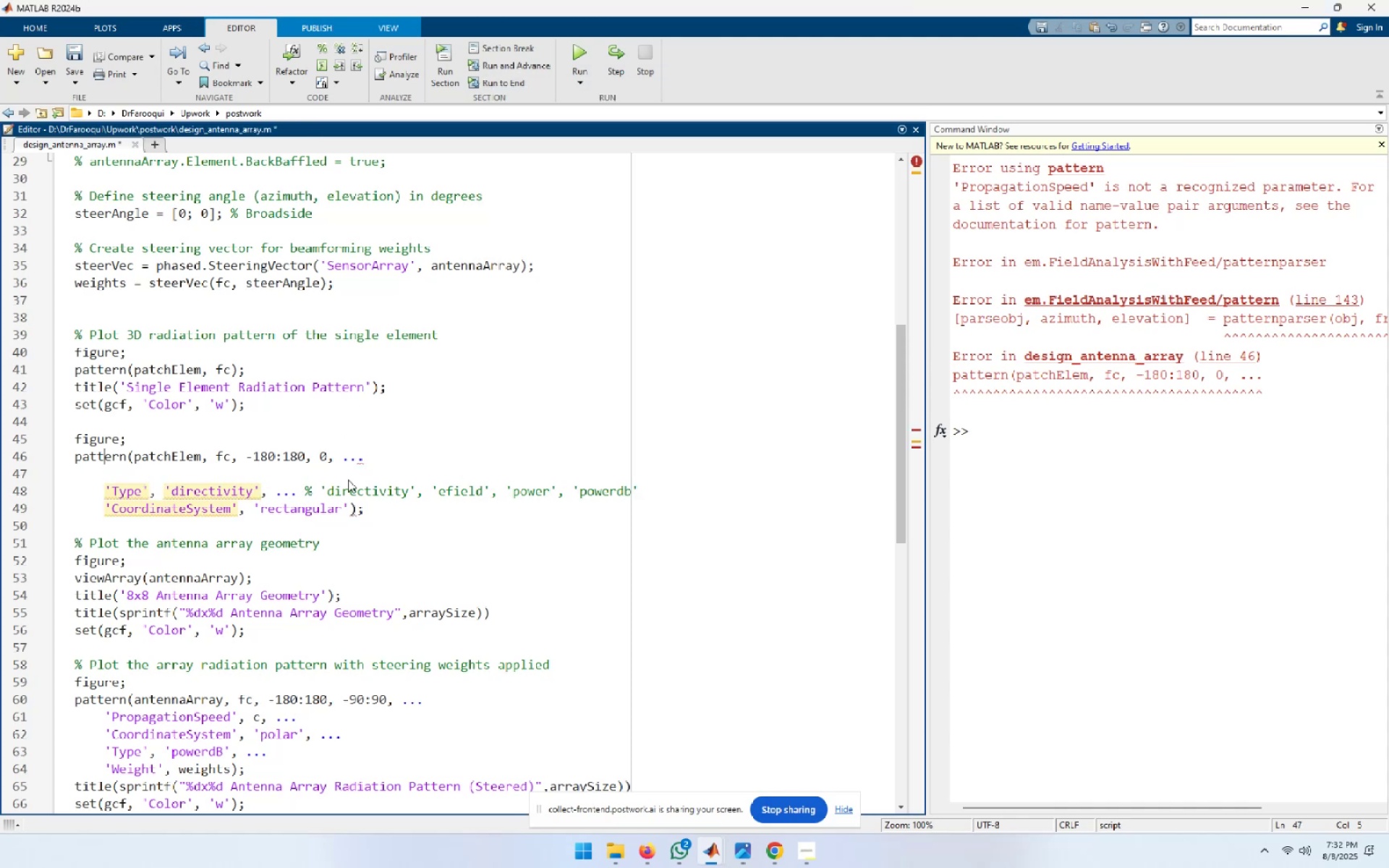 
key(Delete)
 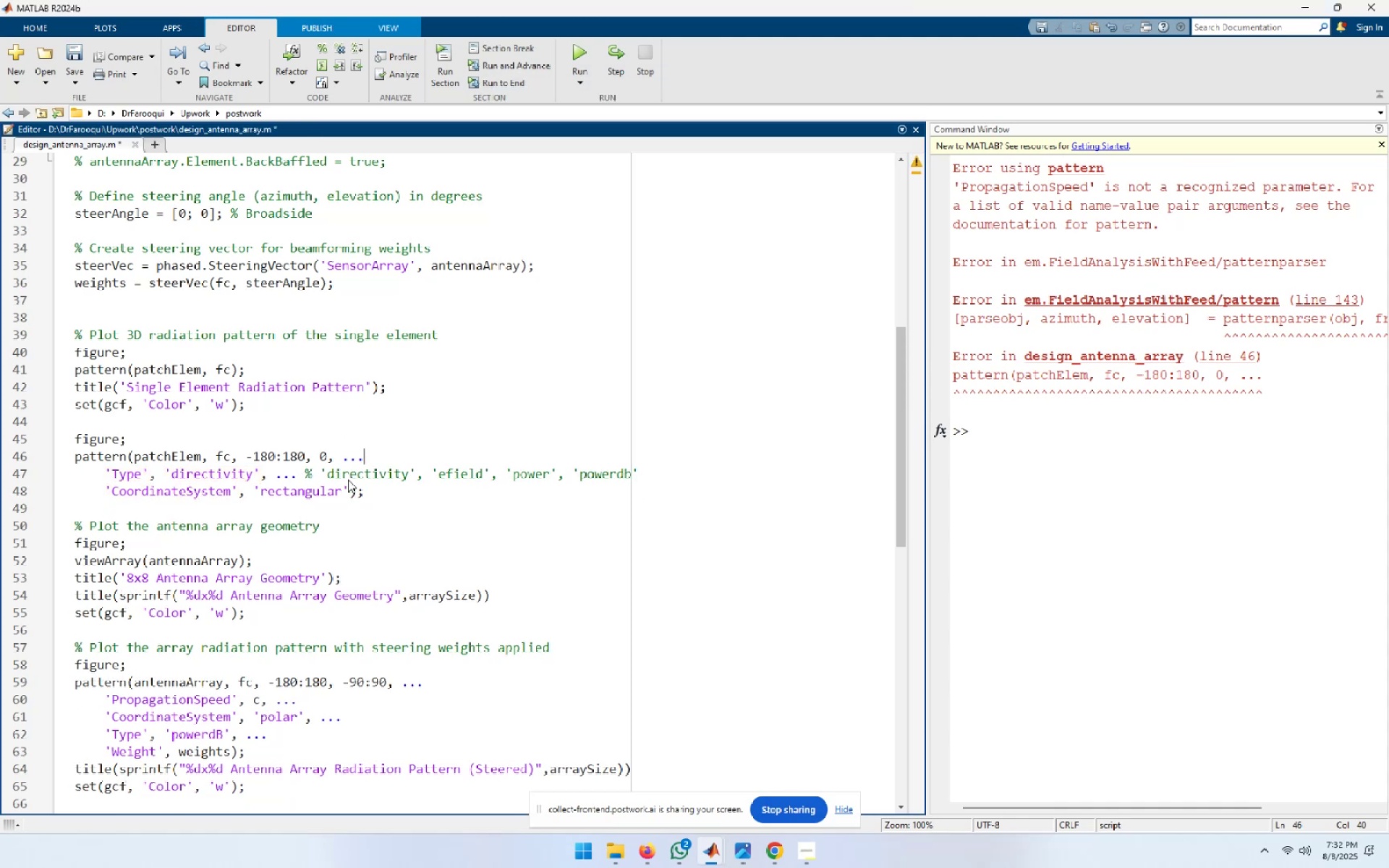 
key(F5)
 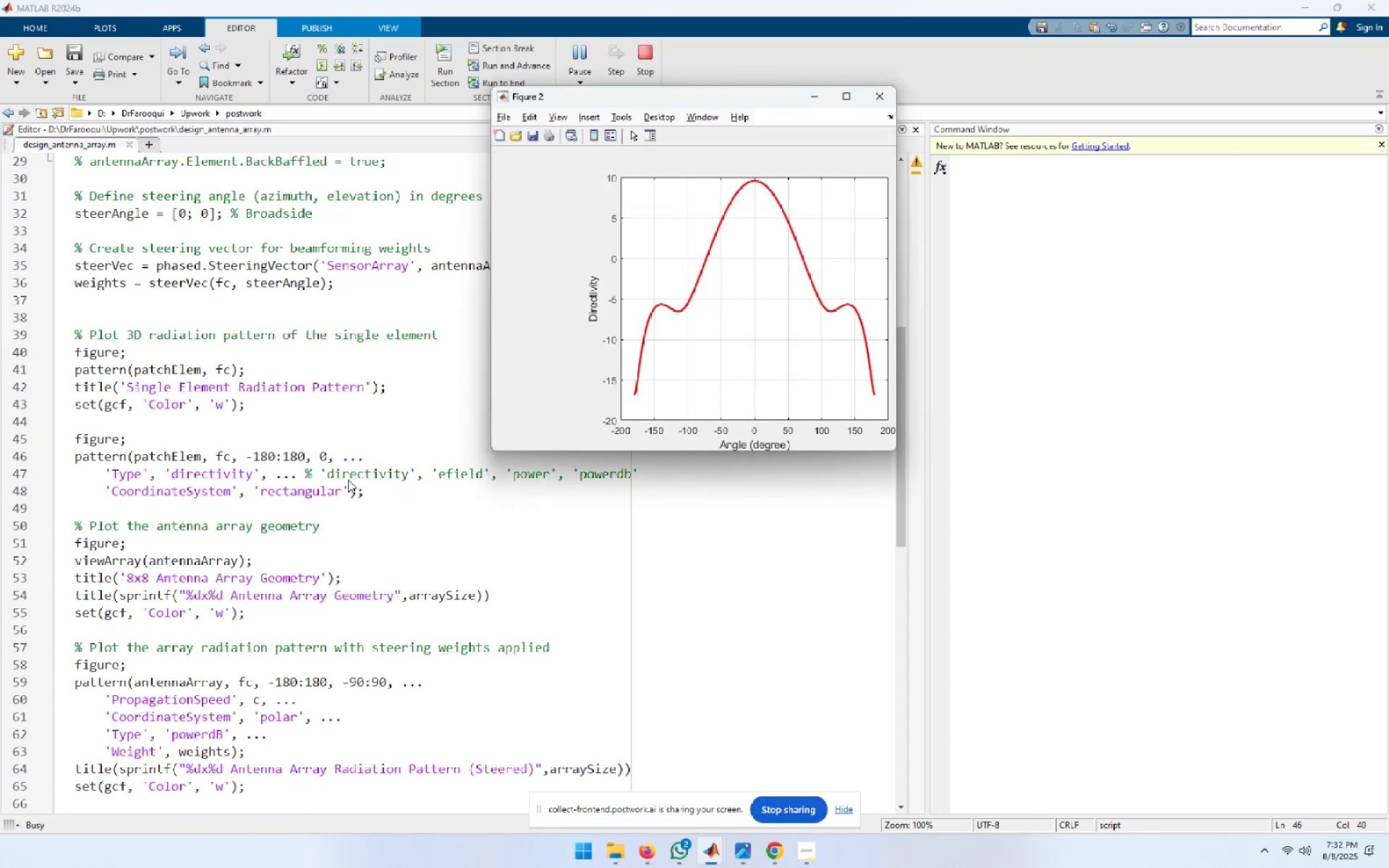 
wait(20.31)
 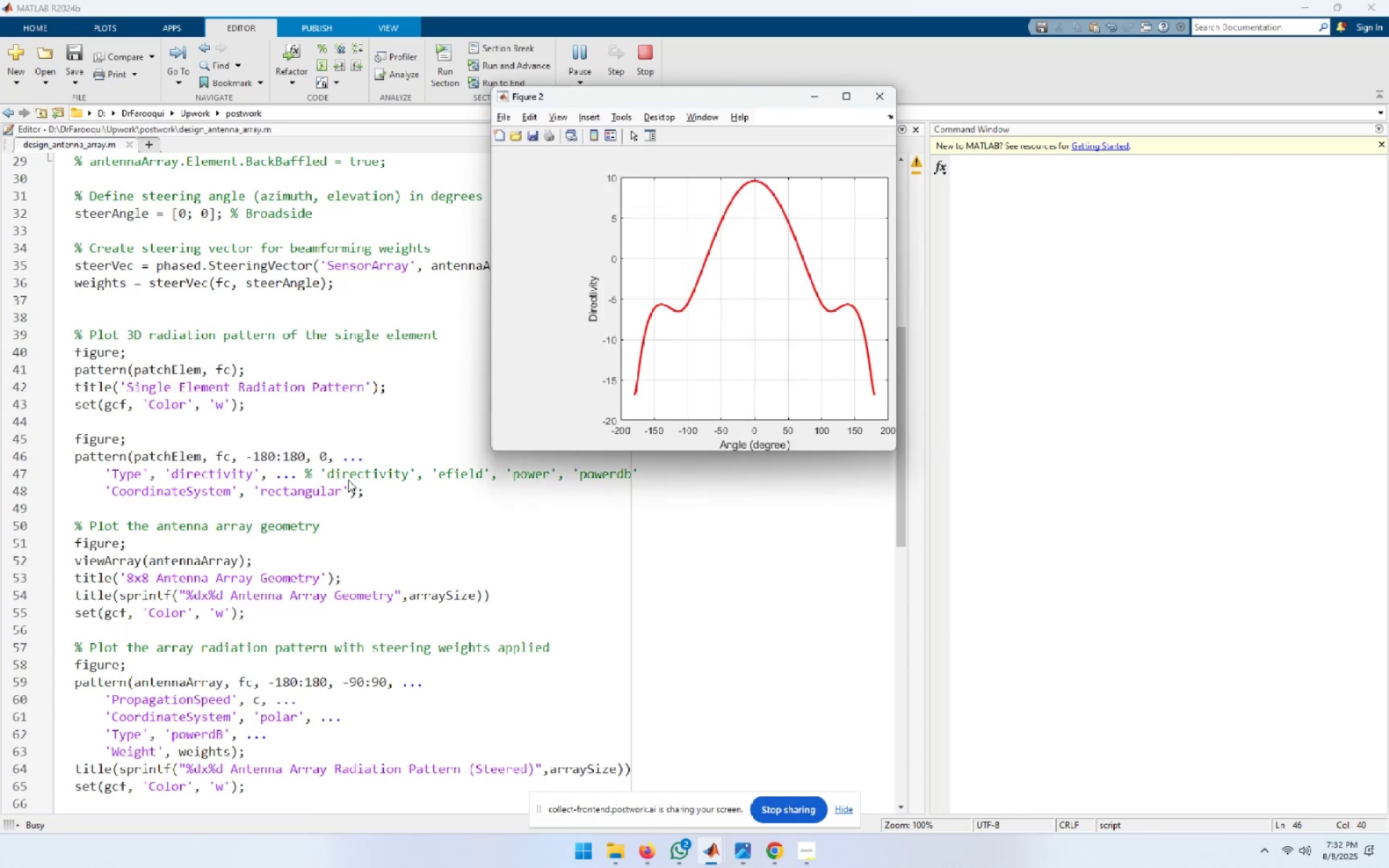 
left_click([841, 97])
 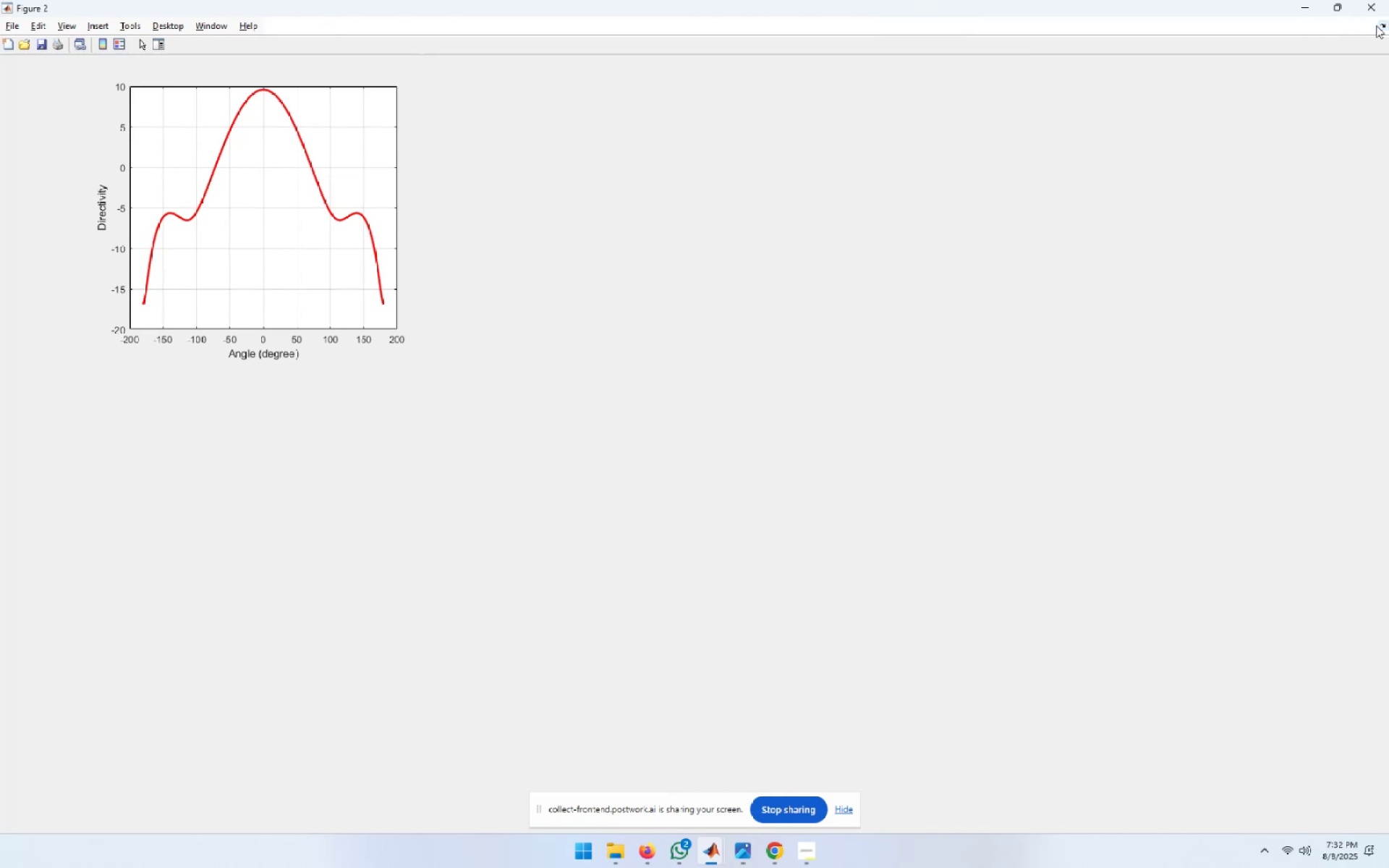 
left_click([1341, 6])
 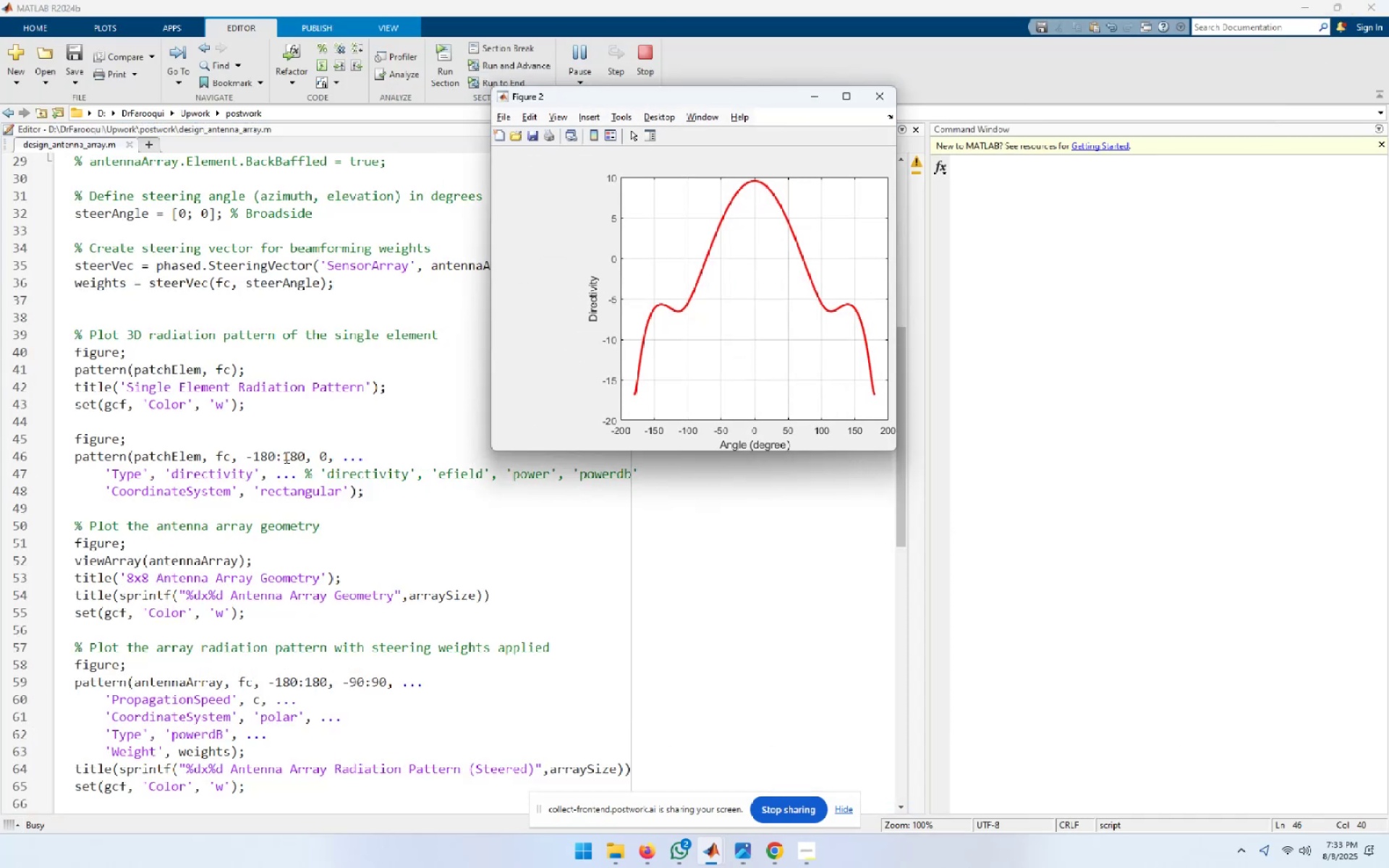 
left_click([285, 457])
 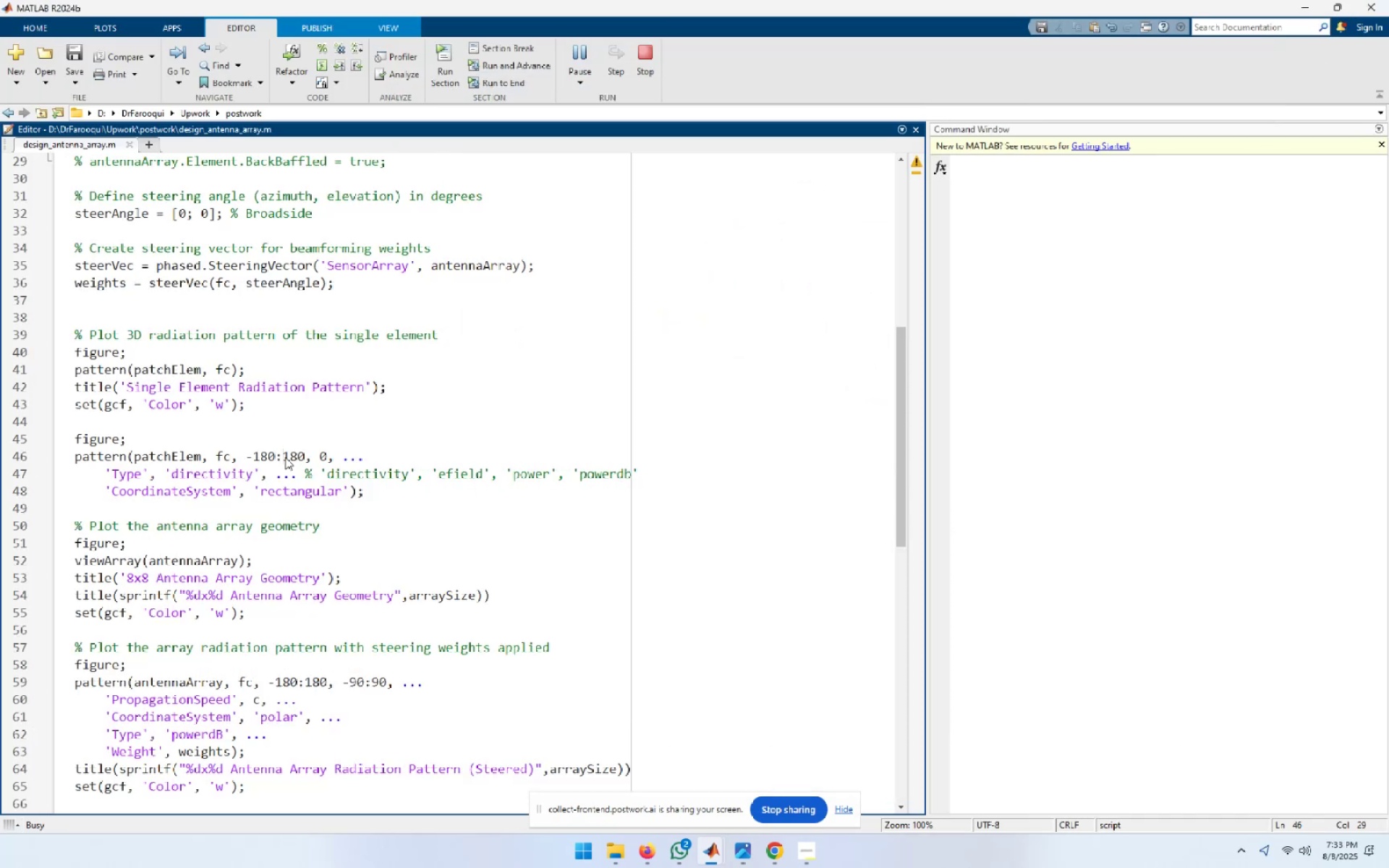 
wait(6.74)
 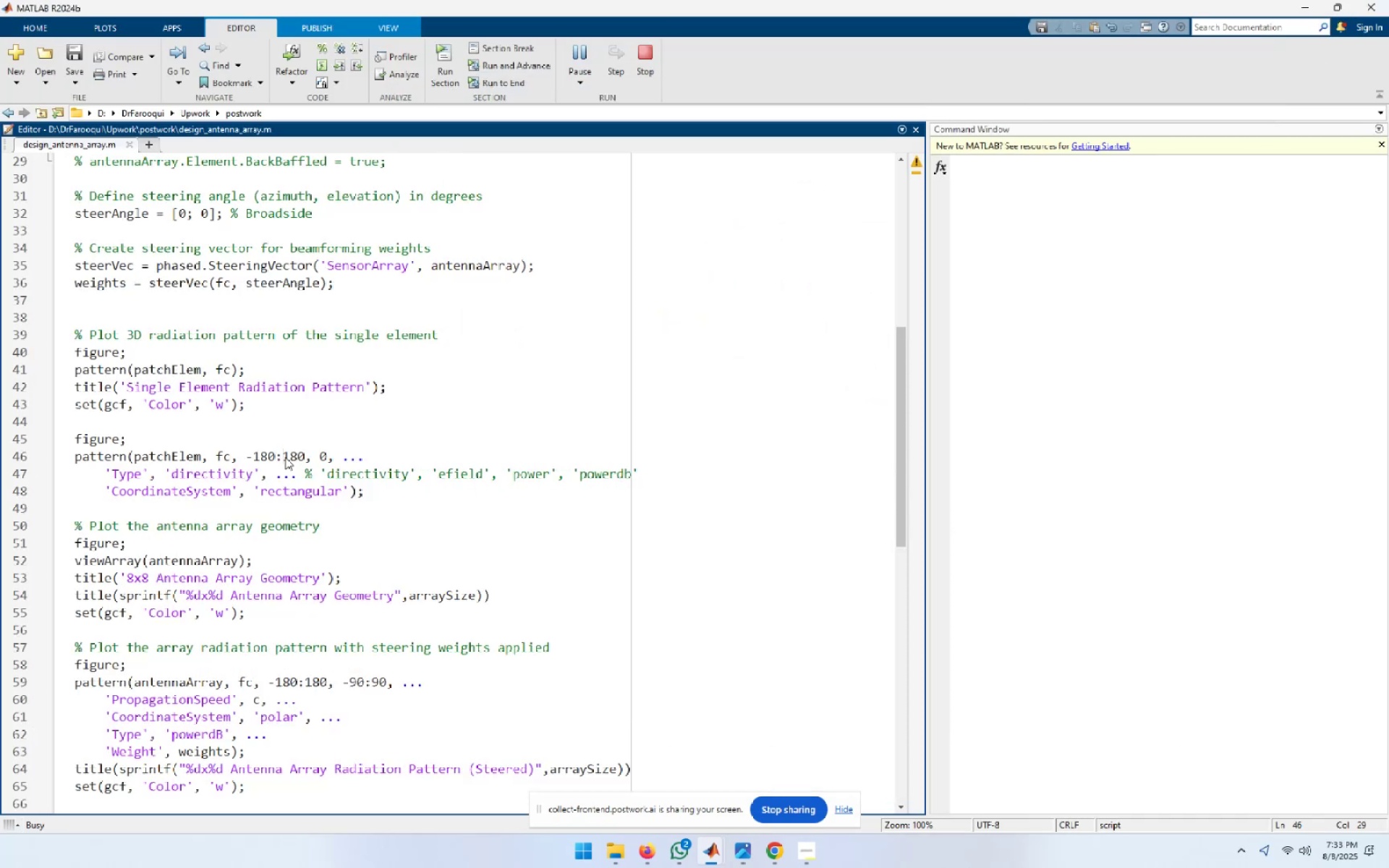 
key(Home)
 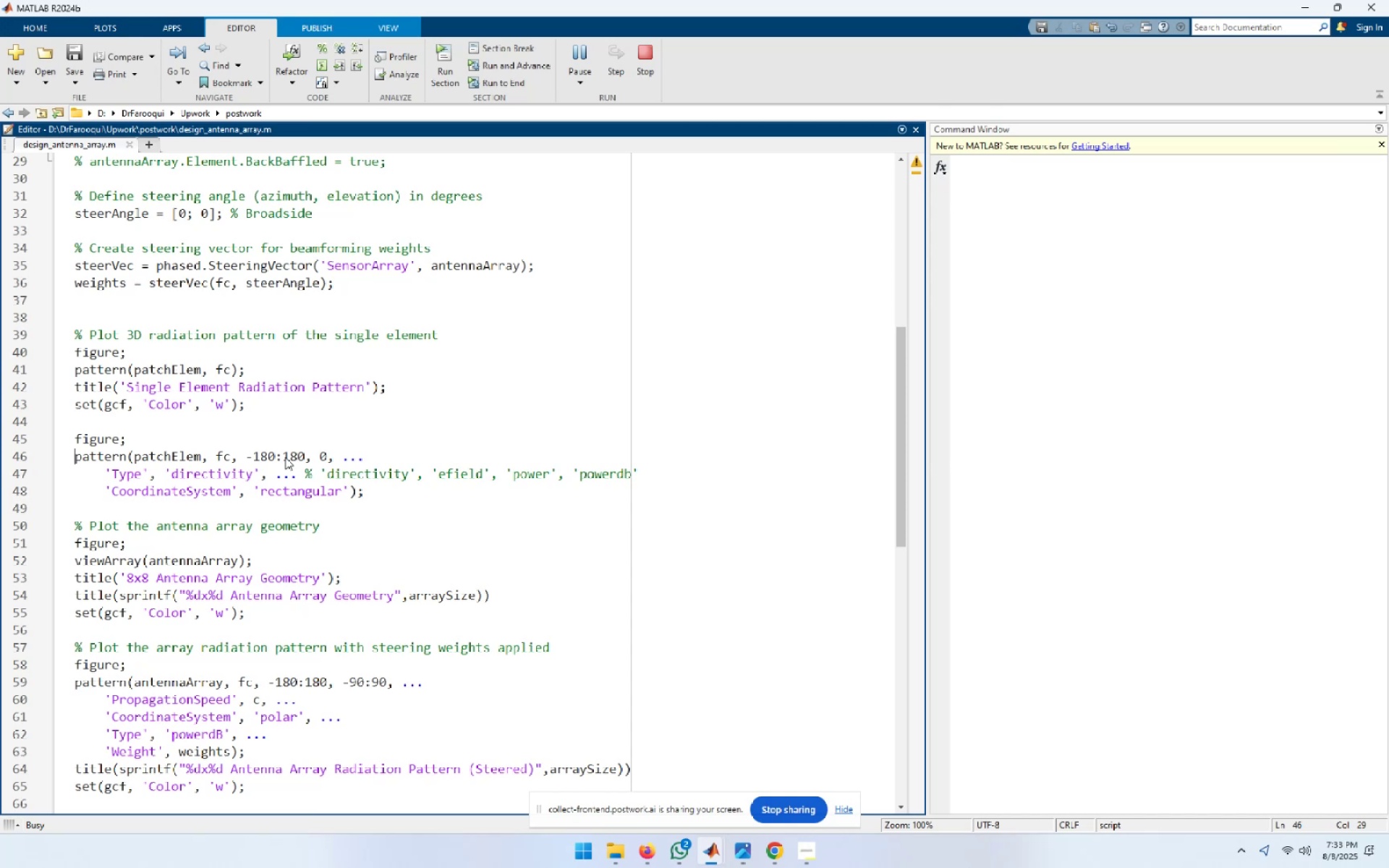 
hold_key(key=ShiftLeft, duration=0.43)
 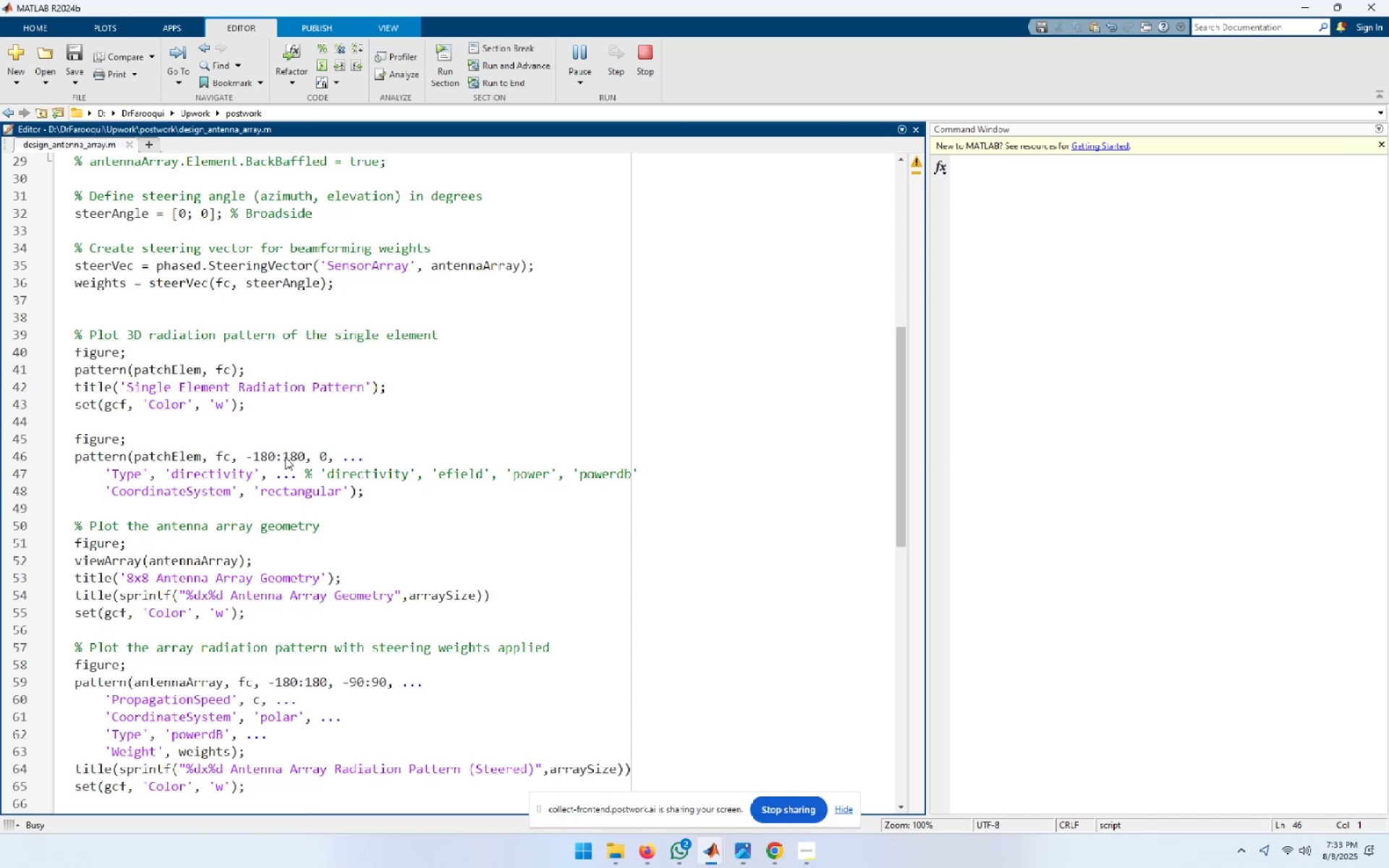 
key(ArrowUp)
 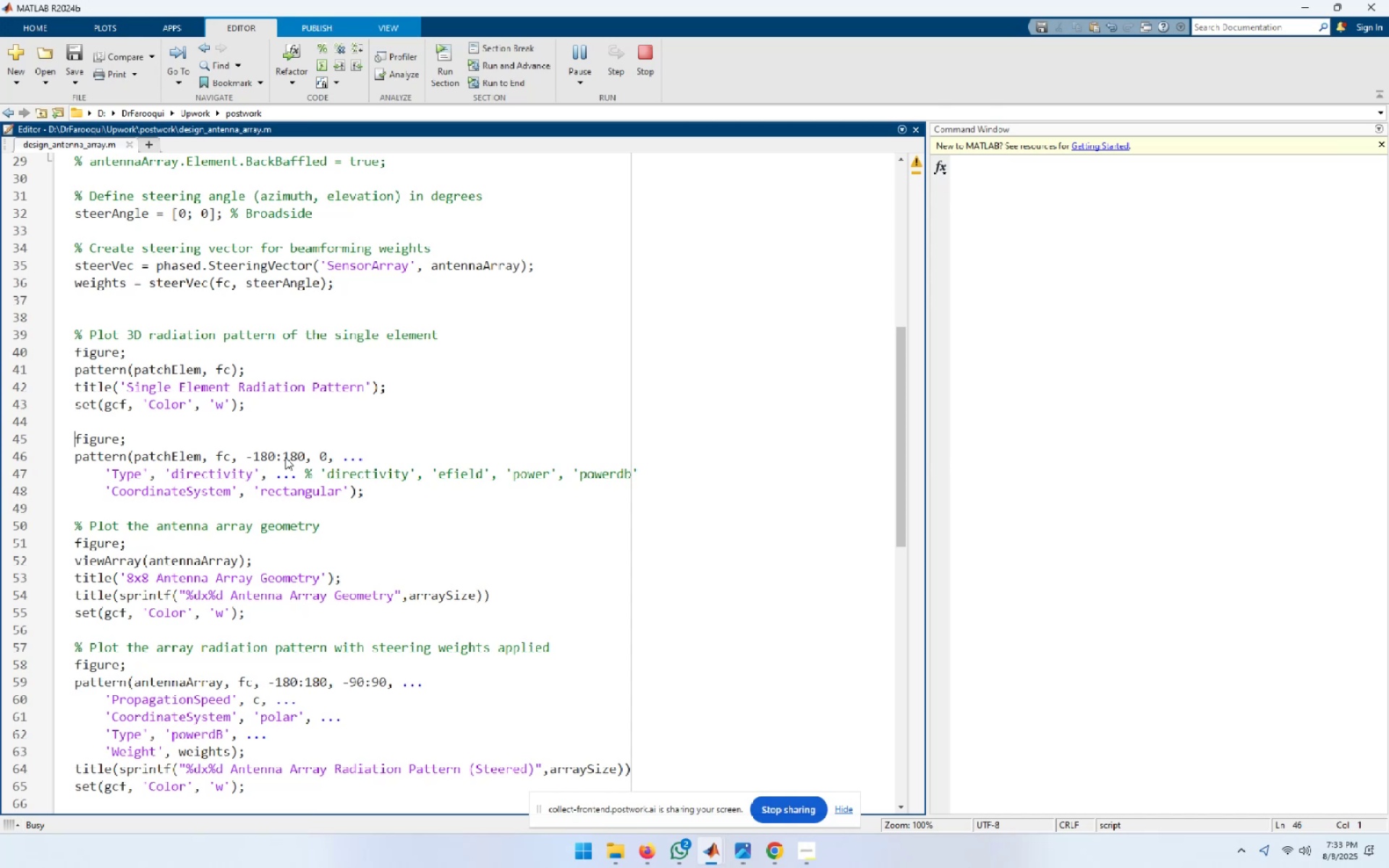 
key(Shift+End)
 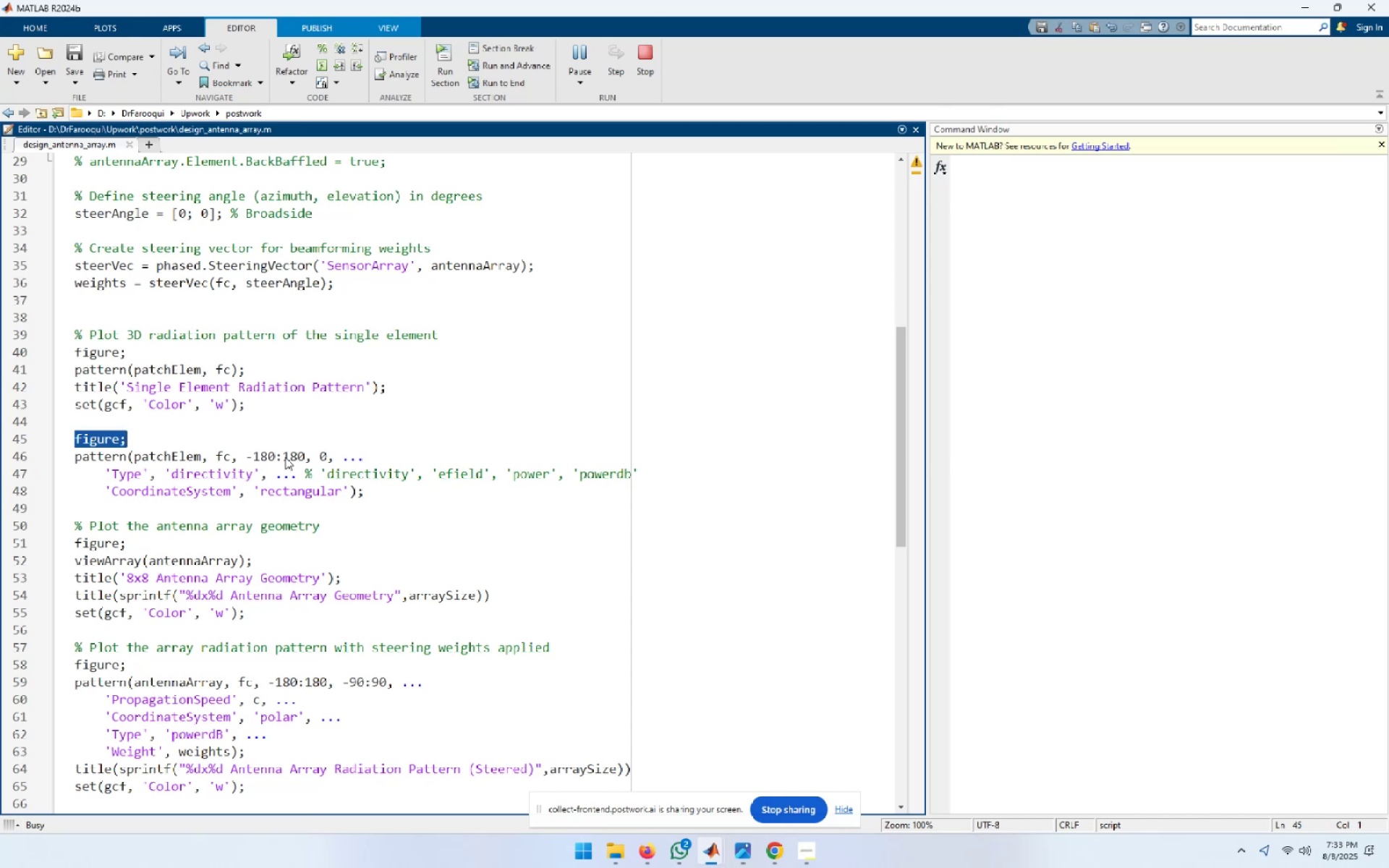 
key(Shift+ArrowDown)
 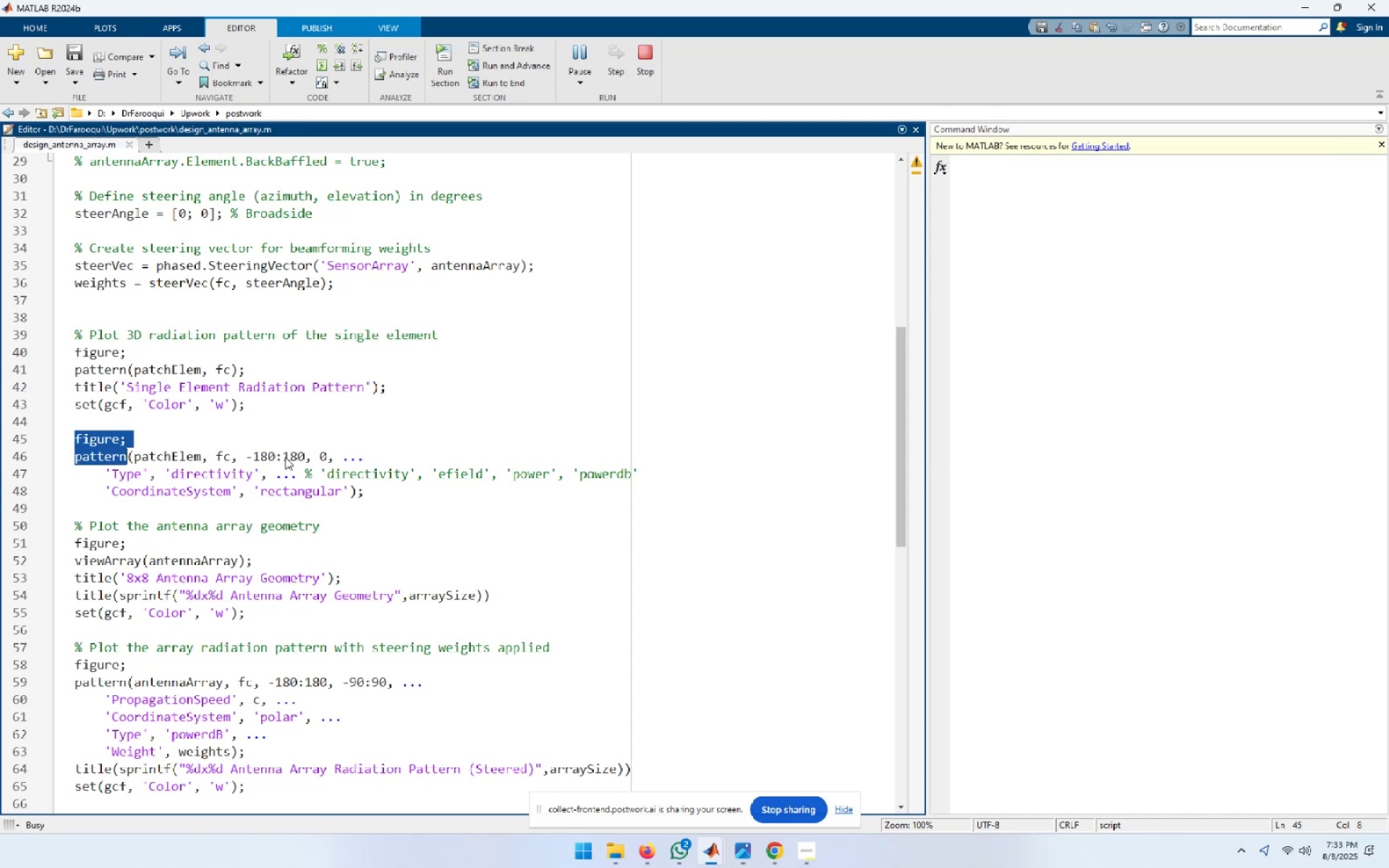 
key(Shift+ArrowDown)
 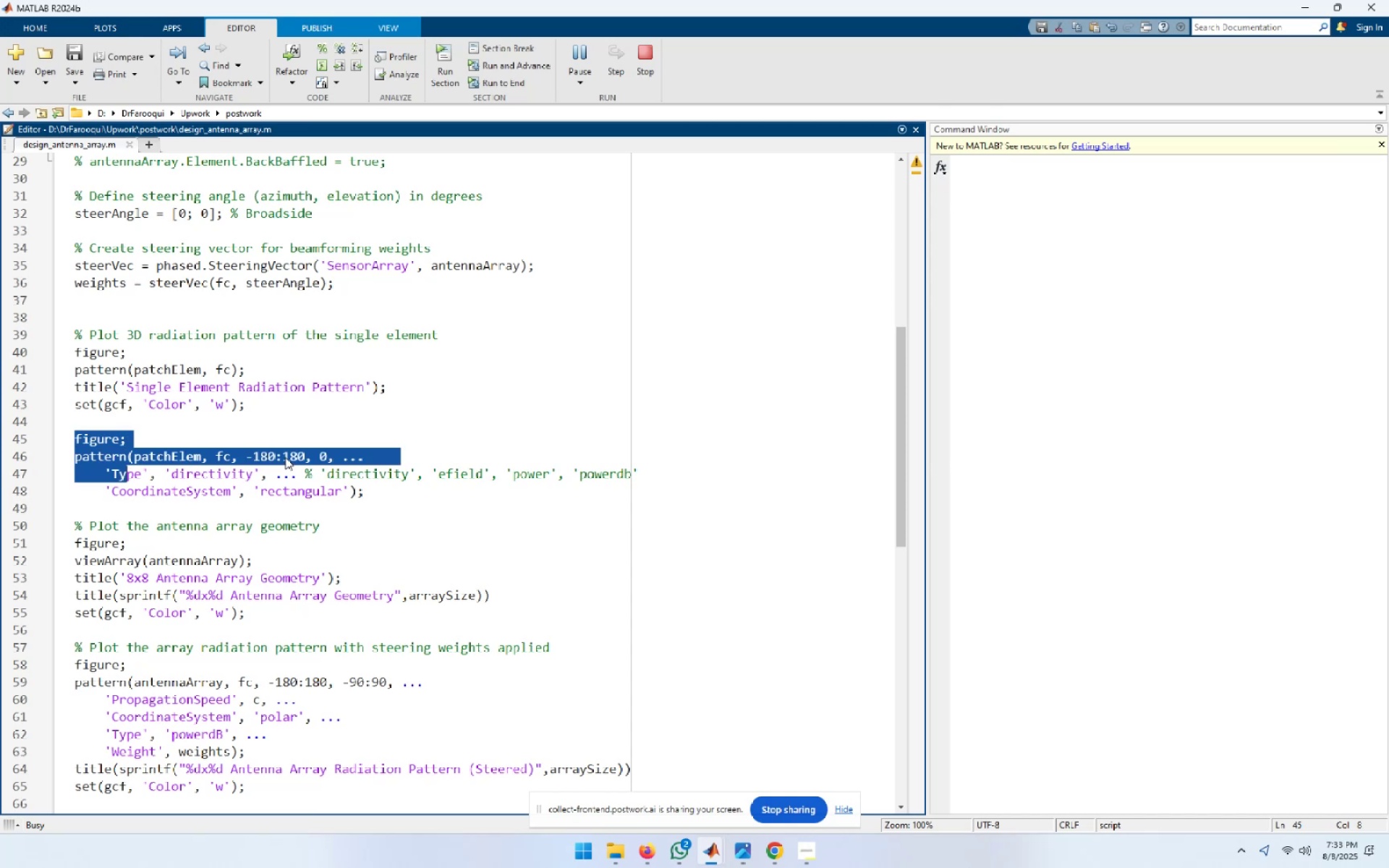 
key(Shift+ArrowDown)
 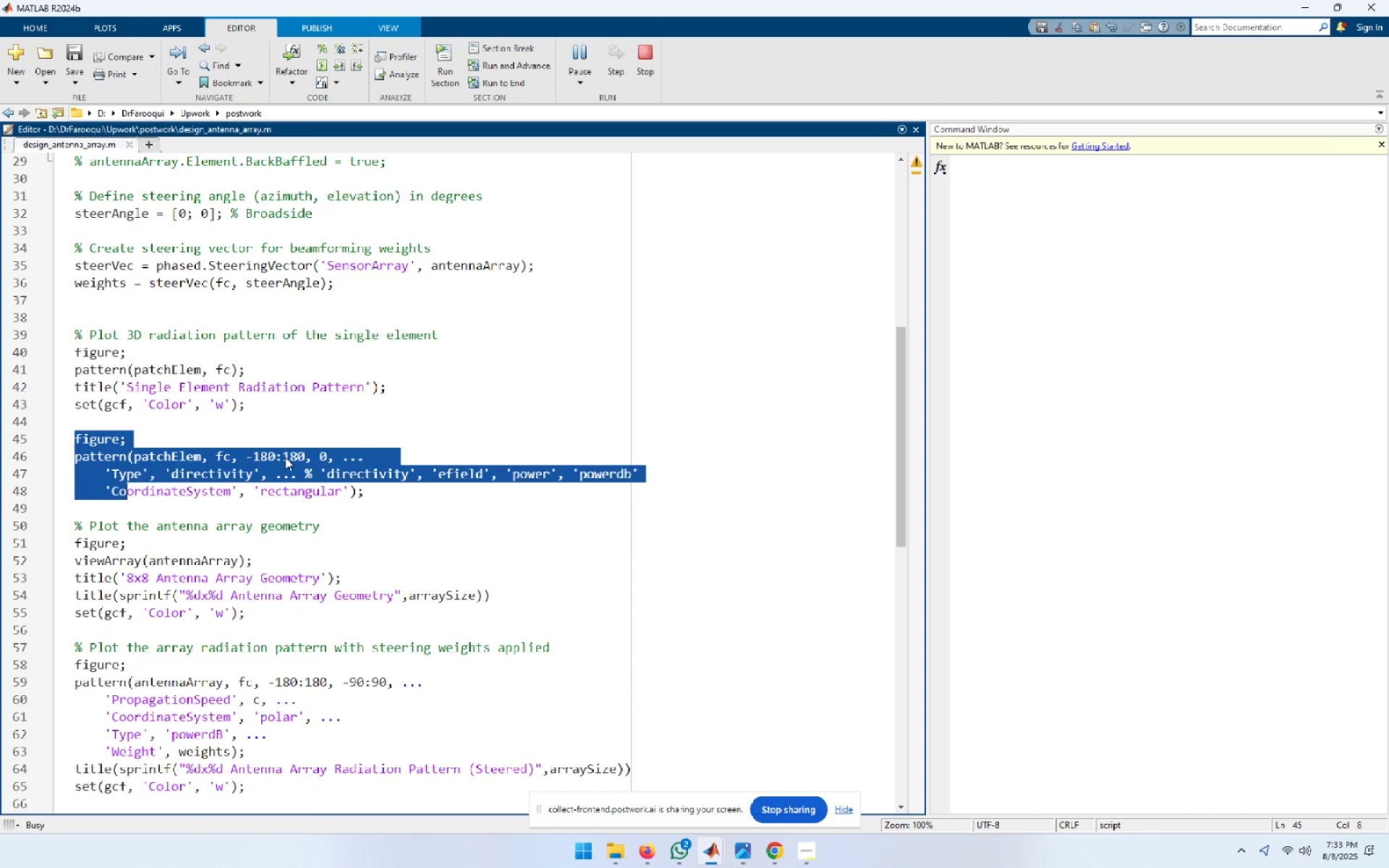 
key(Shift+End)
 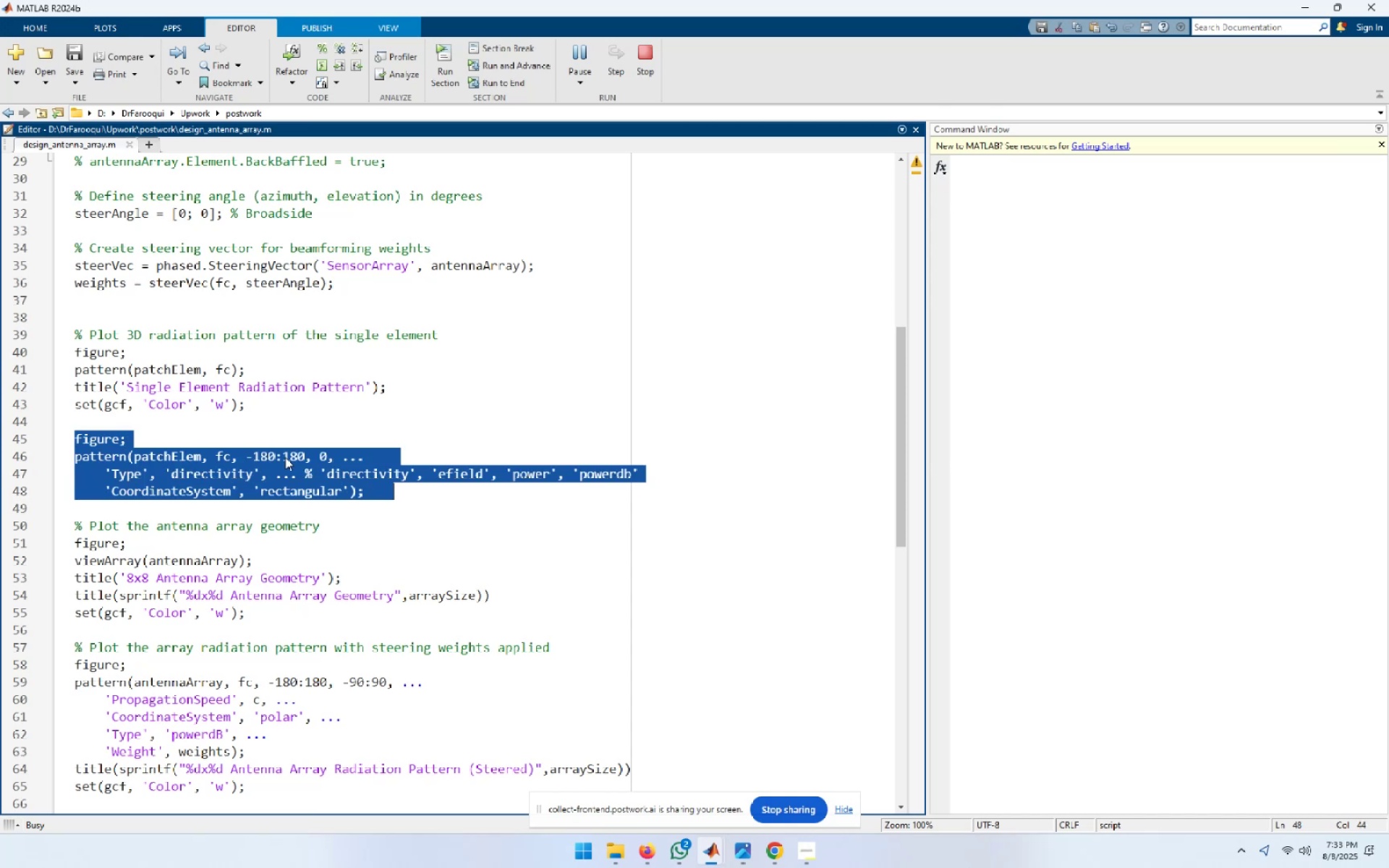 
key(Control+C)
 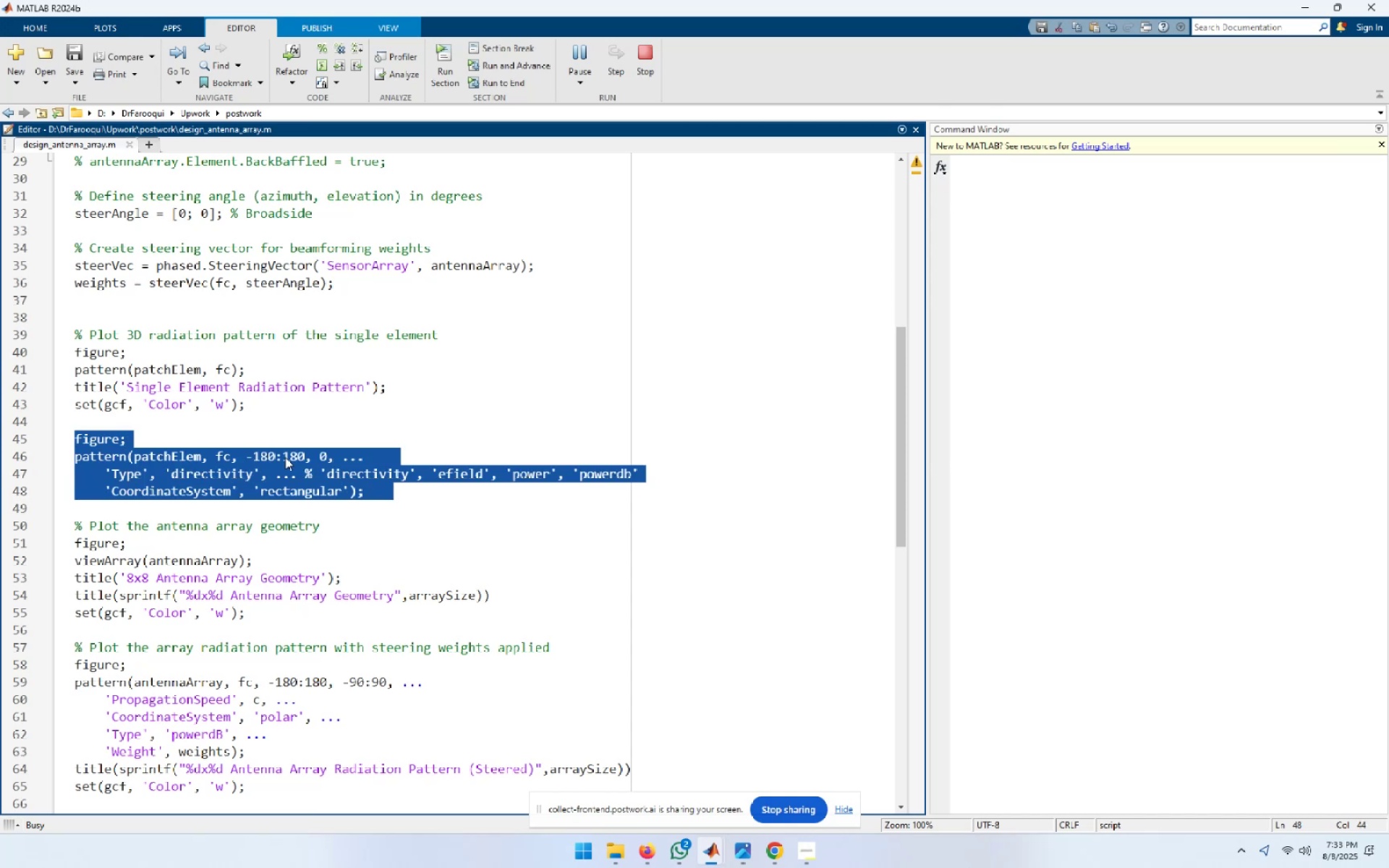 
key(End)
 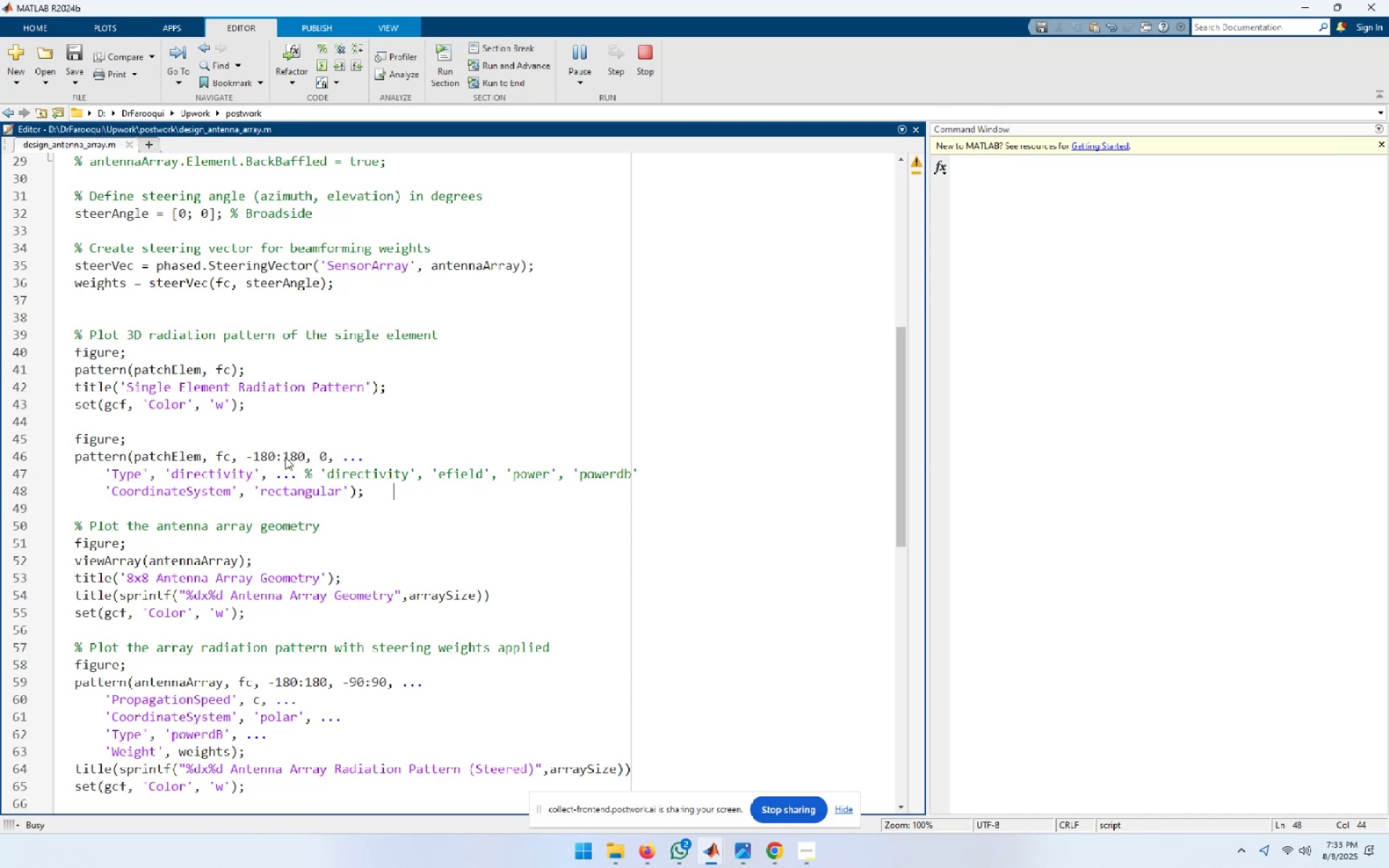 
key(NumpadEnter)
 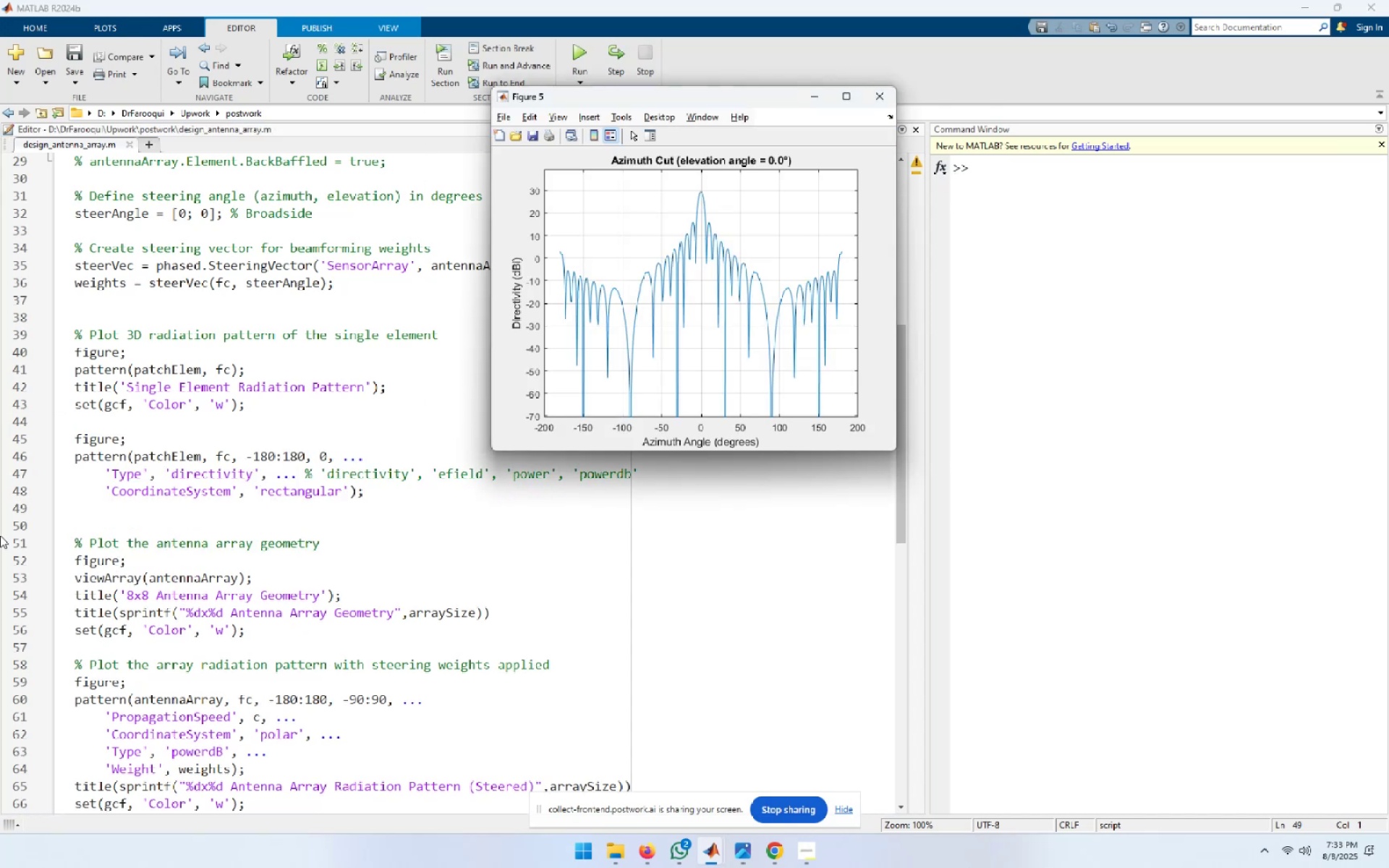 
left_click([100, 516])
 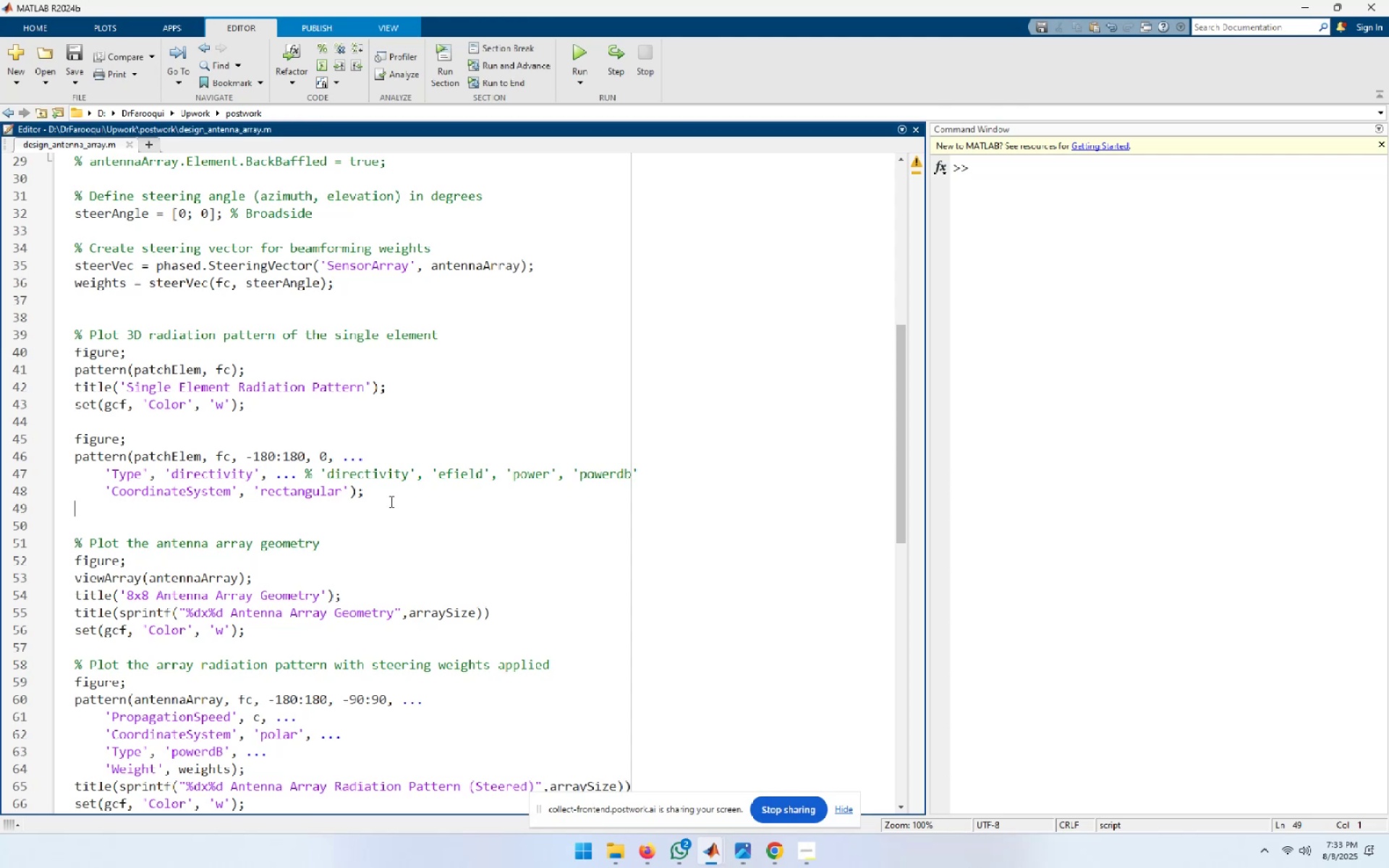 
key(Control+ControlLeft)
 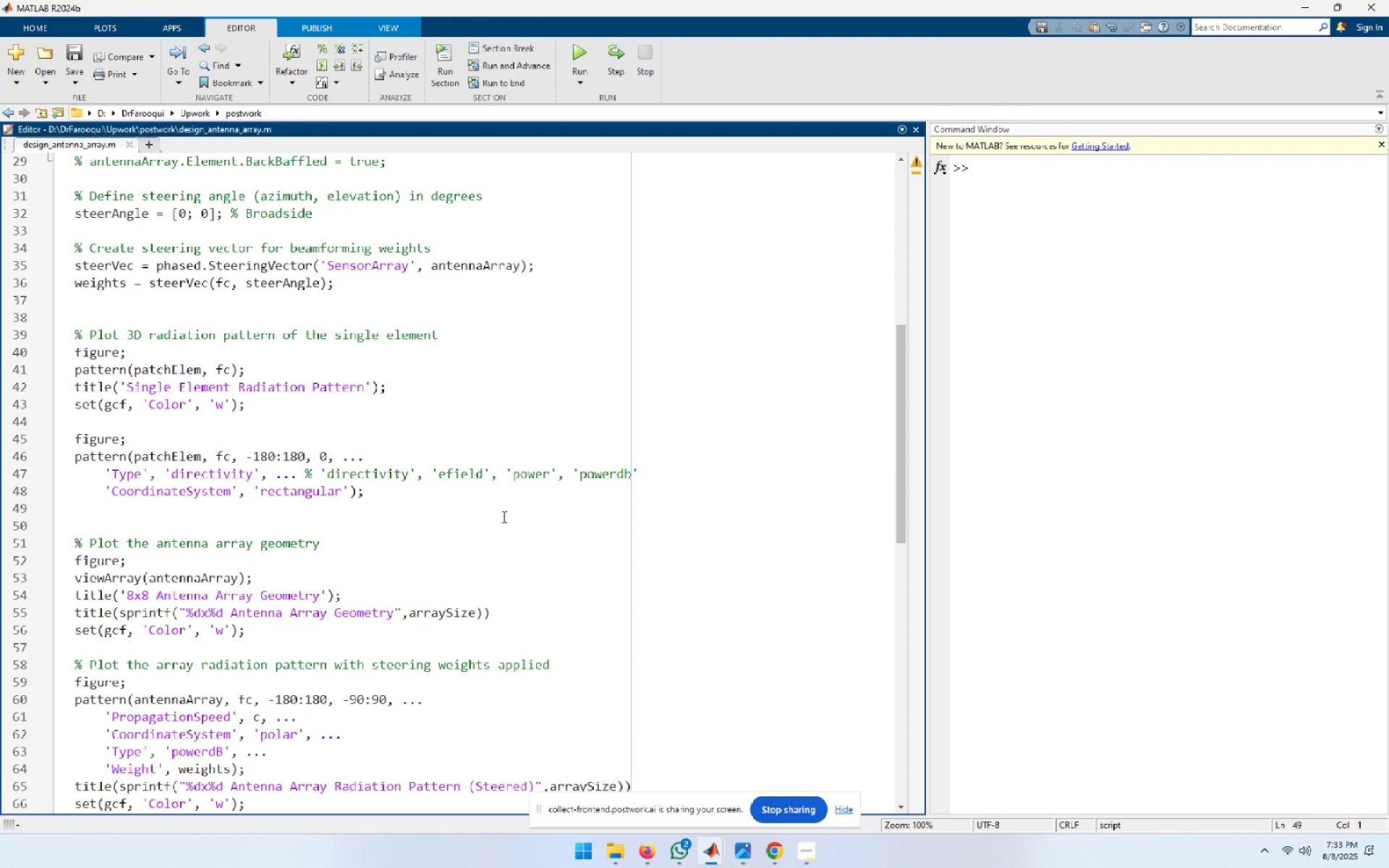 
key(Control+V)
 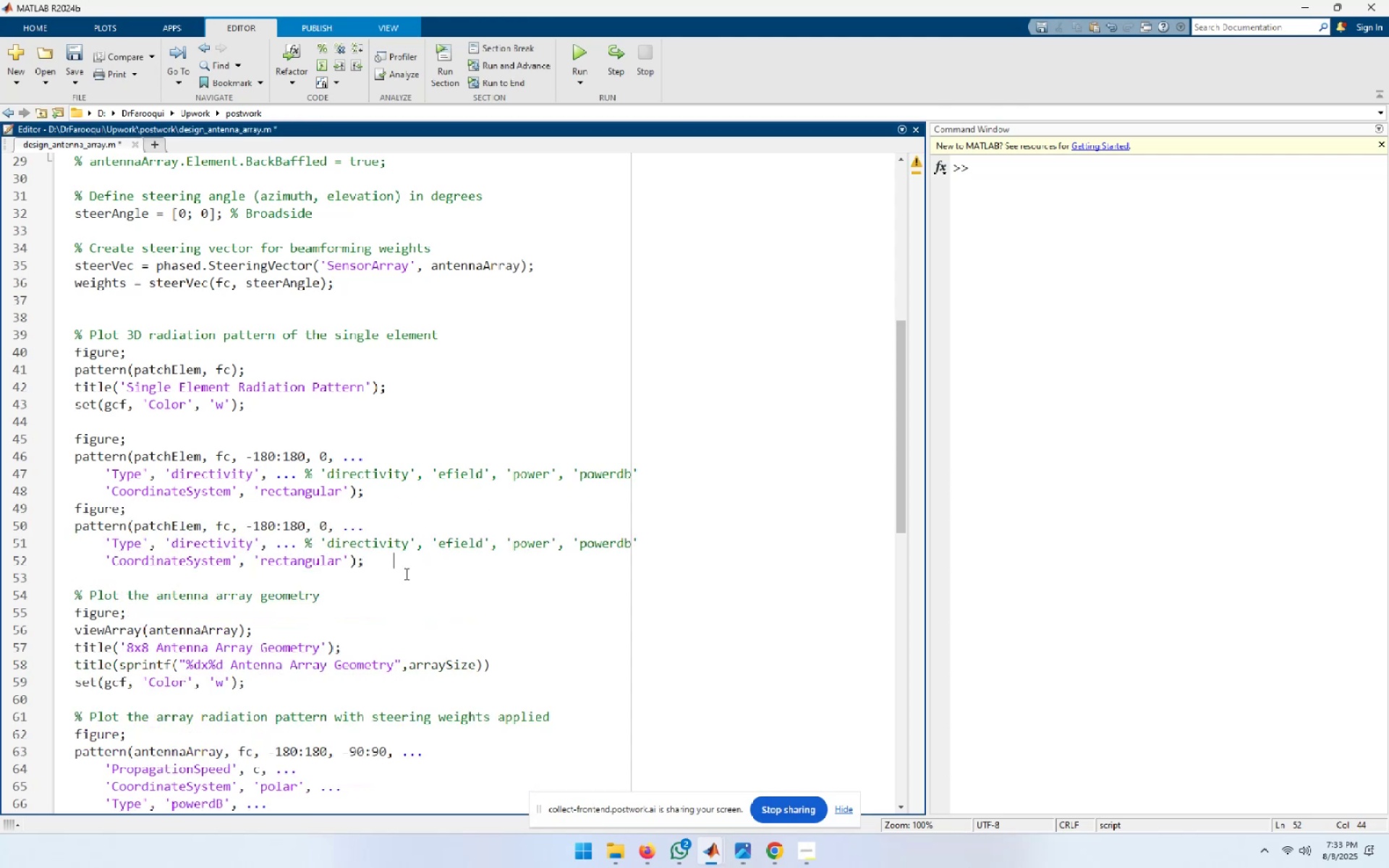 
left_click_drag(start_coordinate=[371, 562], to_coordinate=[45, 511])
 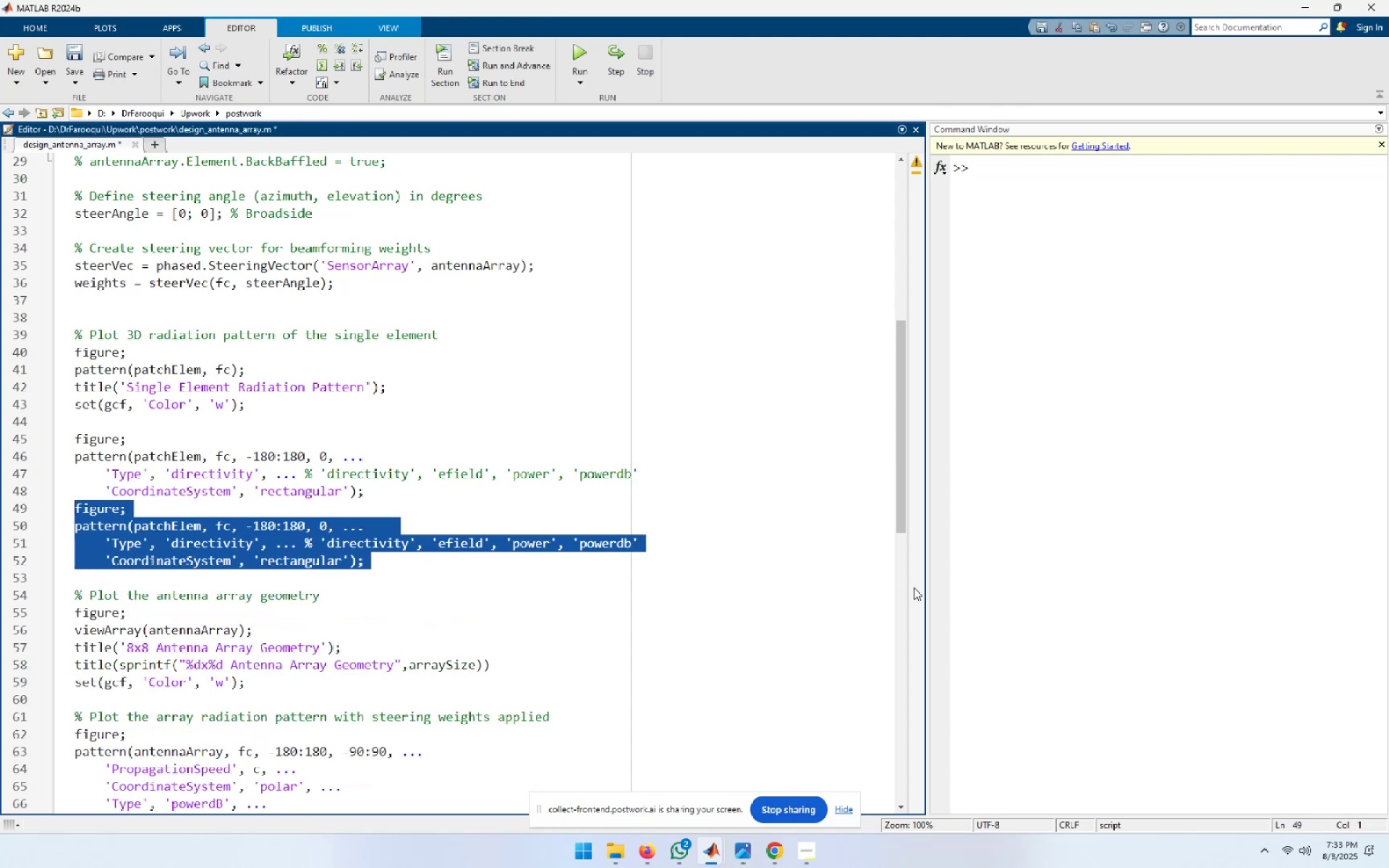 
key(Delete)
 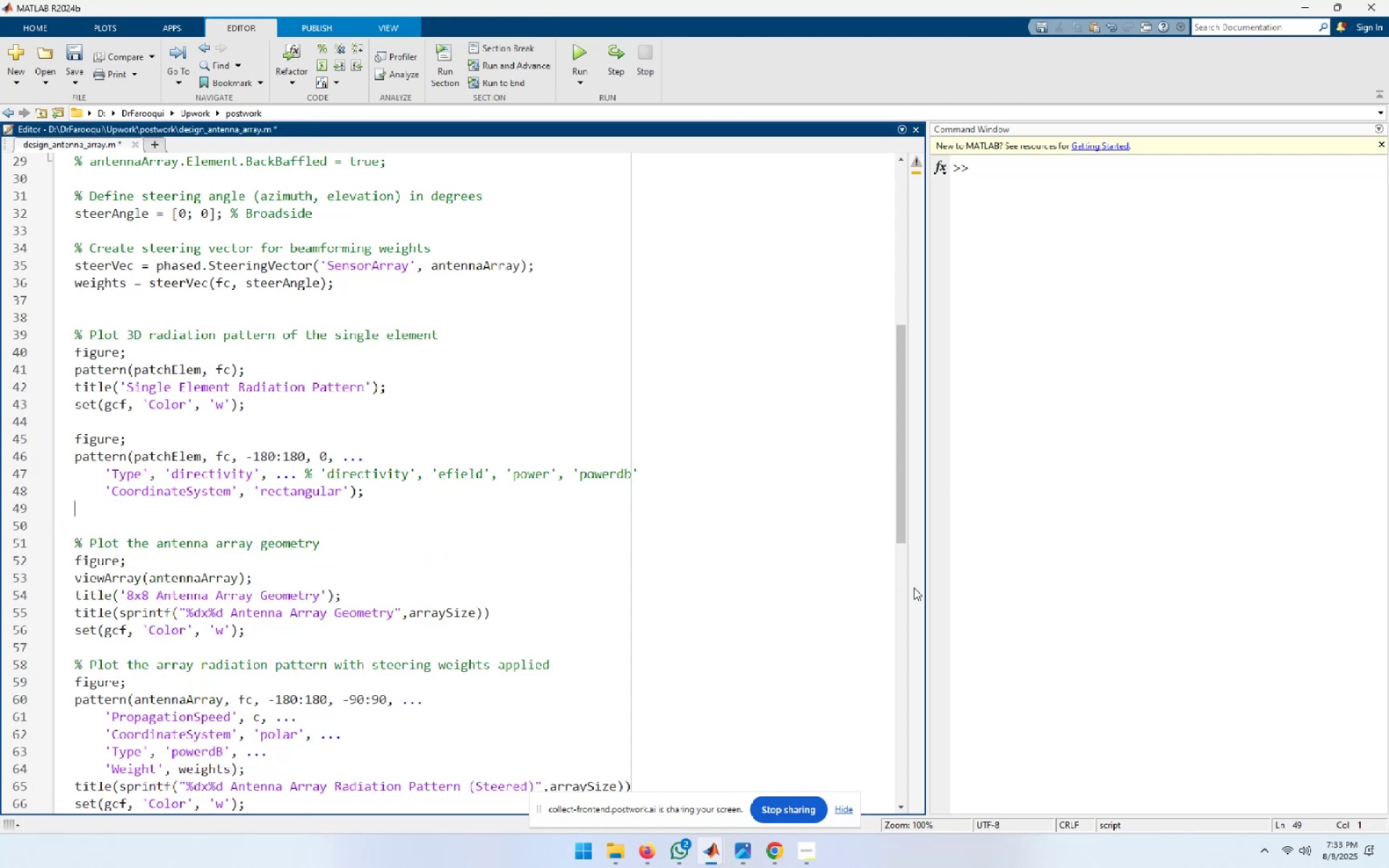 
key(ArrowUp)
 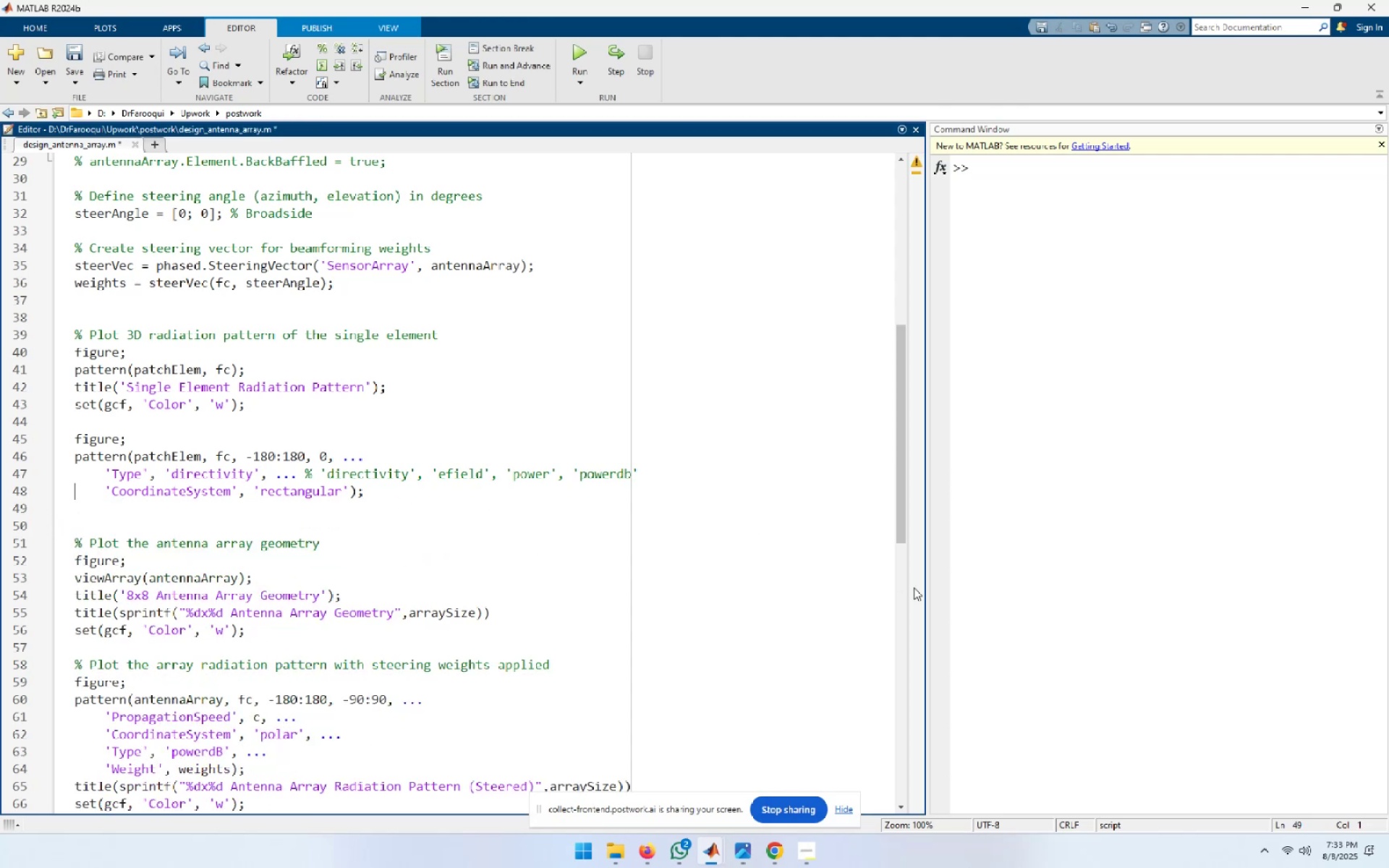 
key(End)
 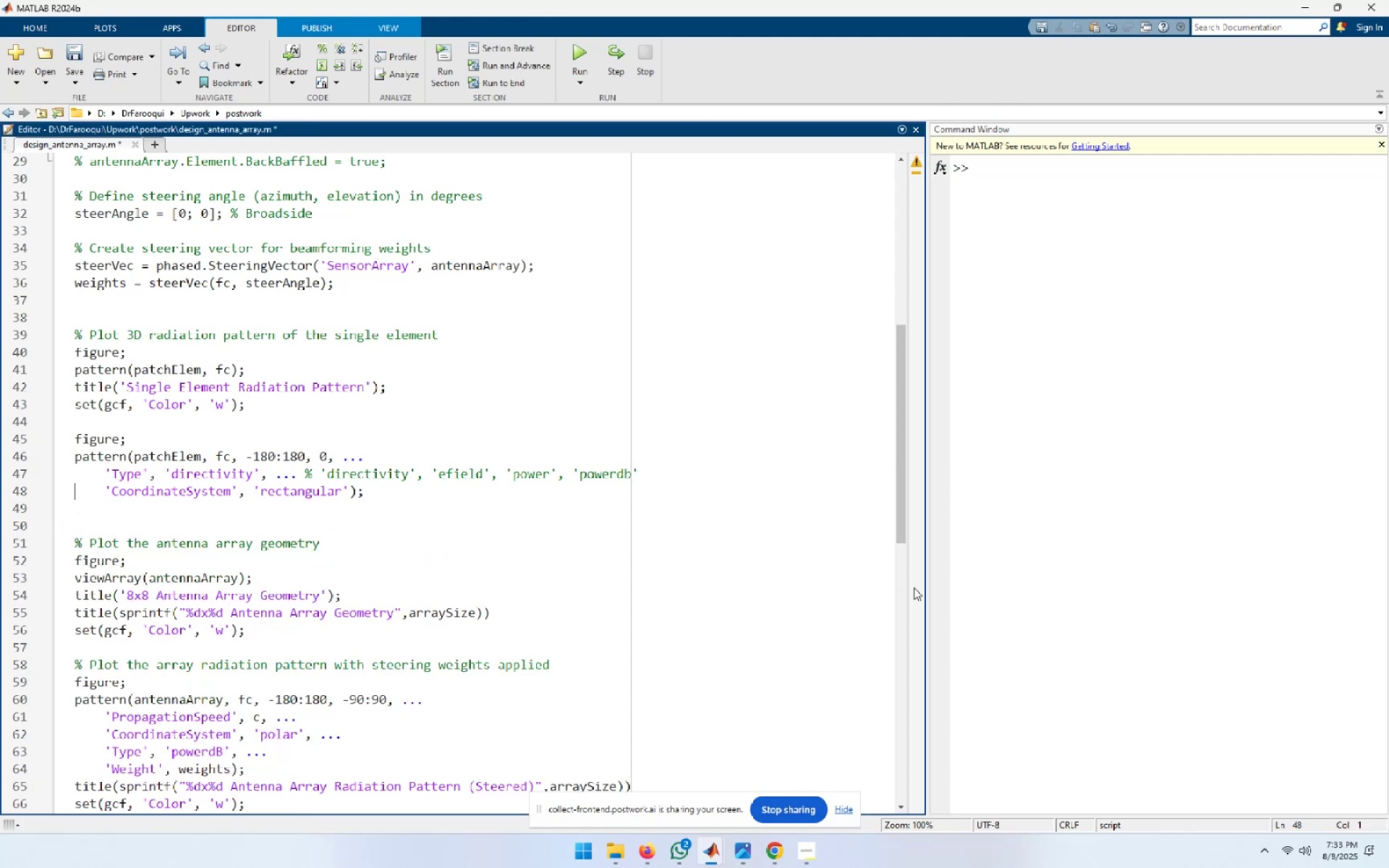 
key(Delete)
 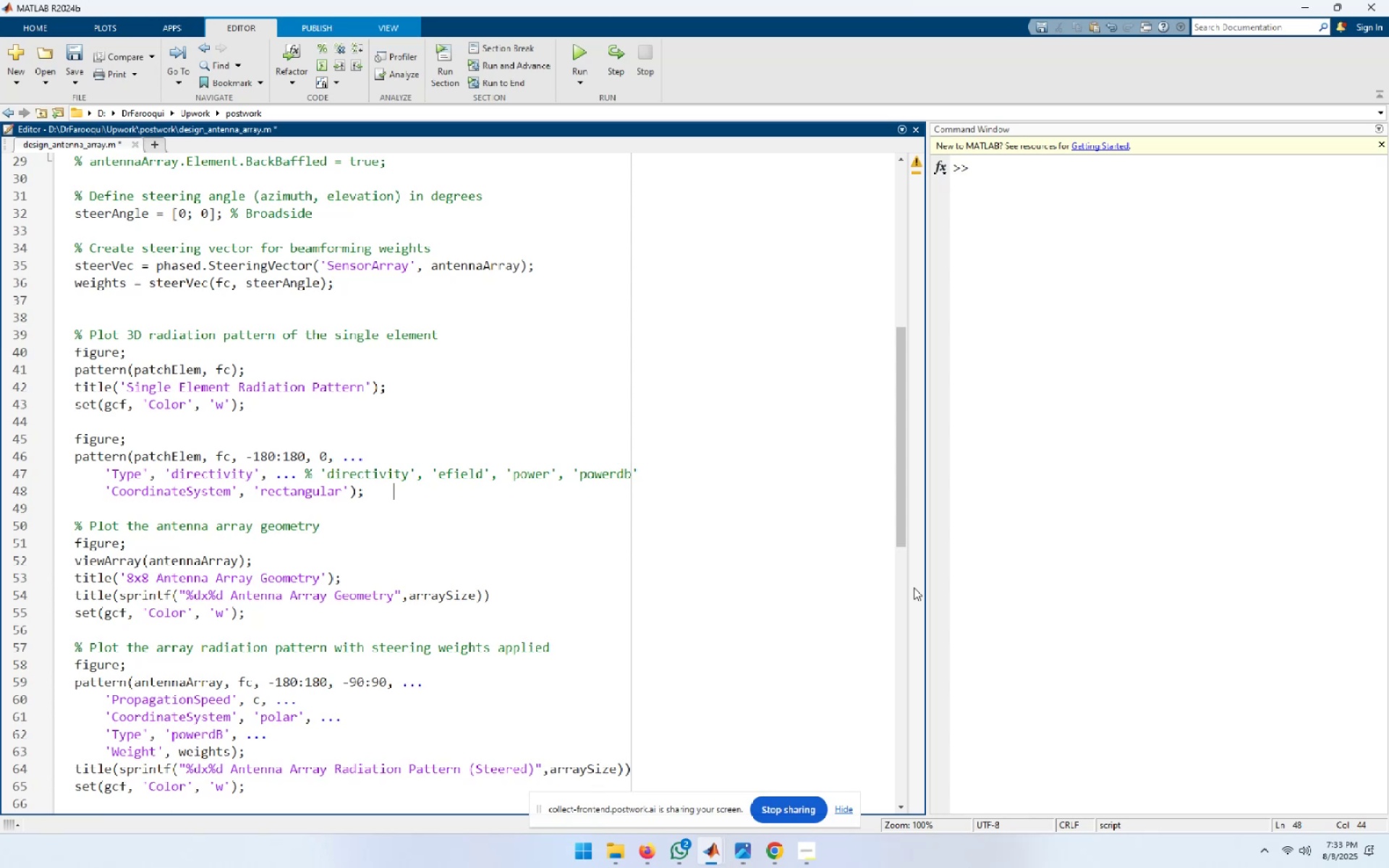 
hold_key(key=ArrowDown, duration=1.5)
 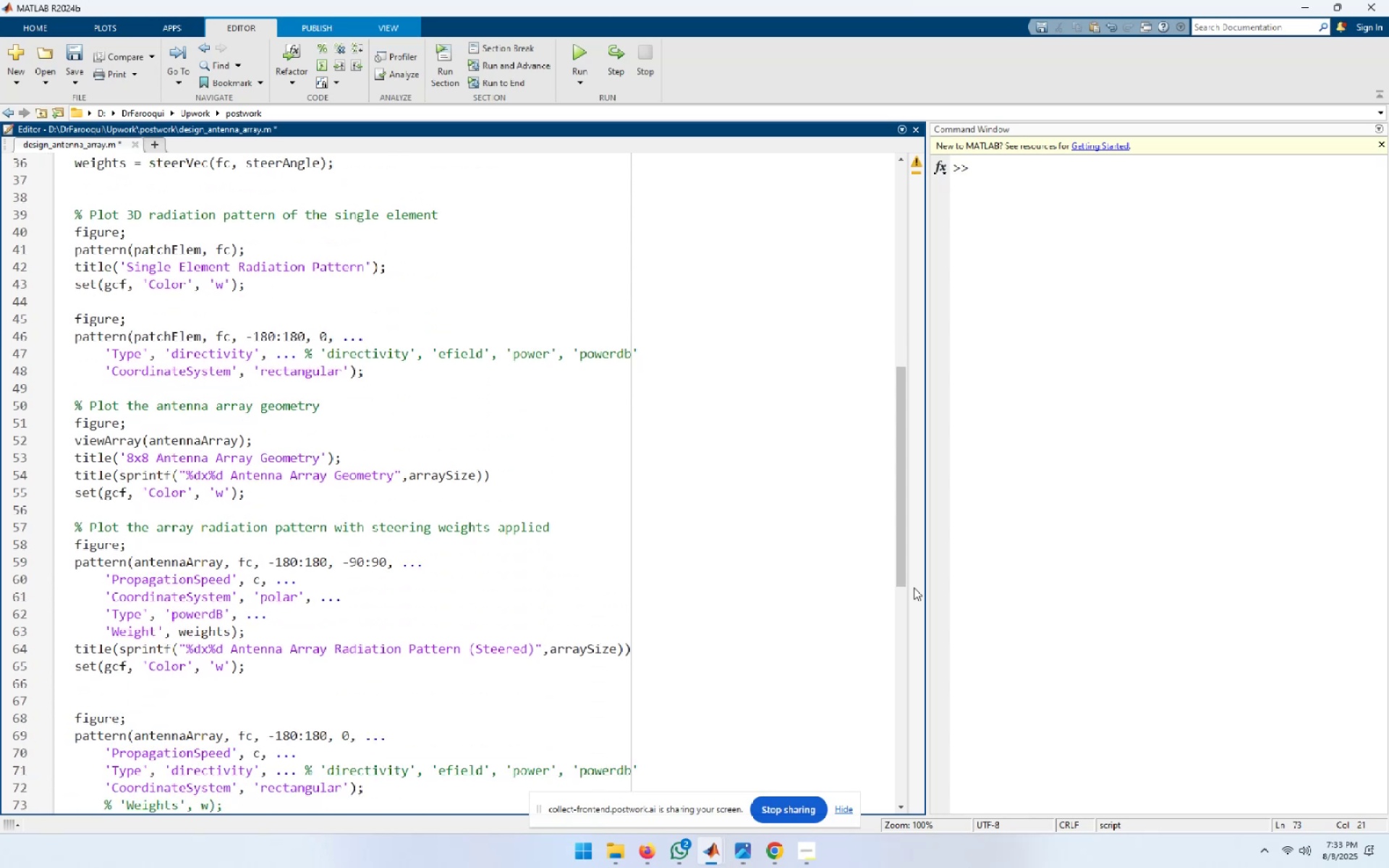 
hold_key(key=ArrowDown, duration=0.74)
 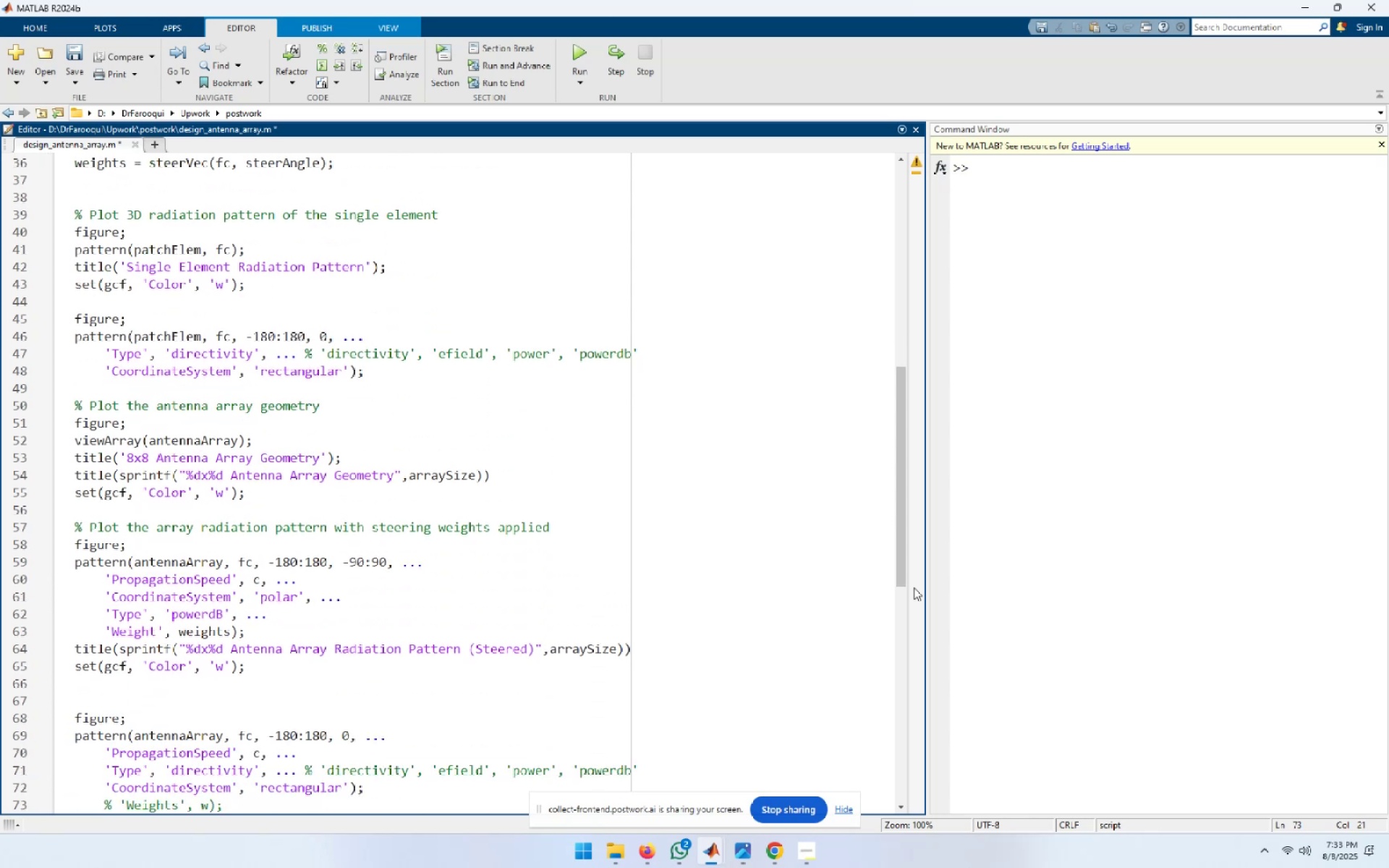 
key(ArrowUp)
 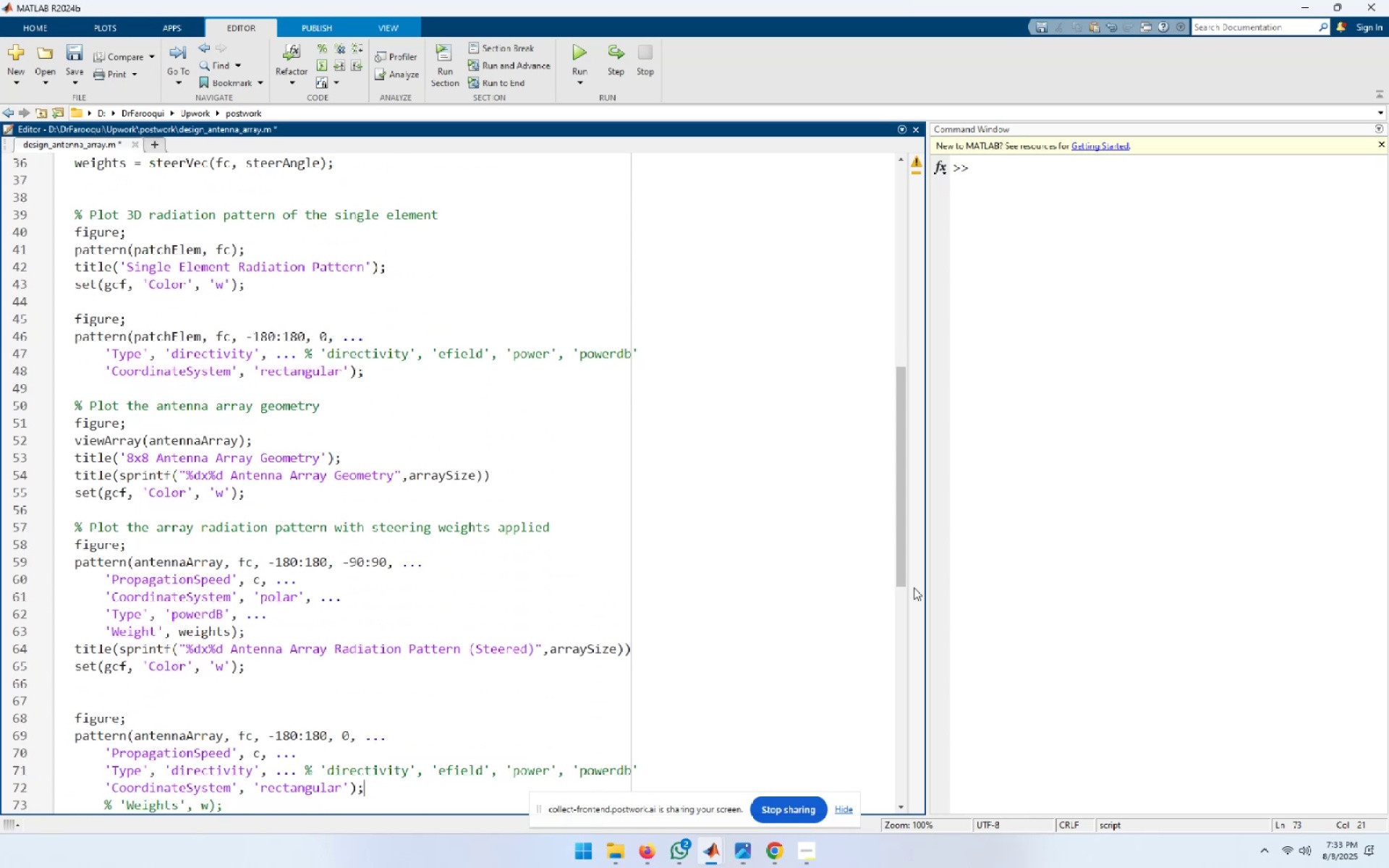 
key(ArrowUp)
 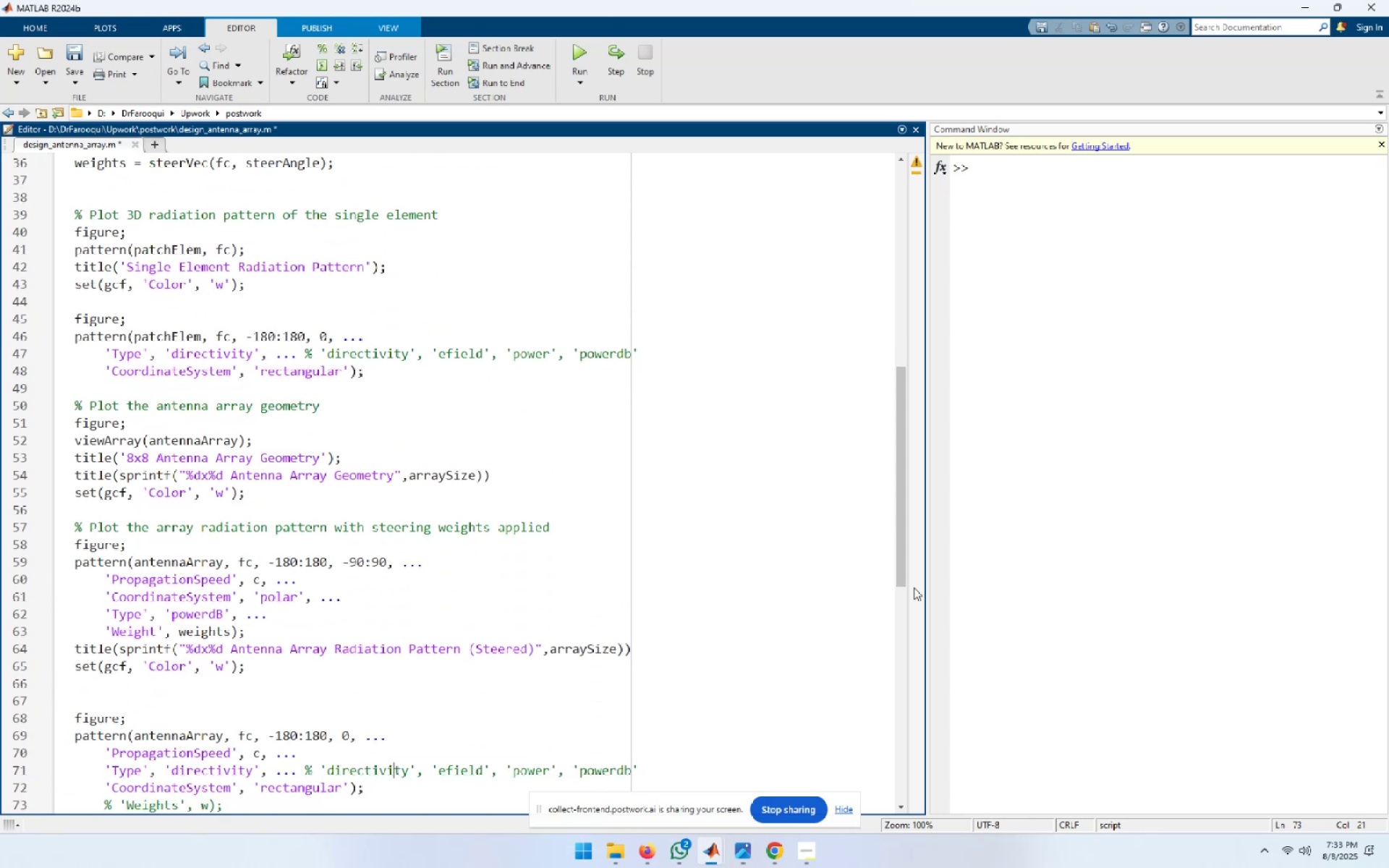 
key(ArrowUp)
 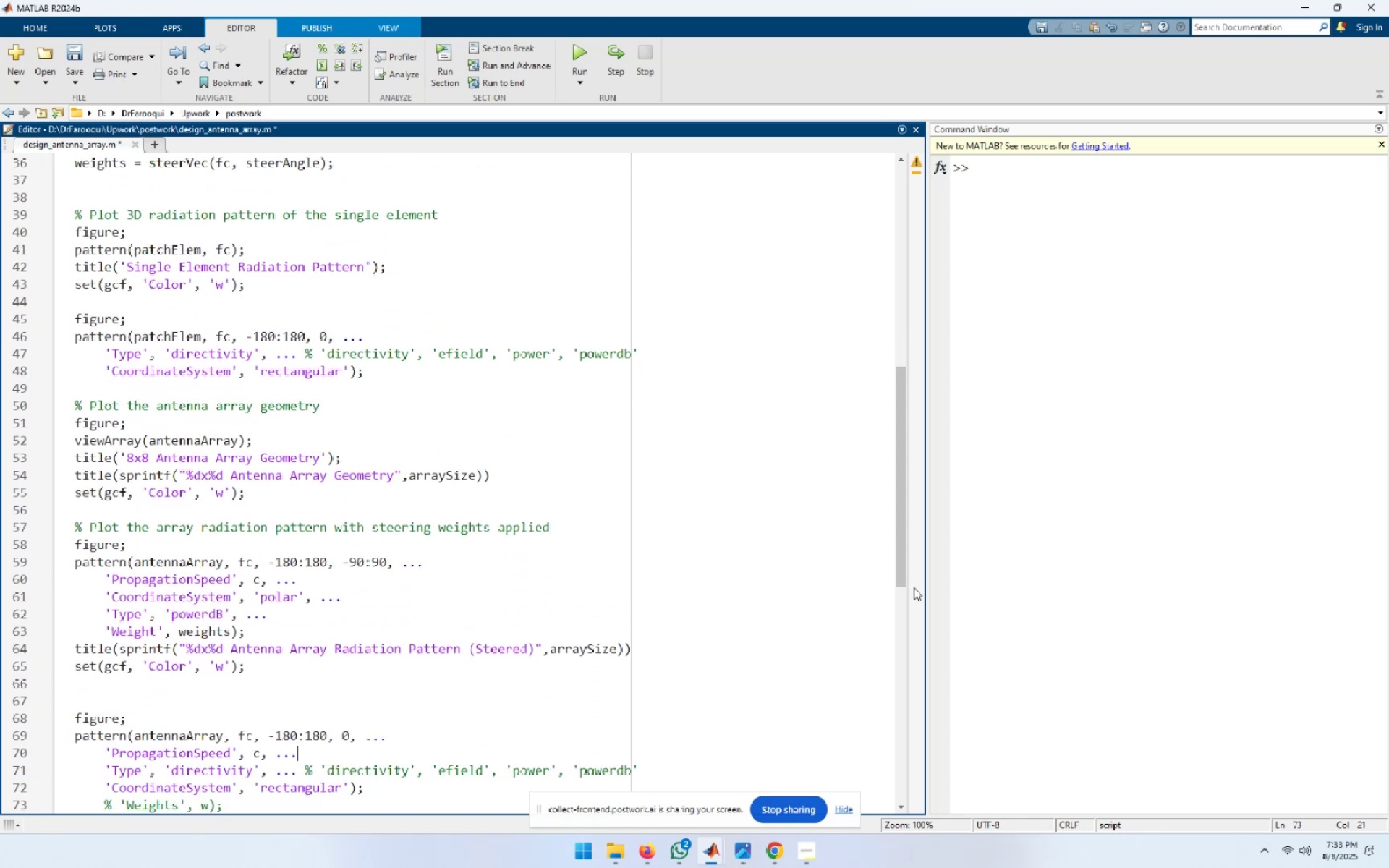 
key(ArrowUp)
 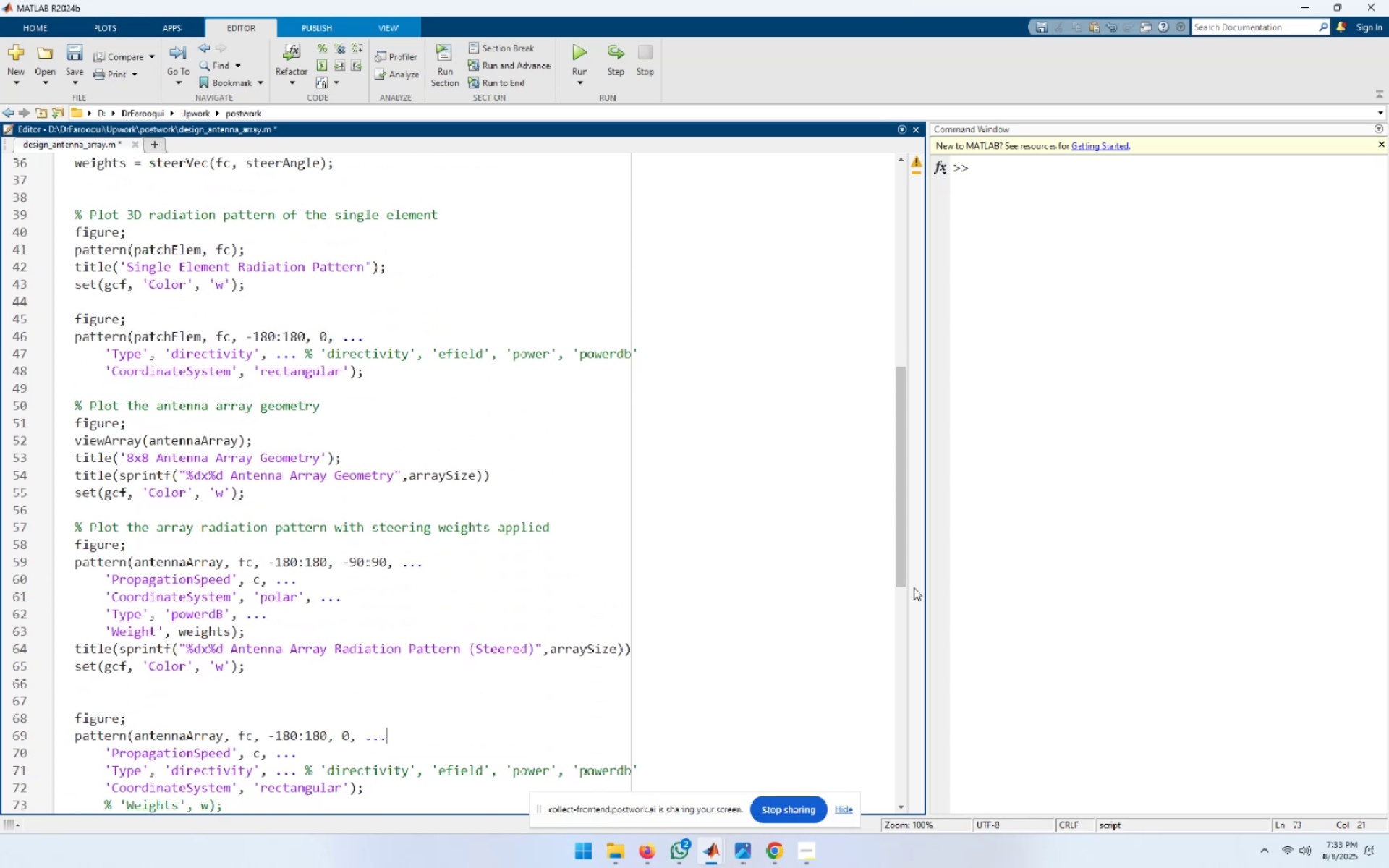 
key(ArrowUp)
 